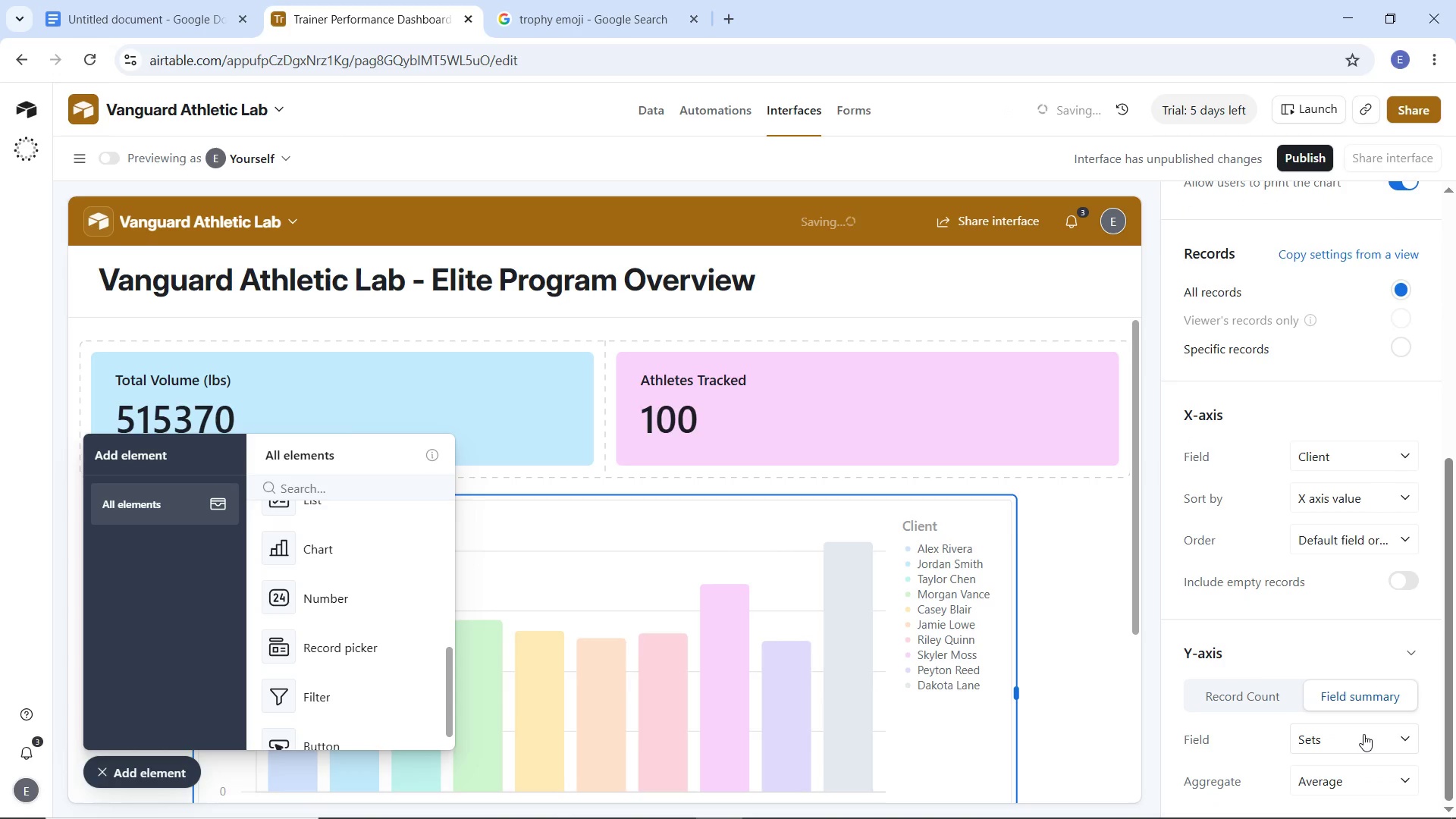 
left_click([1363, 734])
 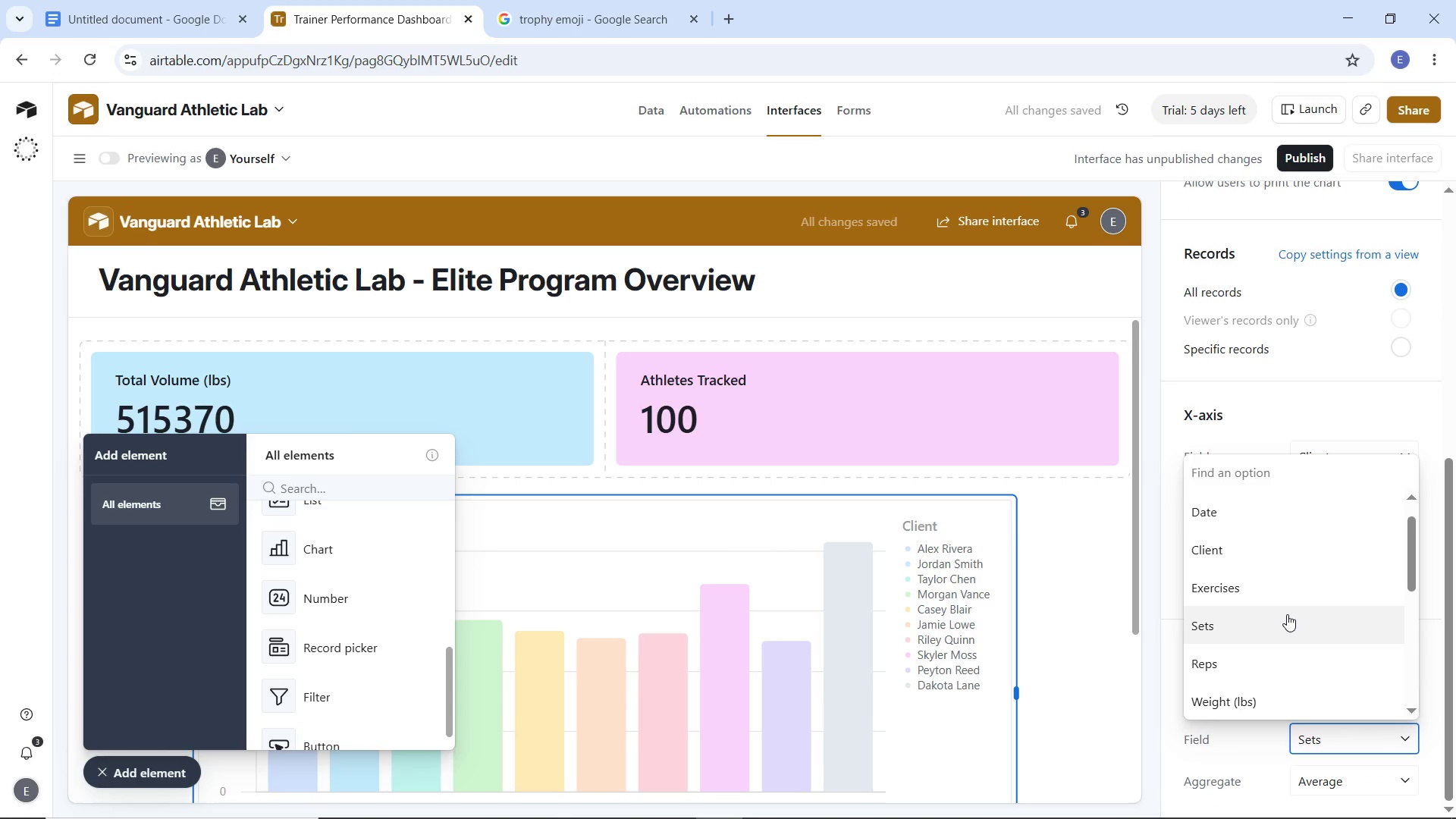 
scroll: coordinate [1287, 614], scroll_direction: down, amount: 2.0
 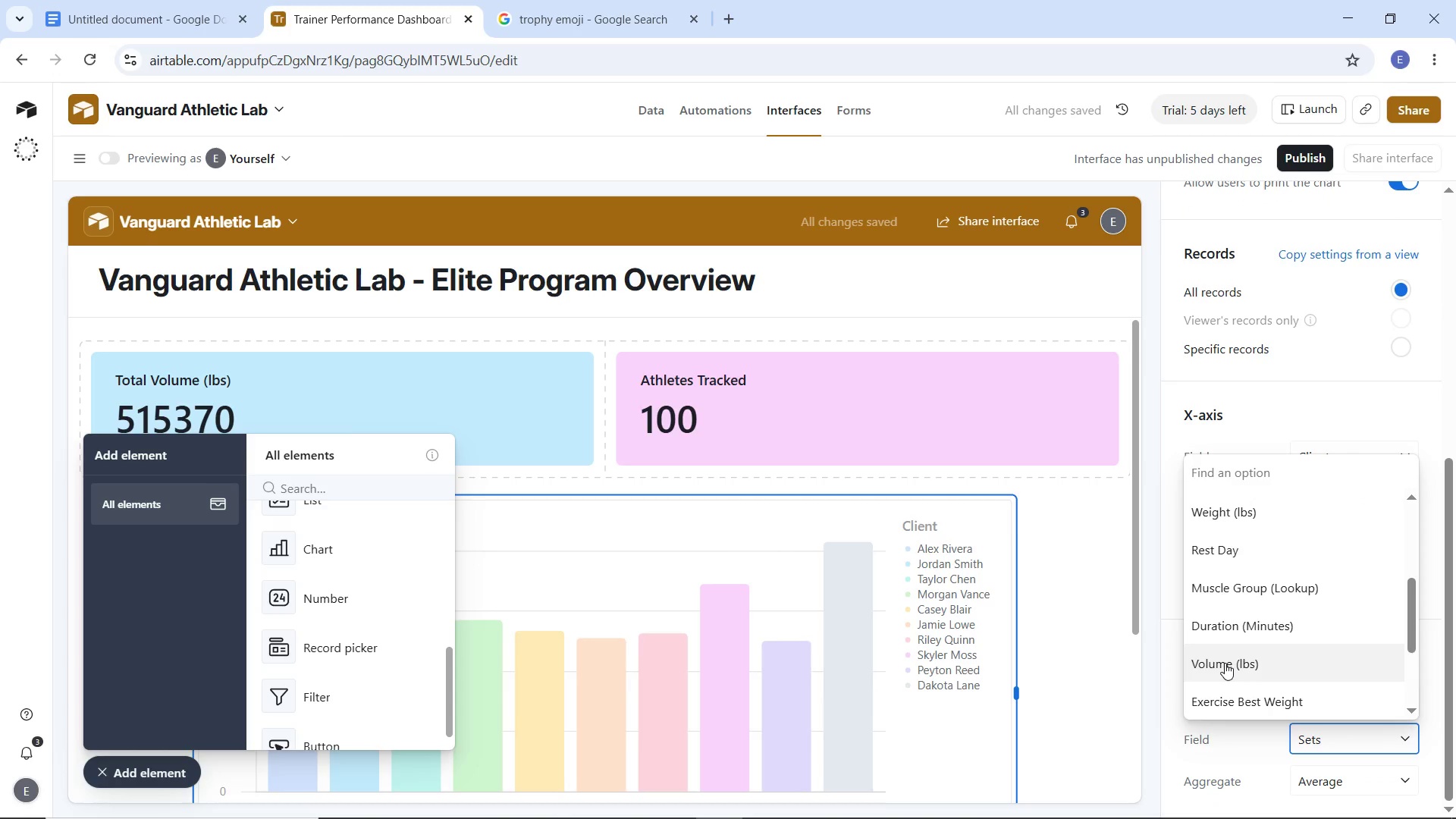 
left_click([1225, 663])
 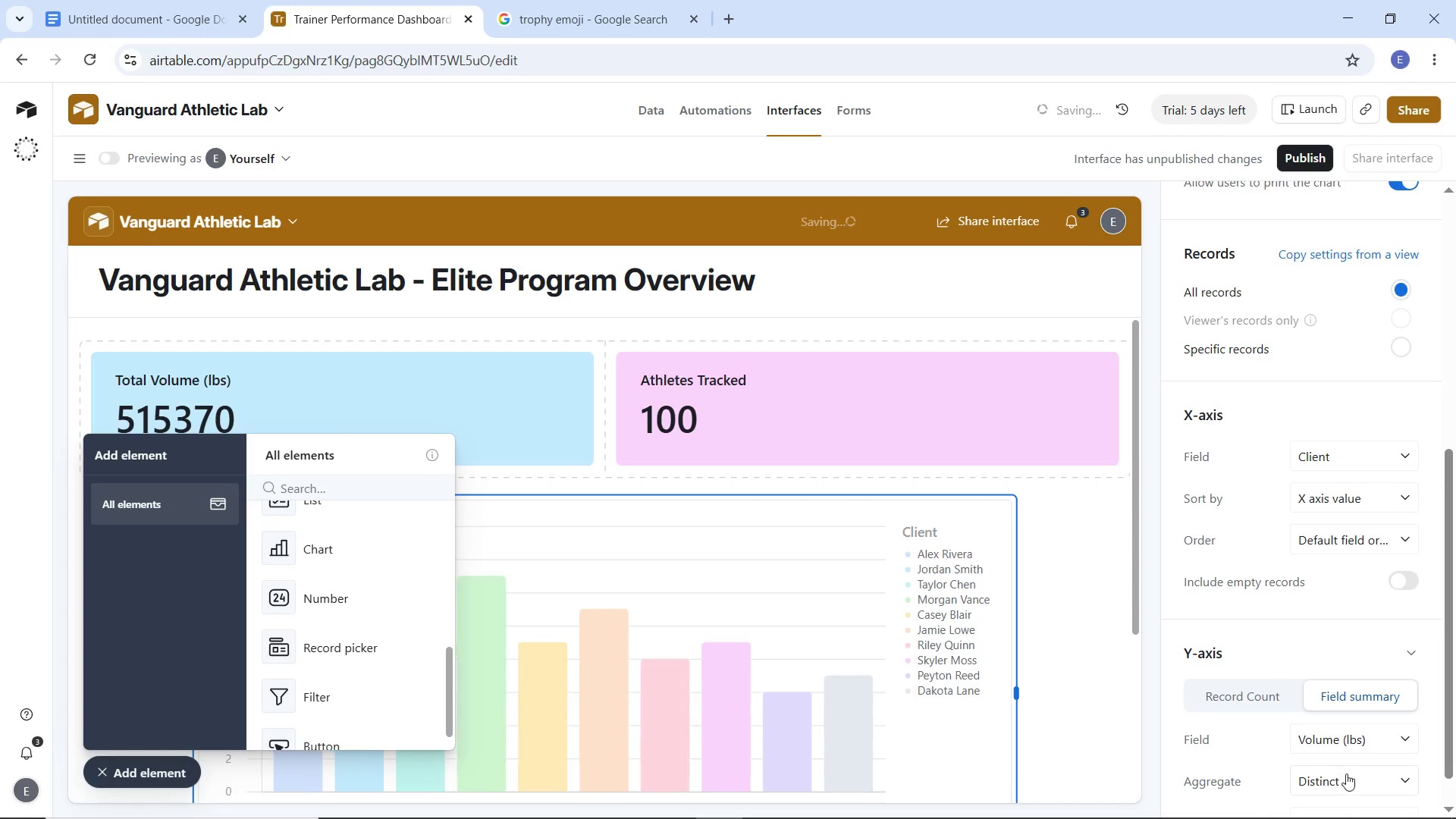 
left_click([1346, 777])
 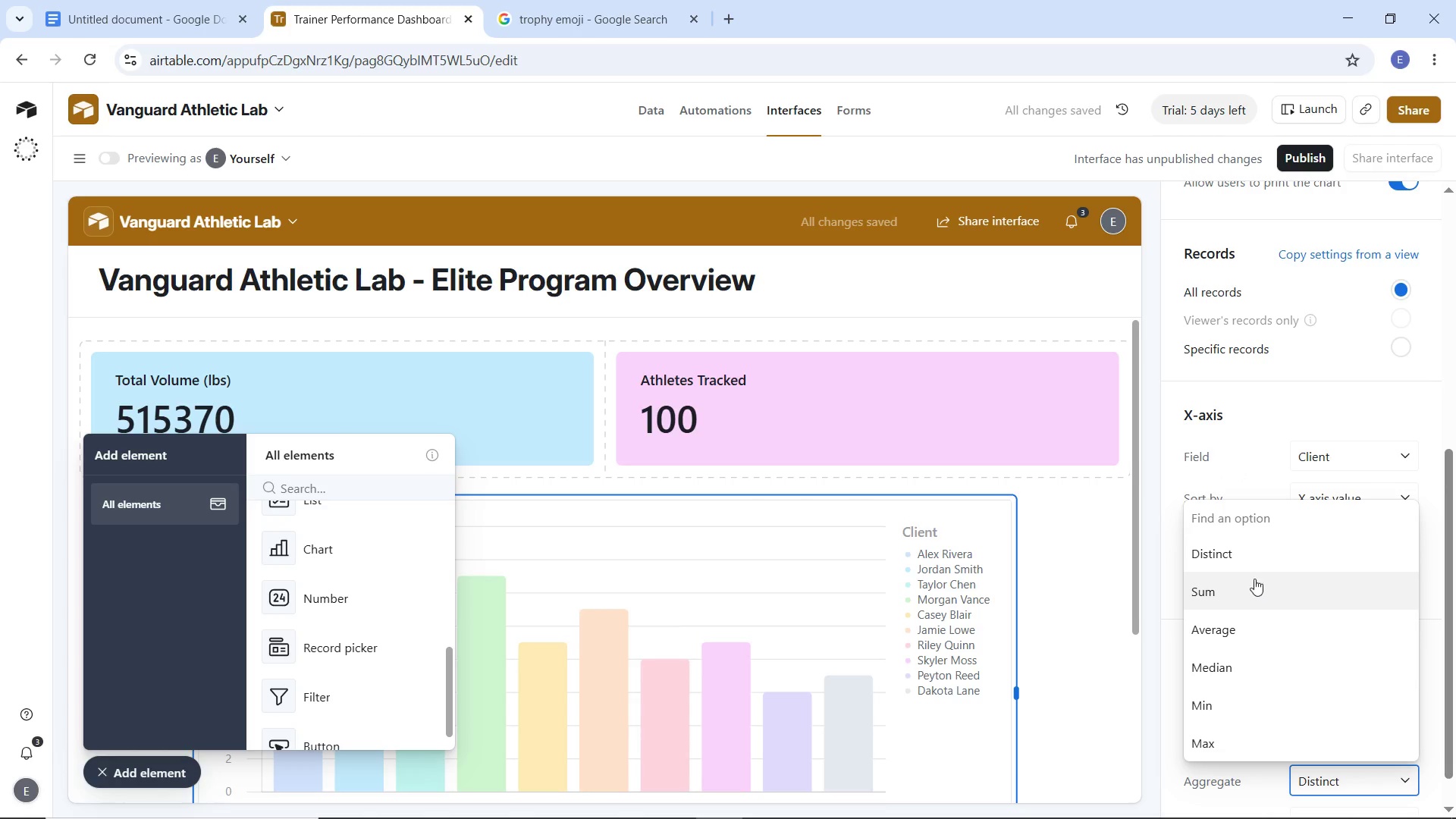 
left_click([1235, 588])
 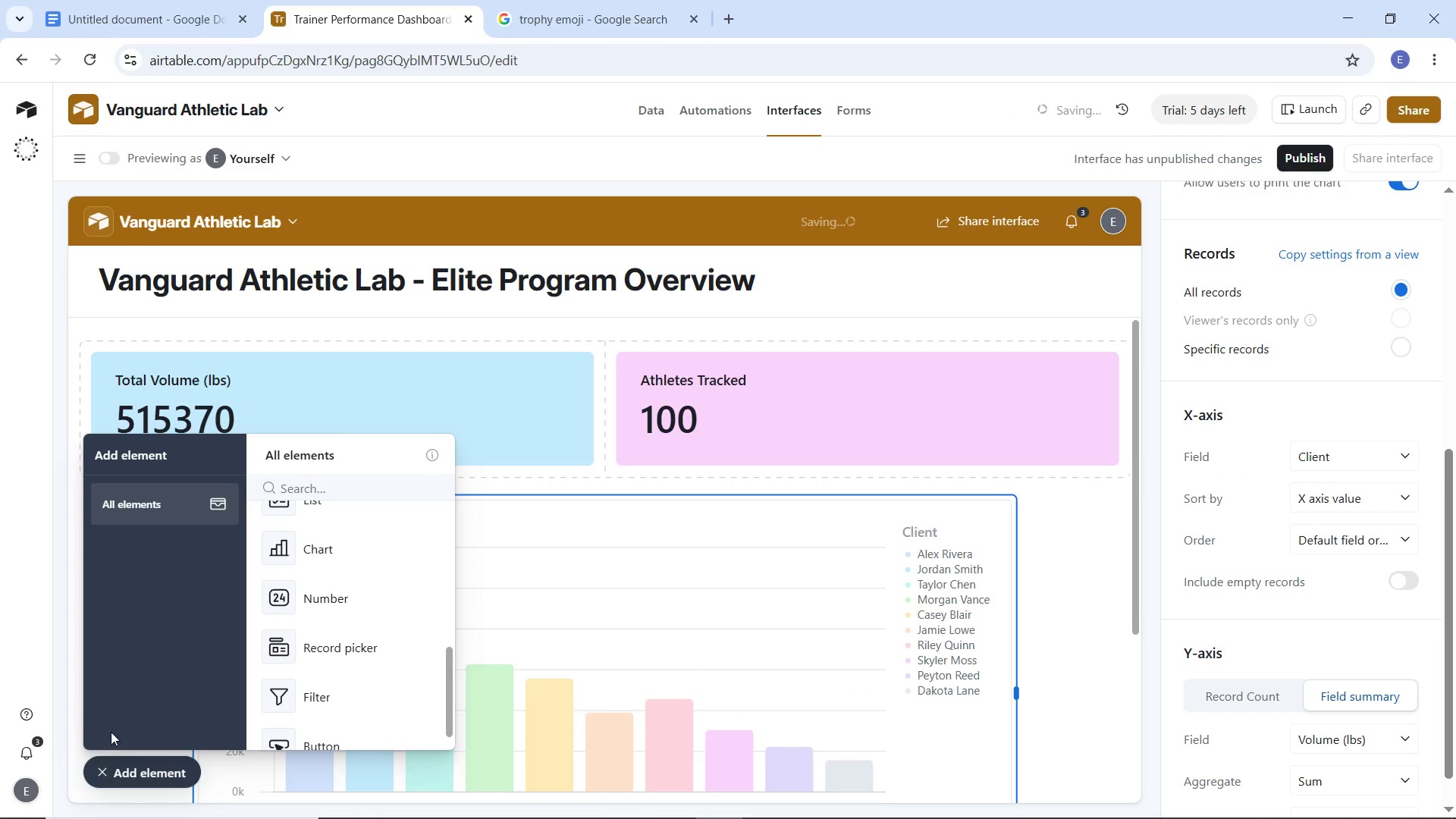 
left_click([124, 770])
 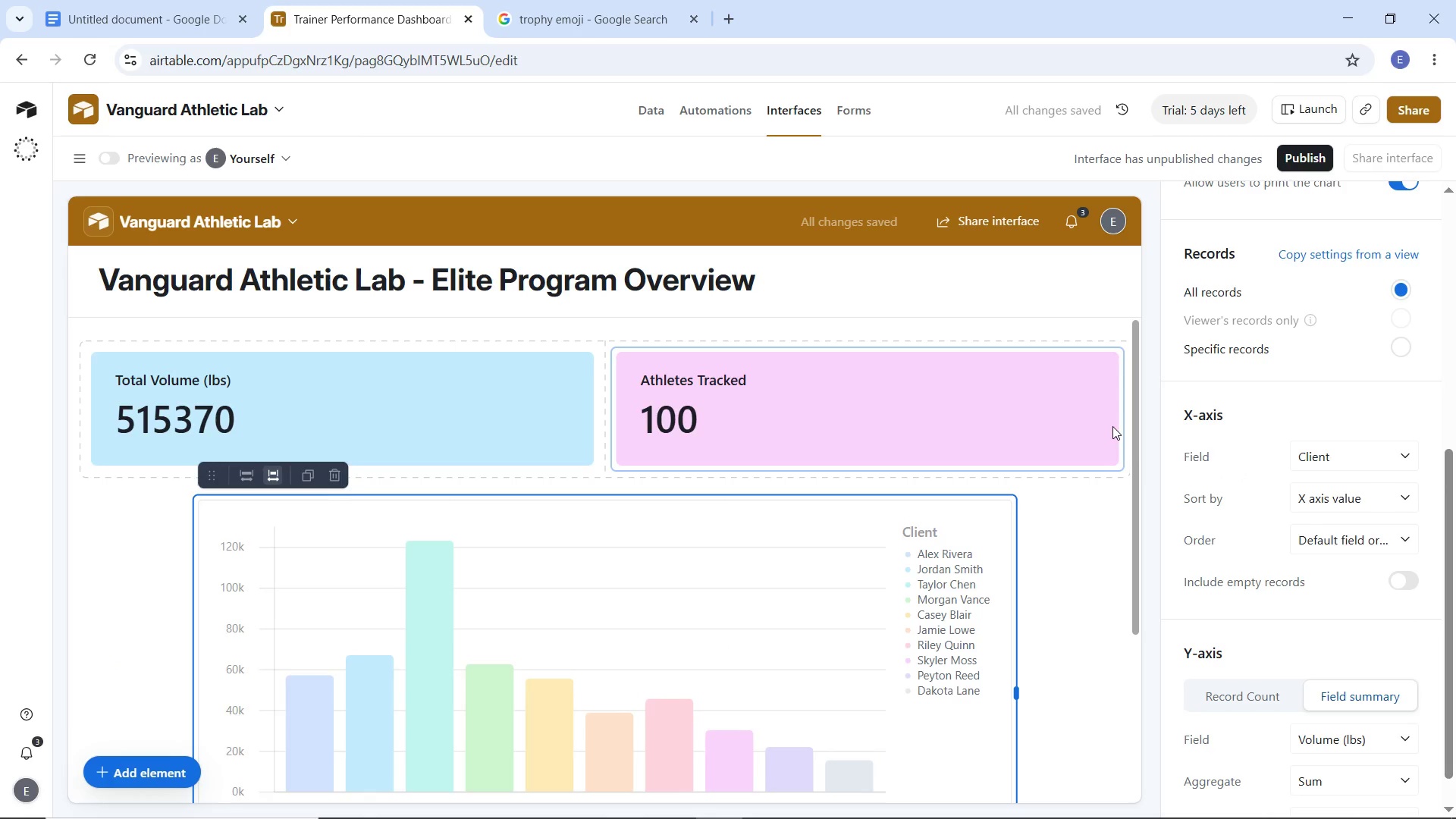 
scroll: coordinate [1112, 426], scroll_direction: down, amount: 2.0
 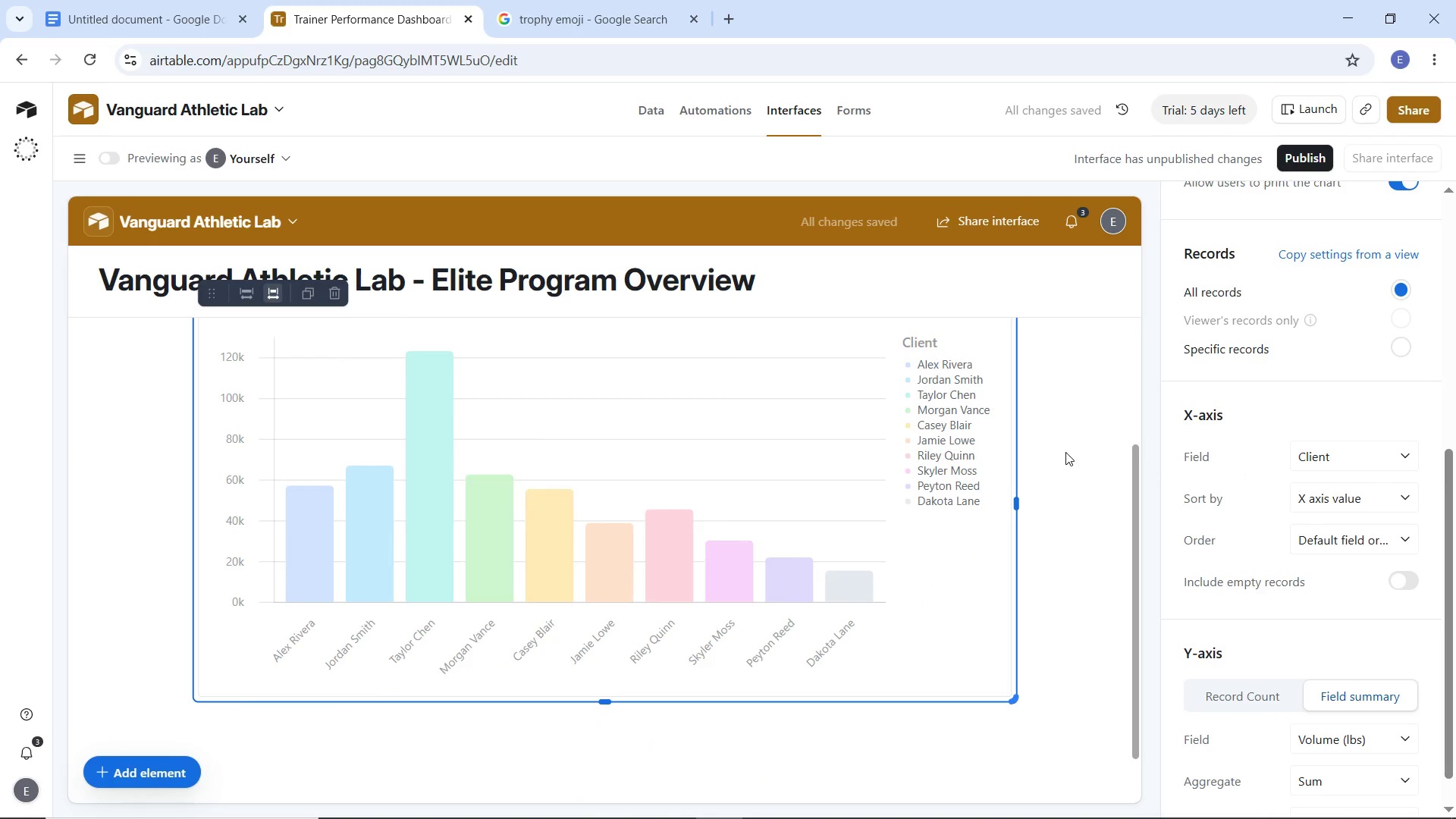 
scroll: coordinate [1065, 452], scroll_direction: up, amount: 1.0
 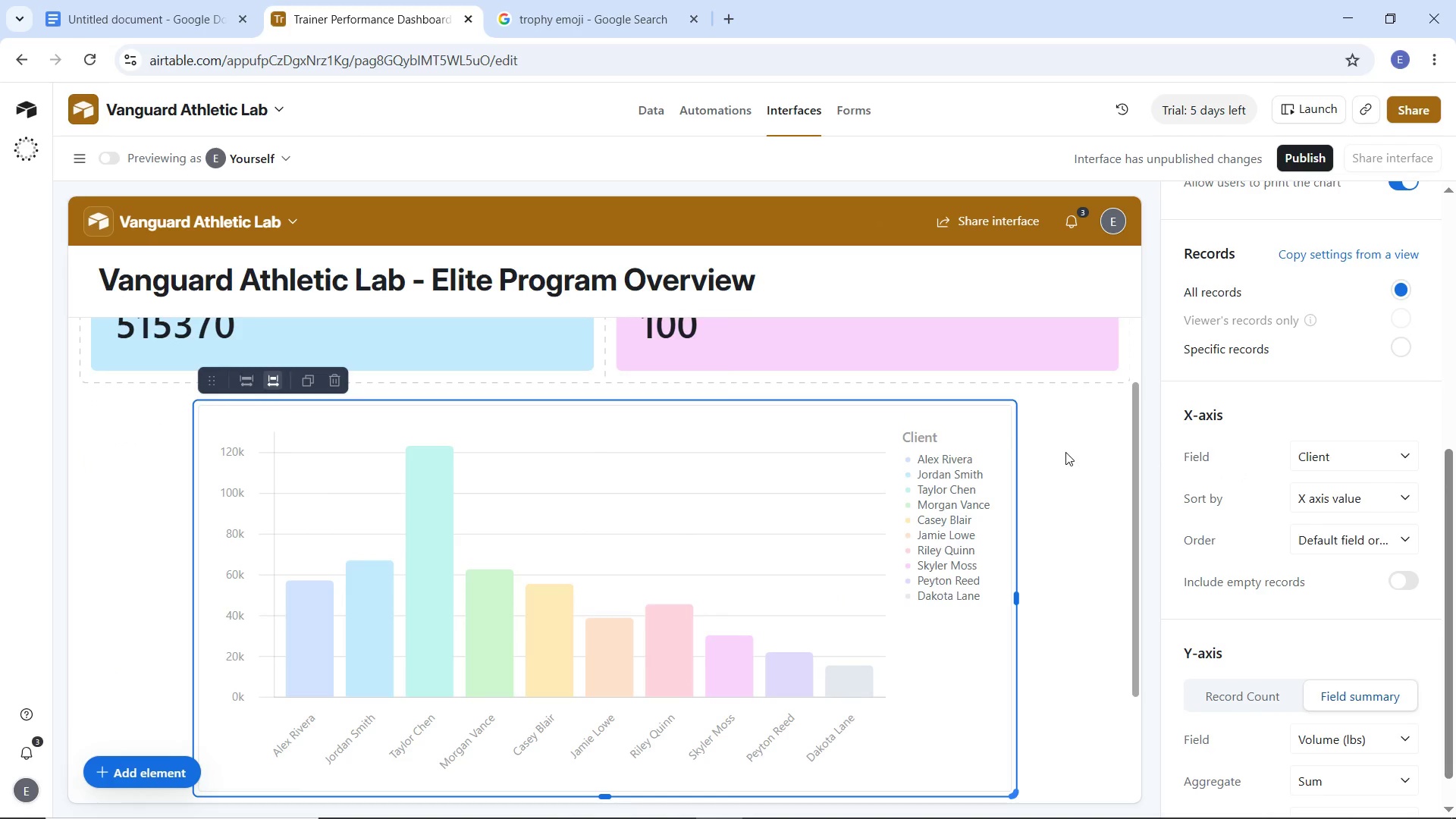 
wait(8.05)
 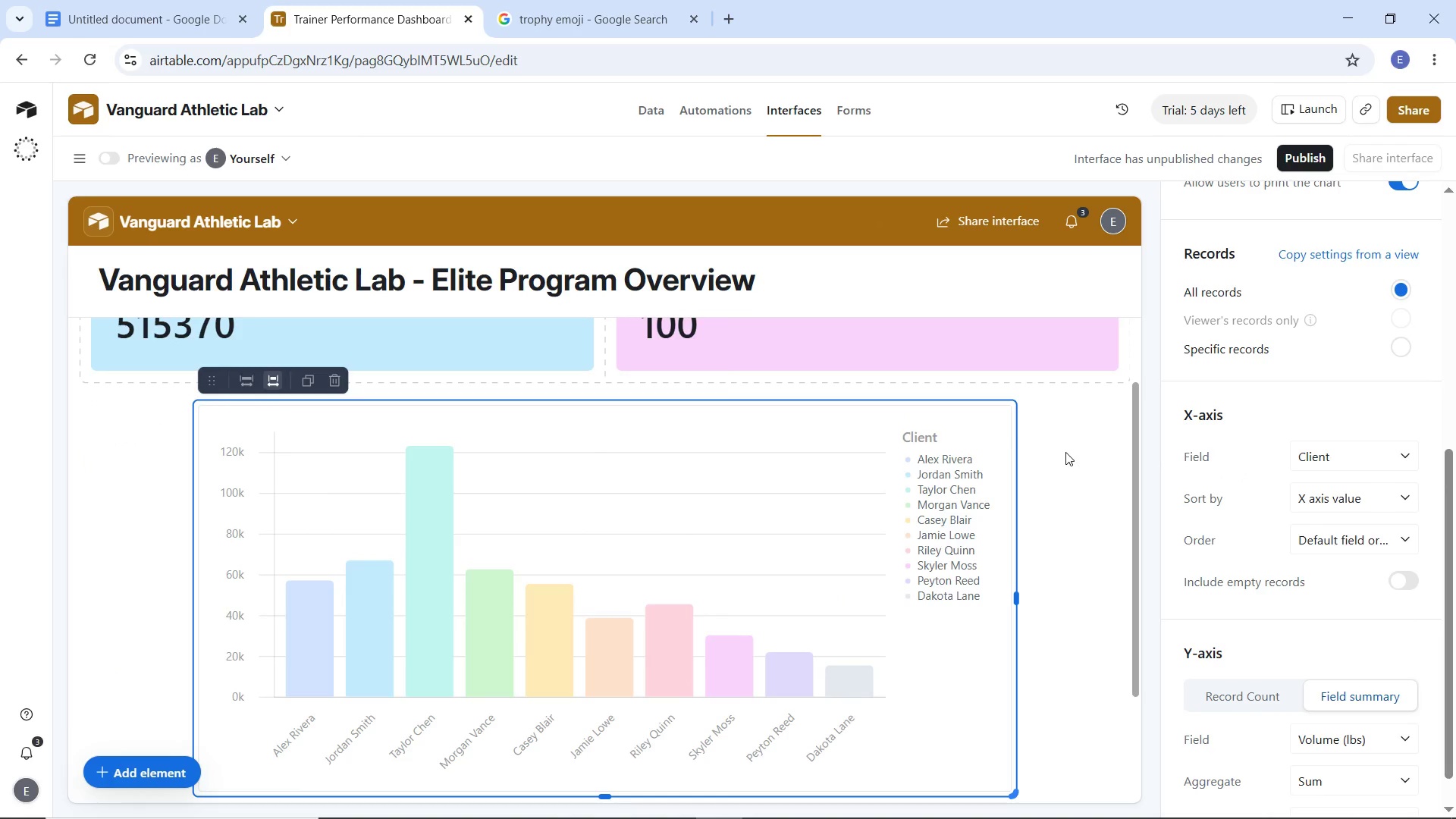 
scroll: coordinate [856, 507], scroll_direction: down, amount: 2.0
 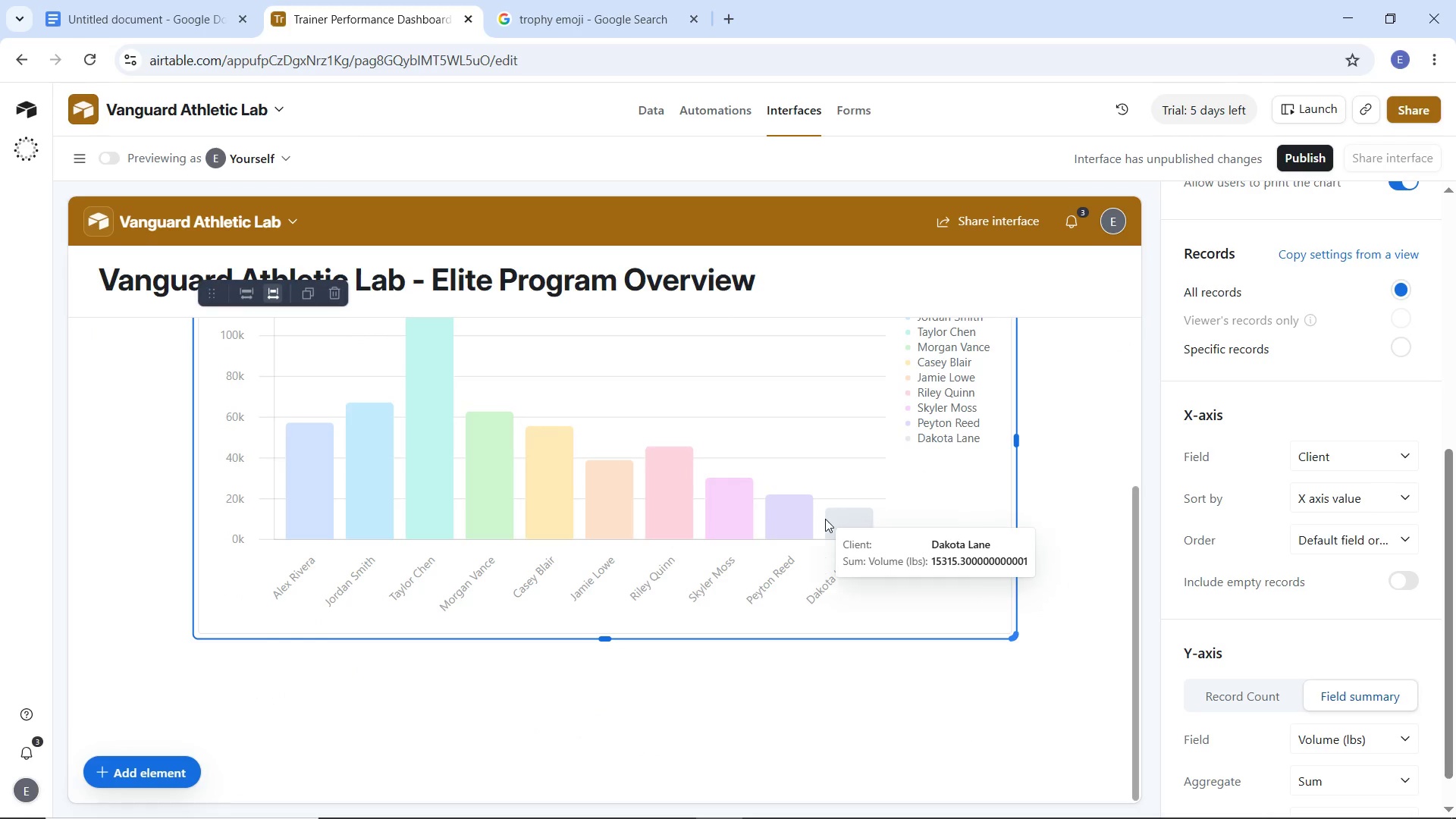 
scroll: coordinate [825, 519], scroll_direction: up, amount: 2.0
 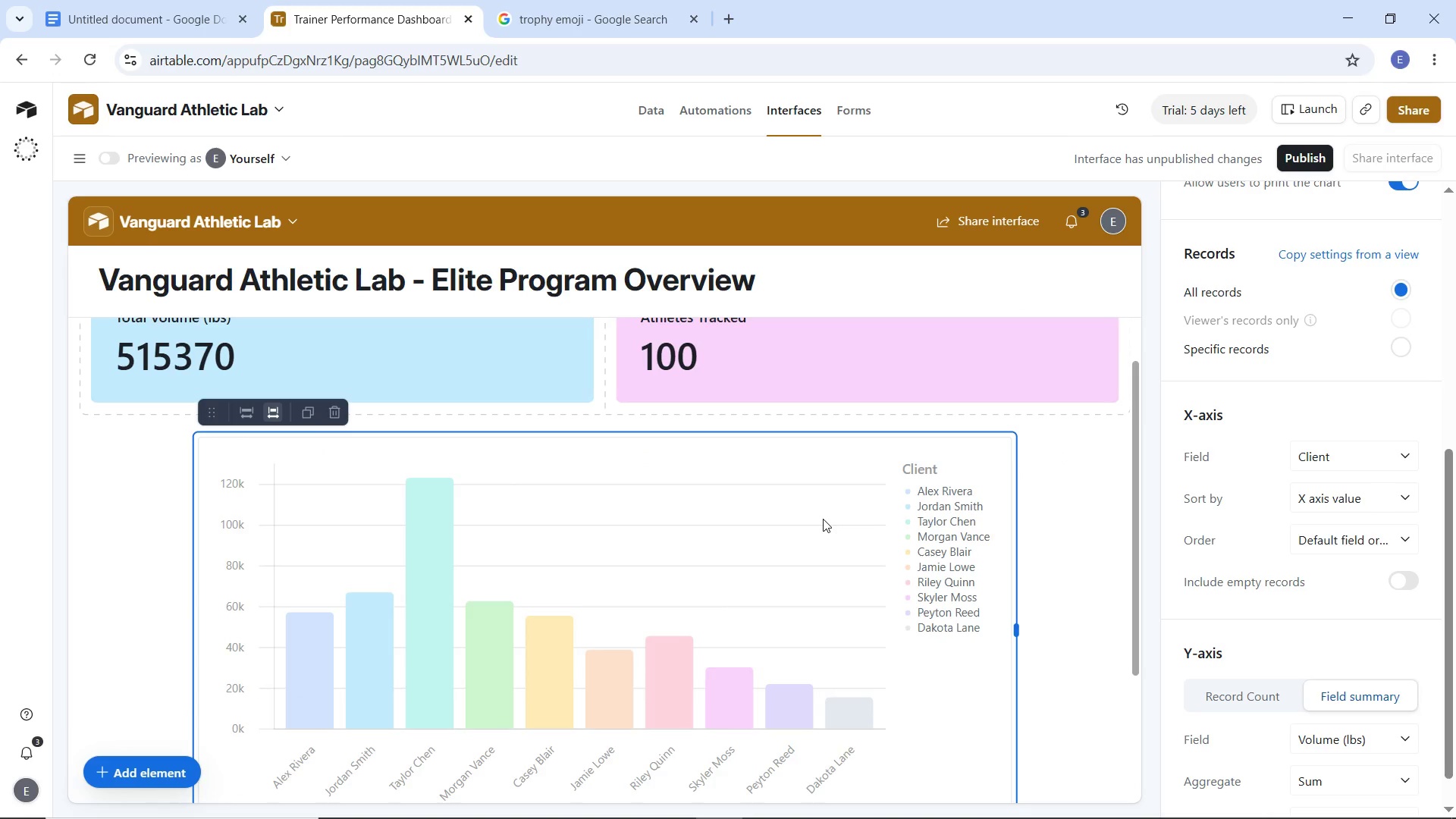 
wait(8.17)
 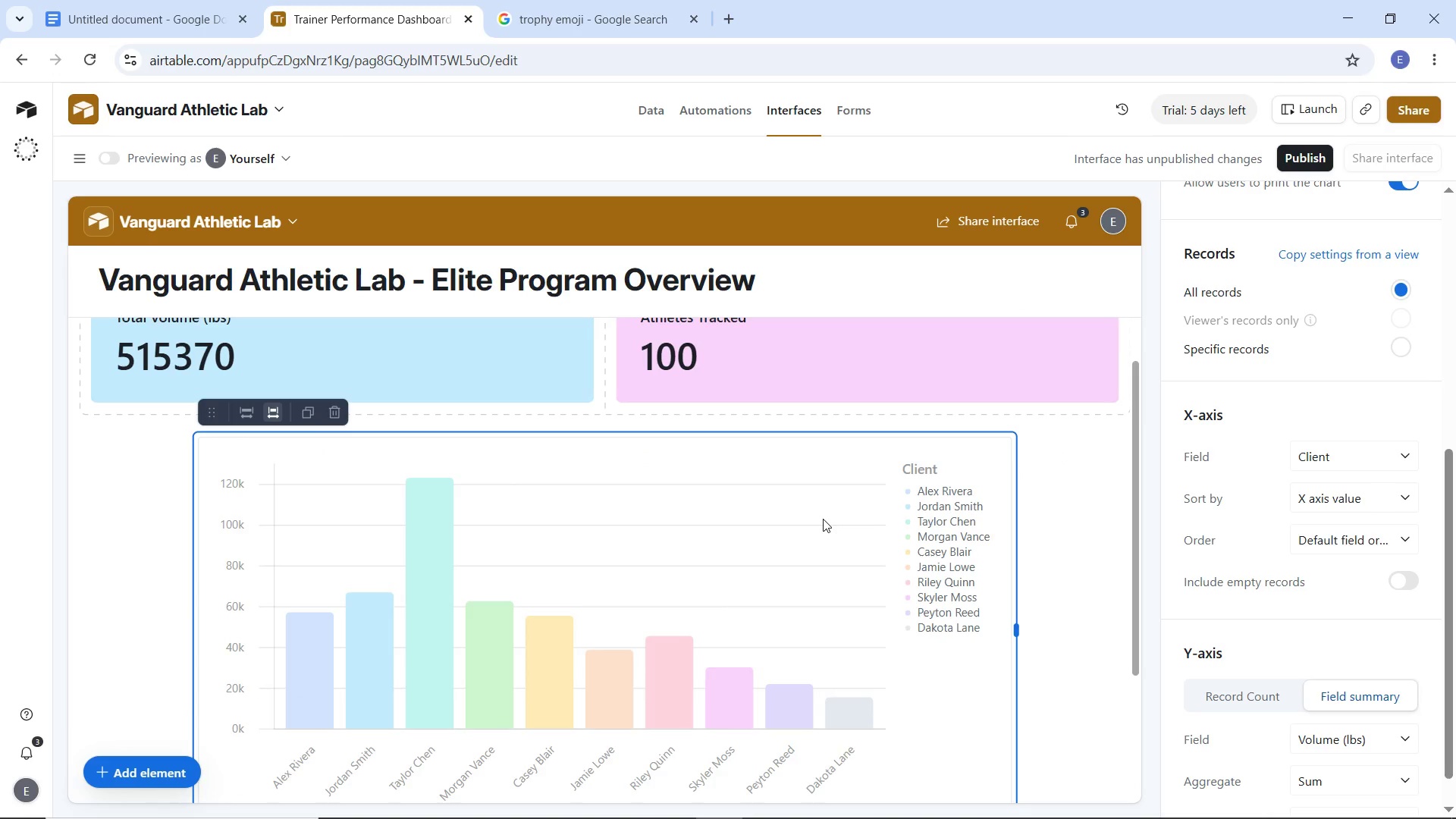 
left_click([136, 765])
 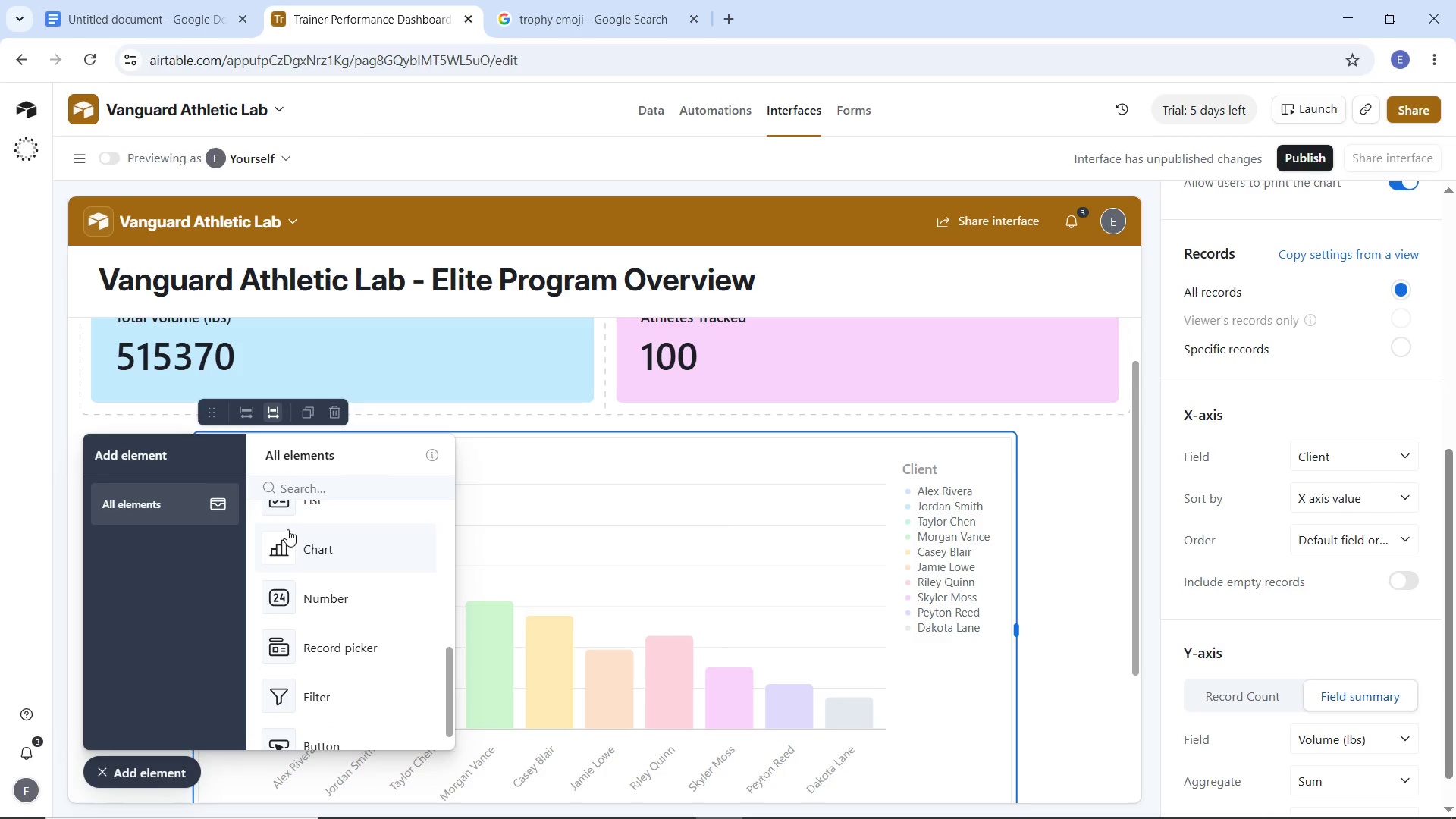 
scroll: coordinate [310, 588], scroll_direction: up, amount: 5.0
 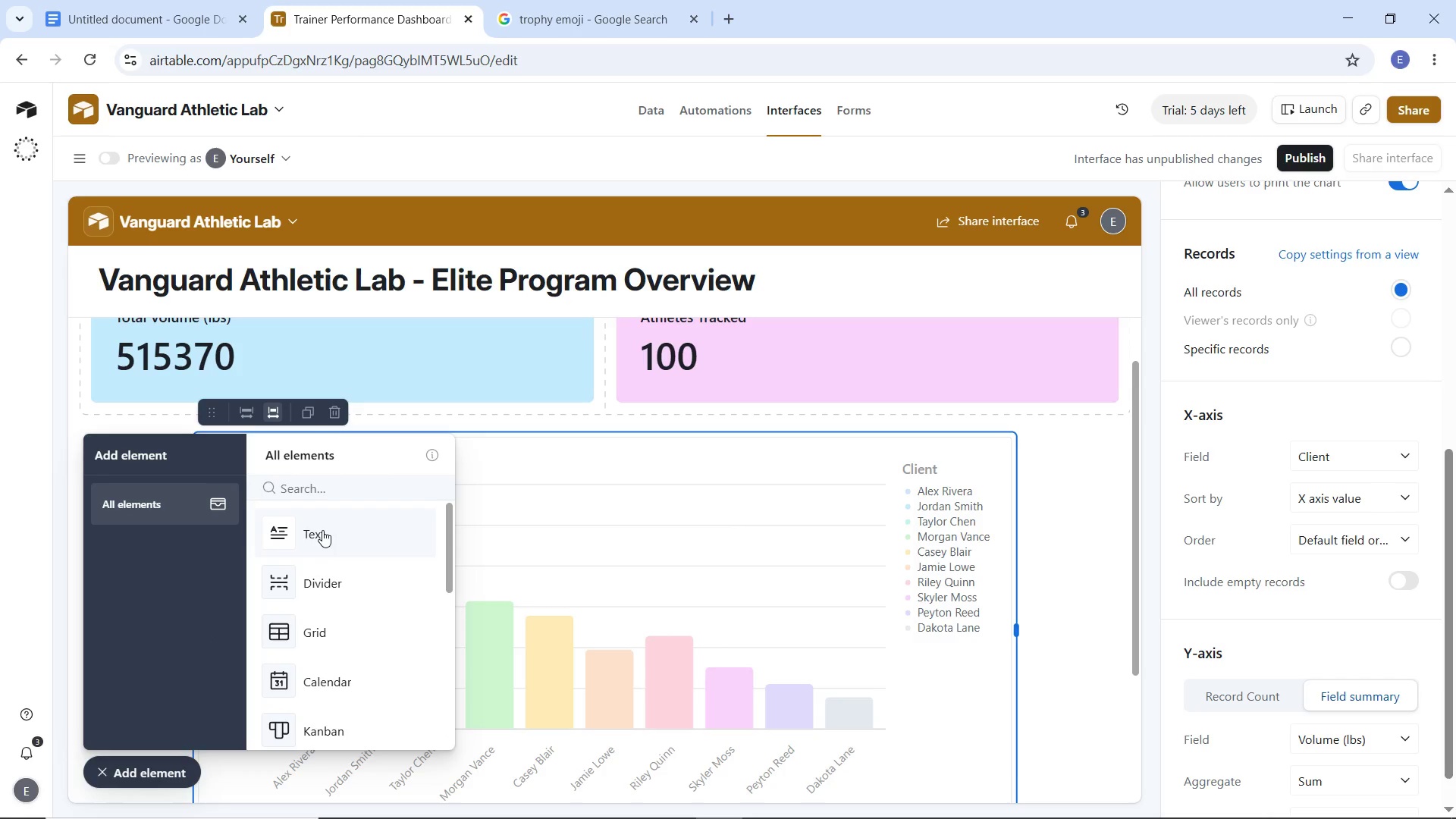 
left_click([322, 530])
 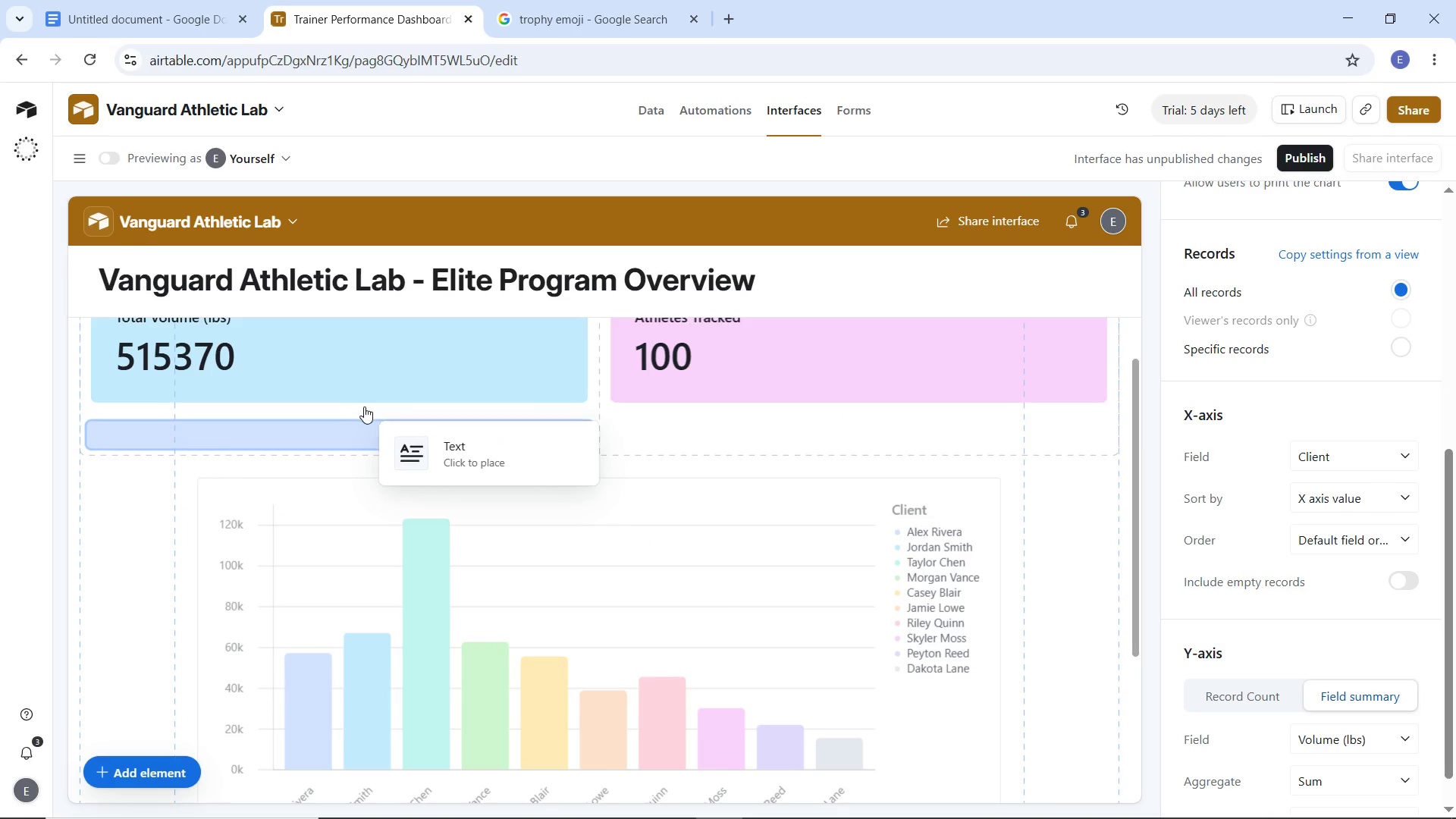 
left_click([364, 407])
 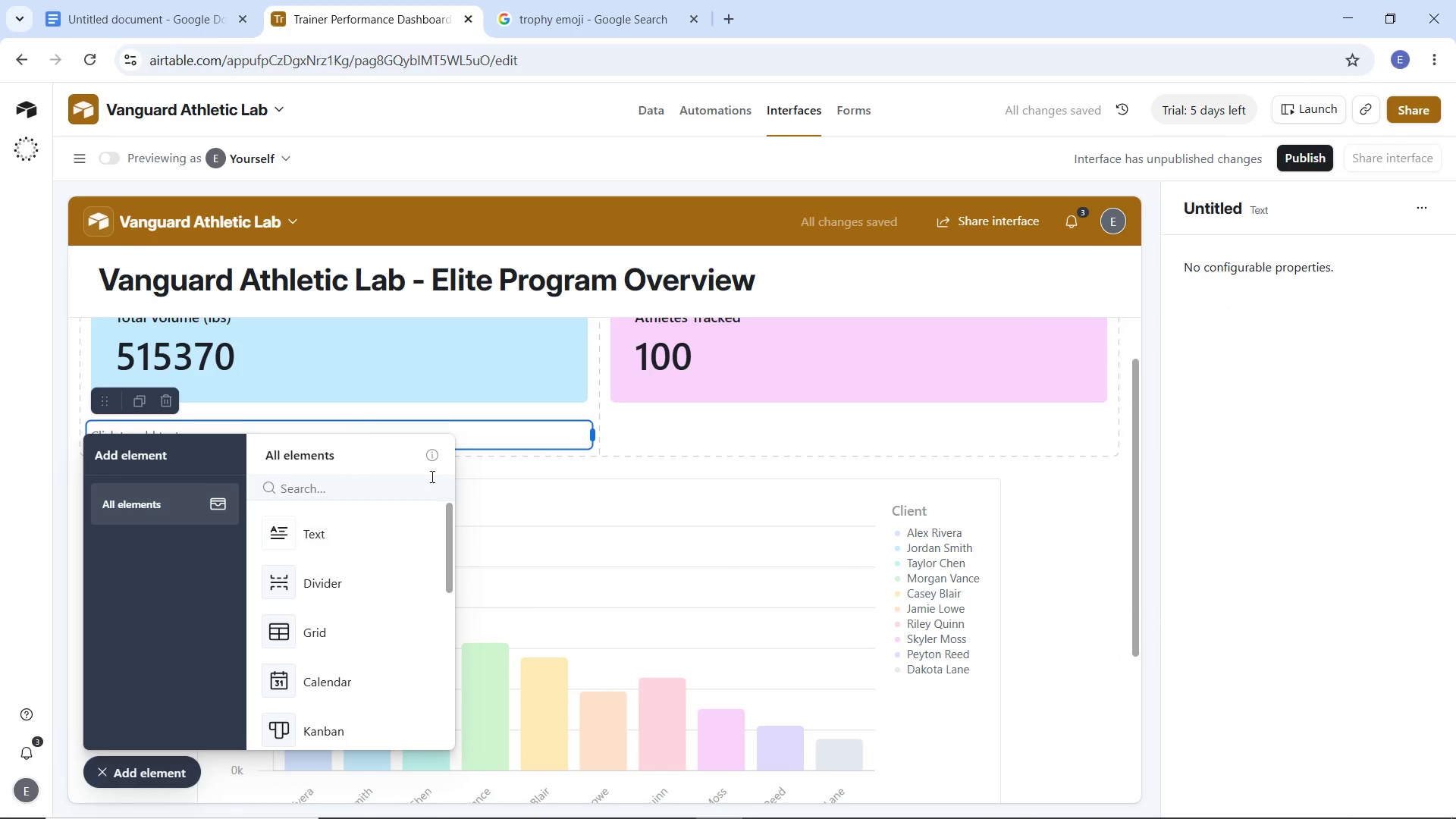 
left_click([485, 443])
 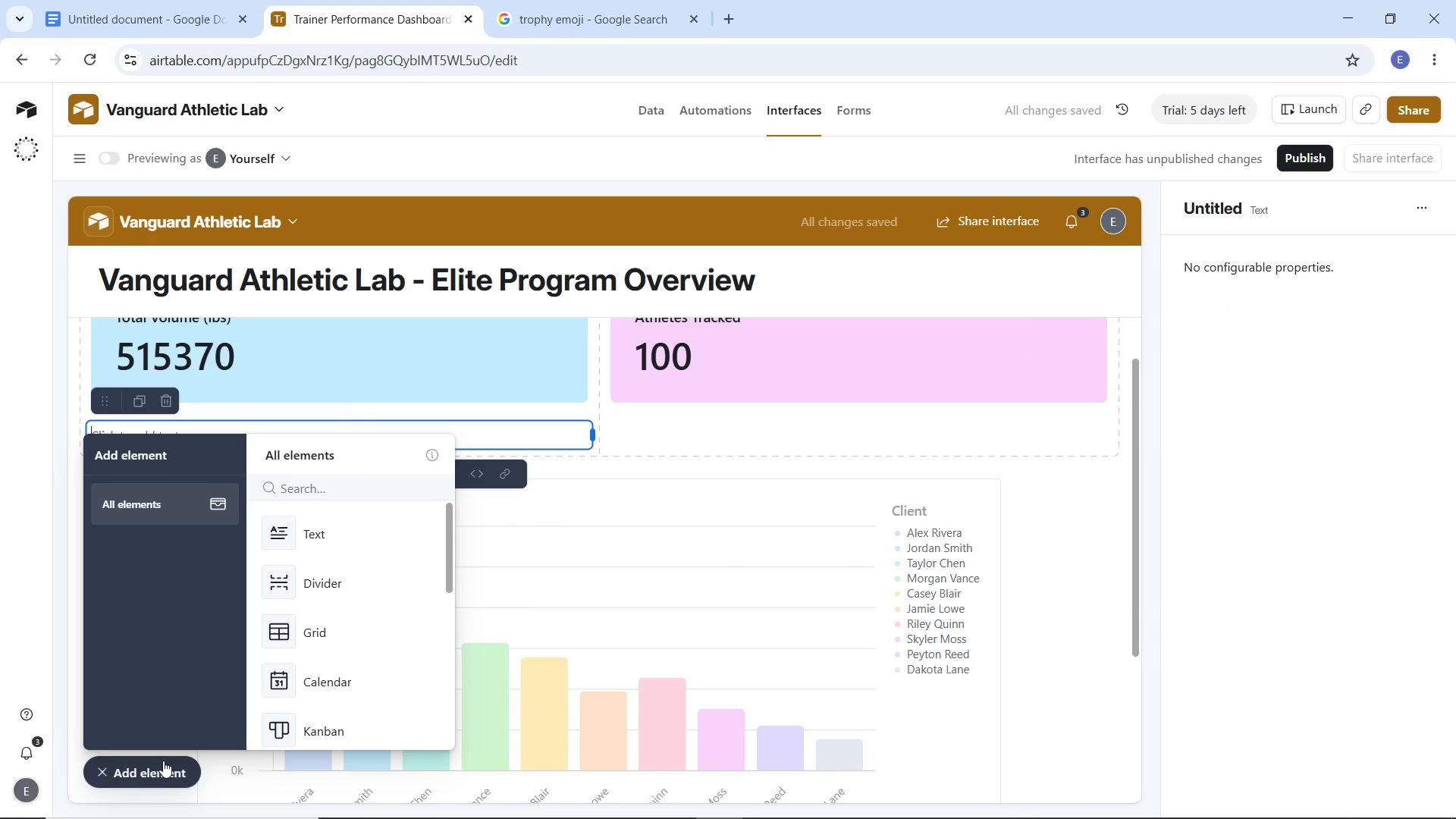 
type(Volume By Clieent)
 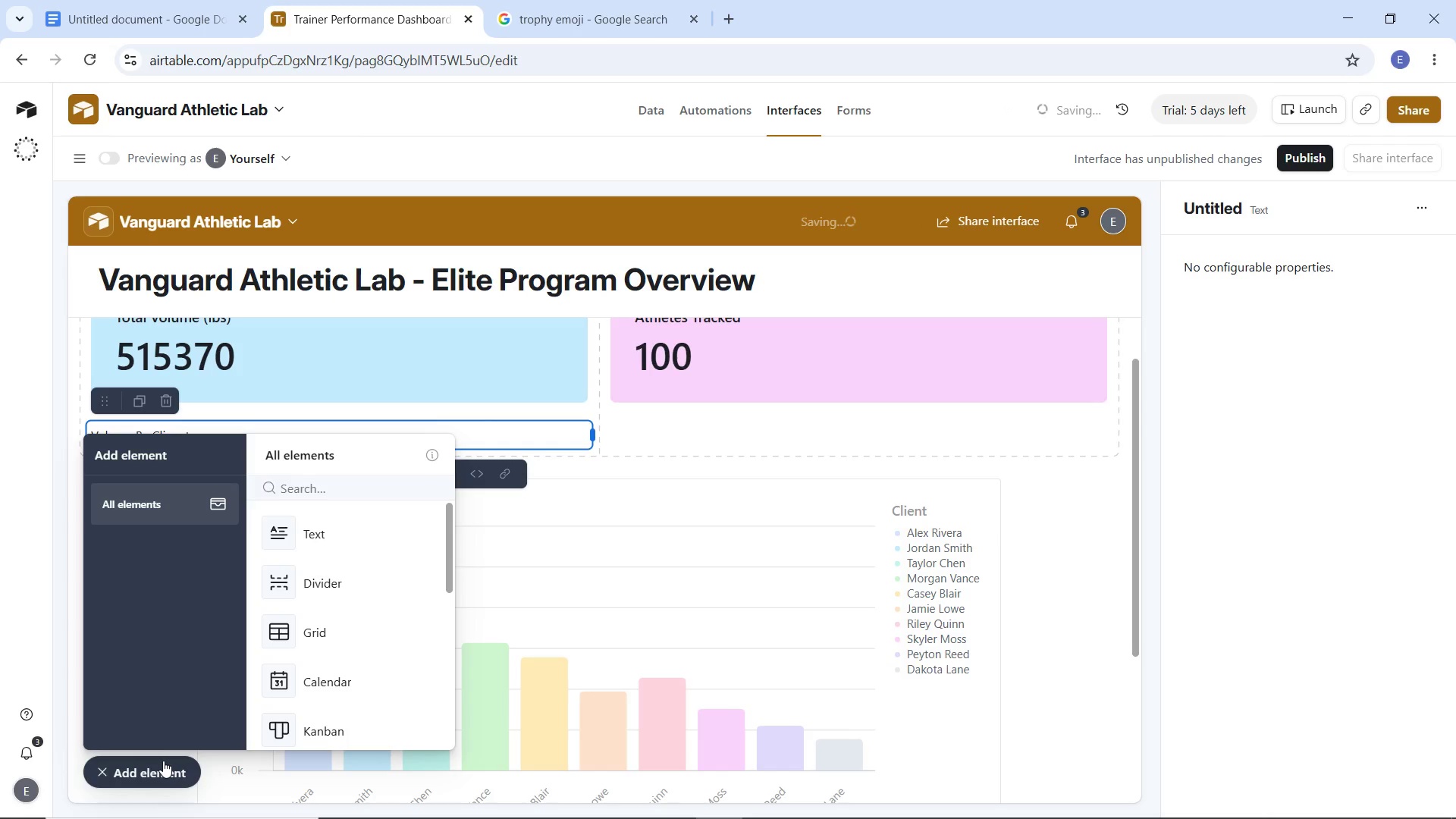 
left_click([133, 779])
 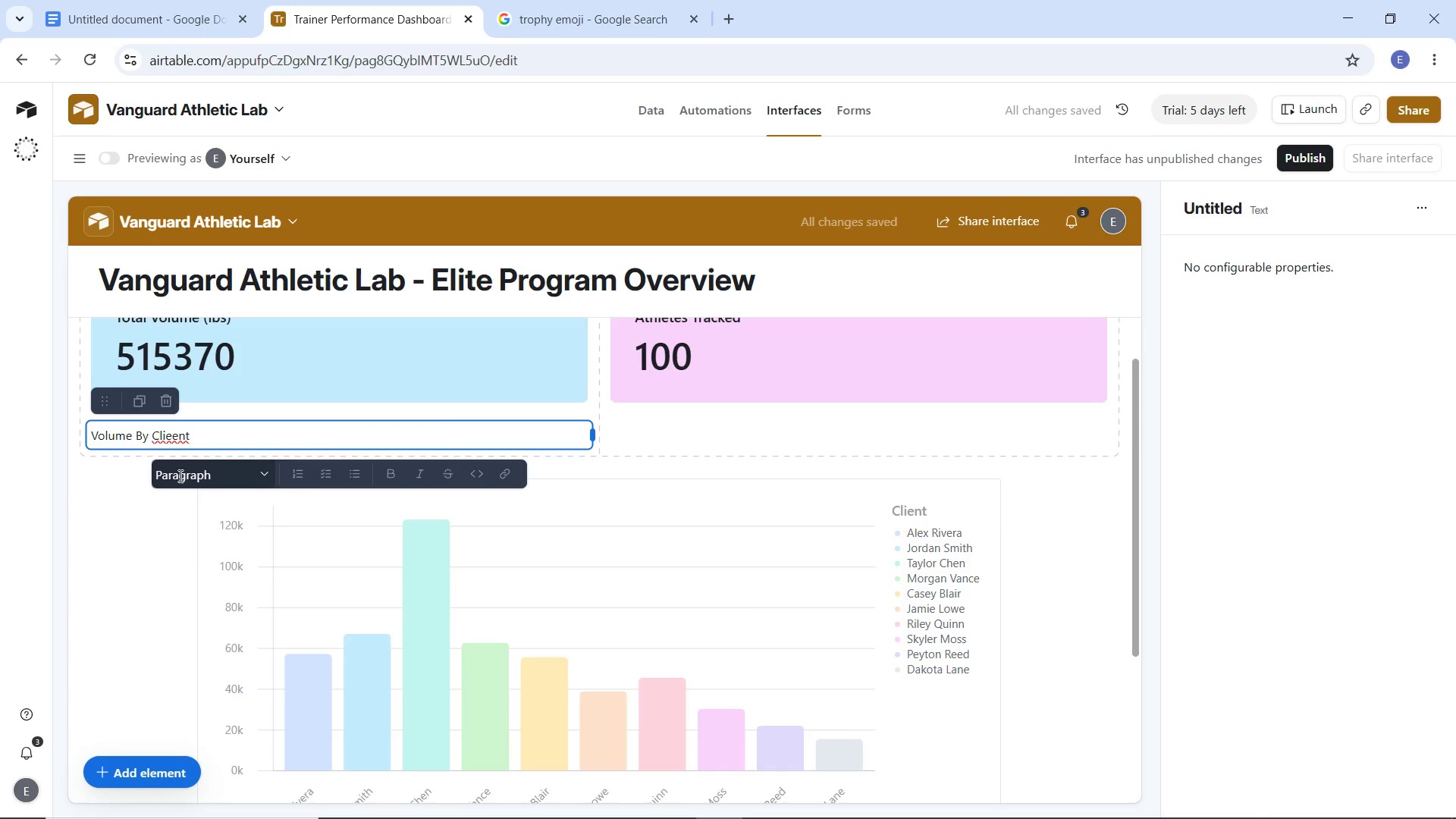 
left_click([180, 476])
 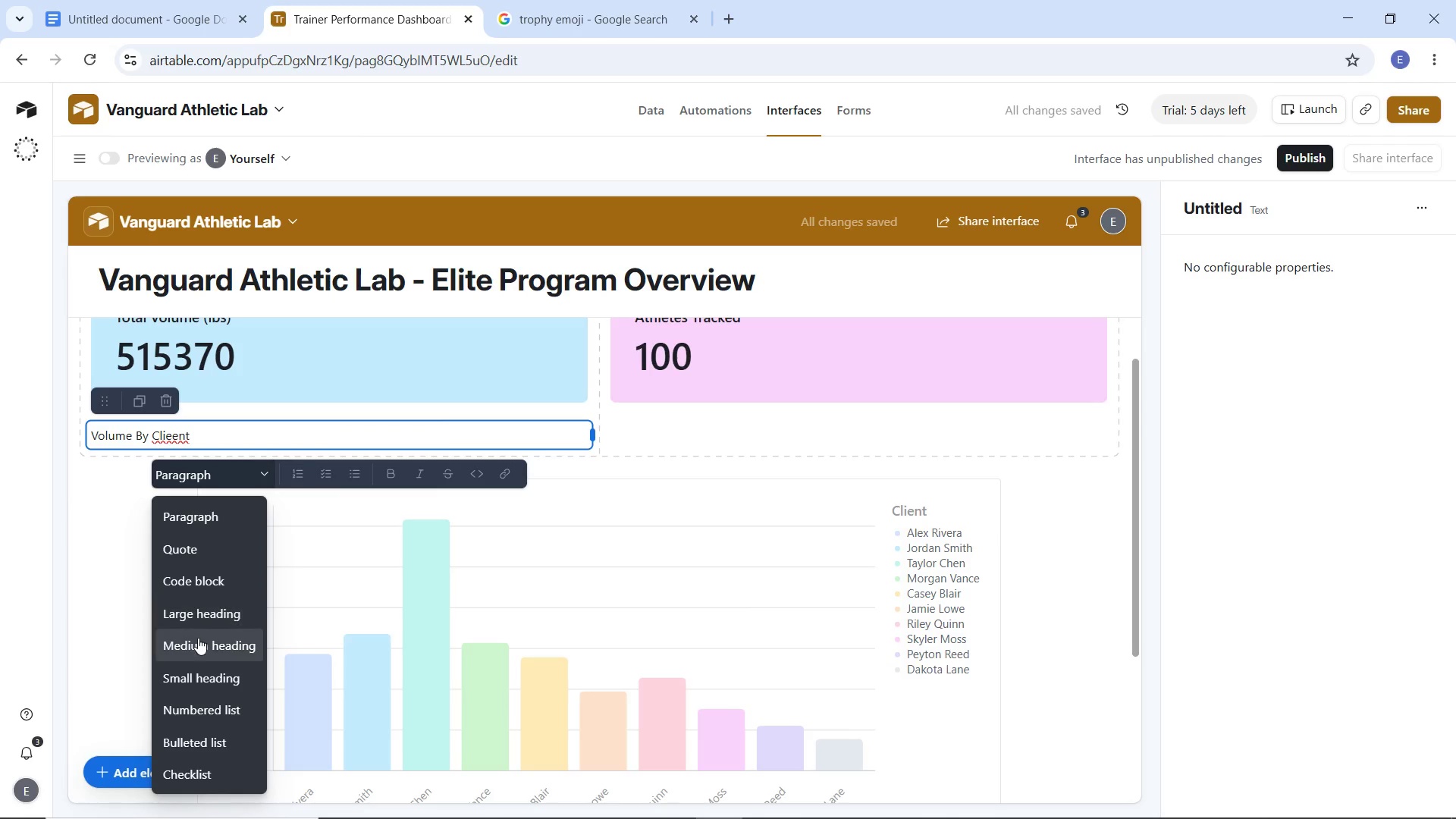 
left_click([198, 639])
 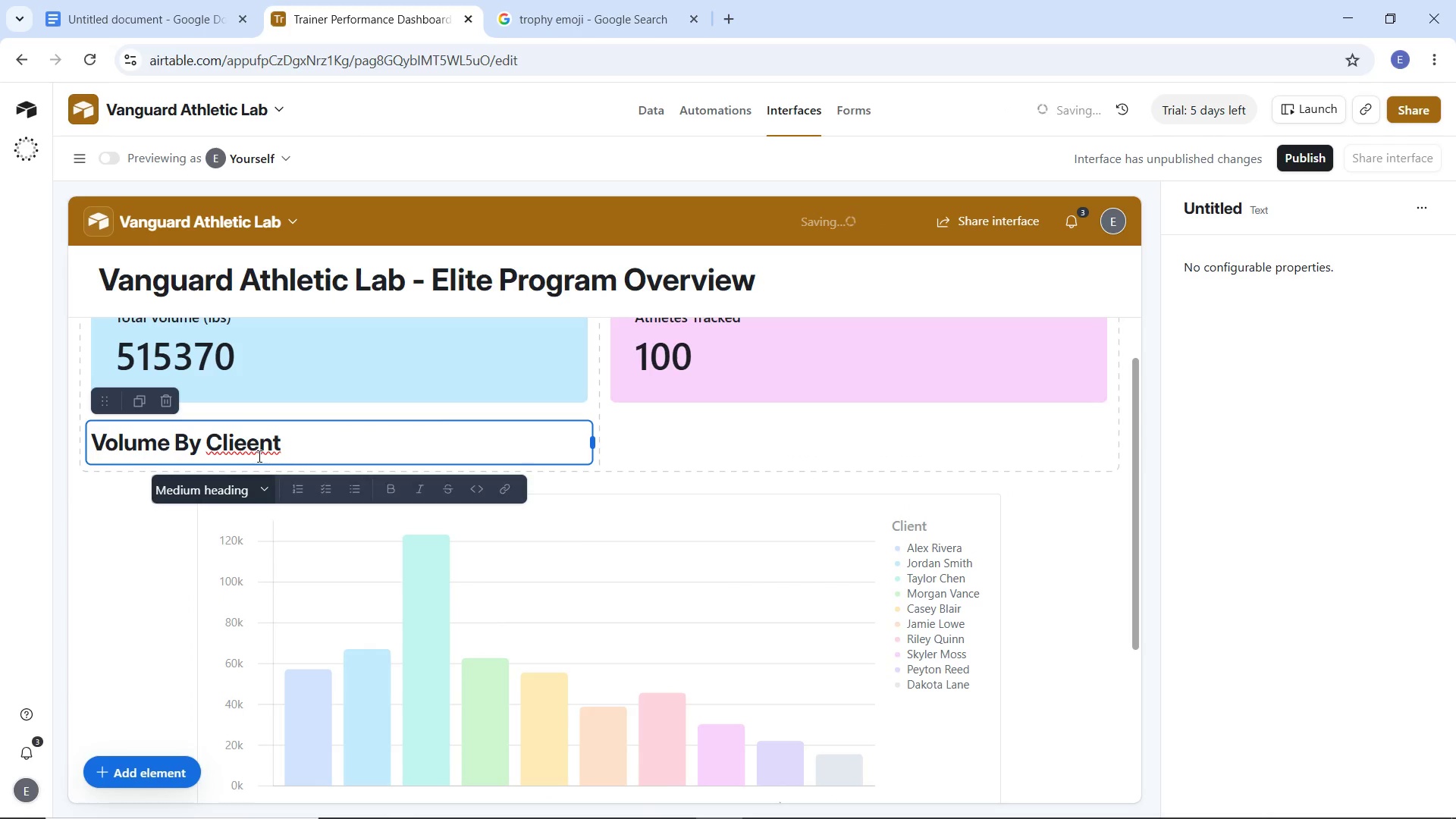 
left_click([247, 449])
 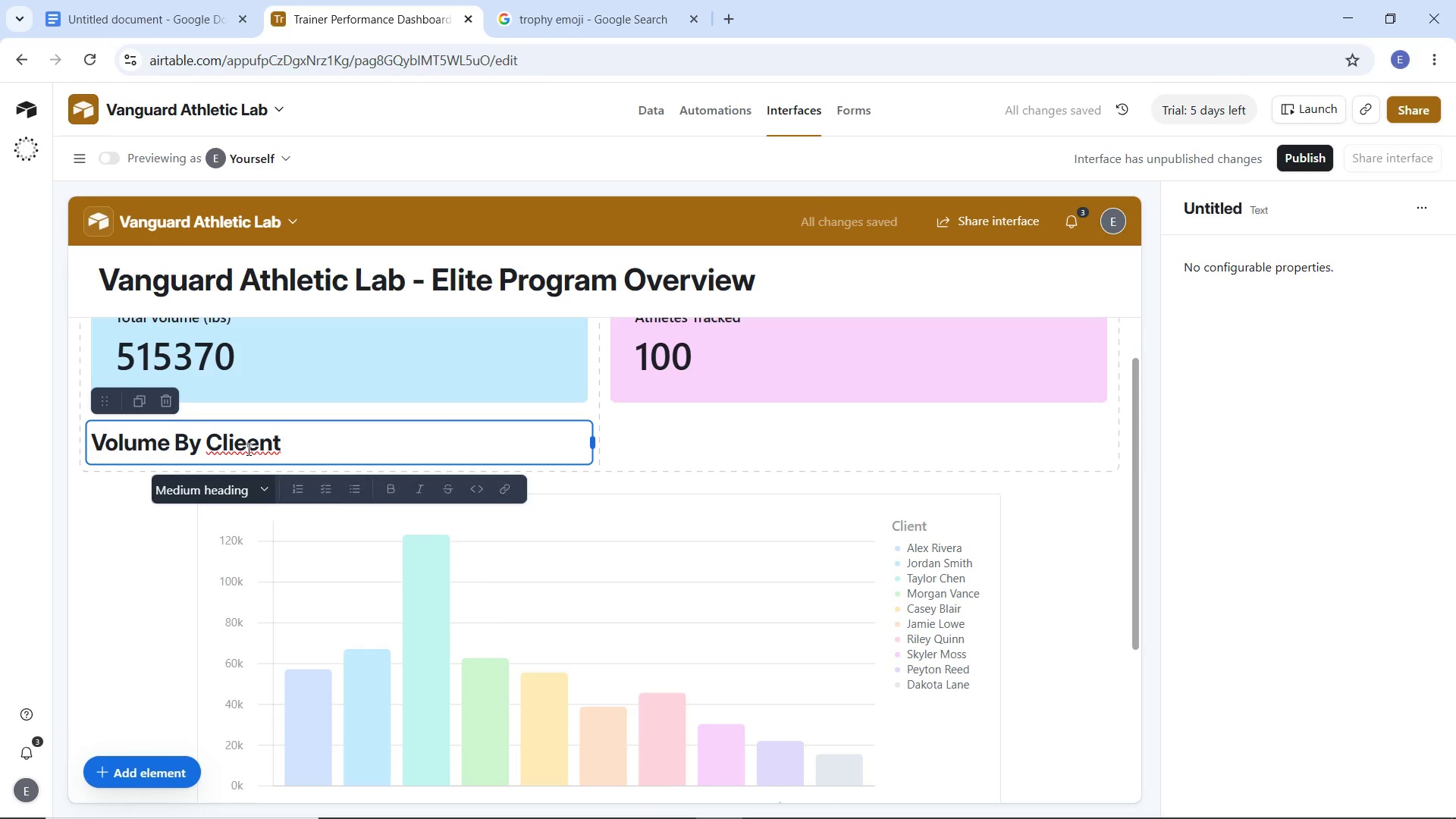 
key(Backspace)
 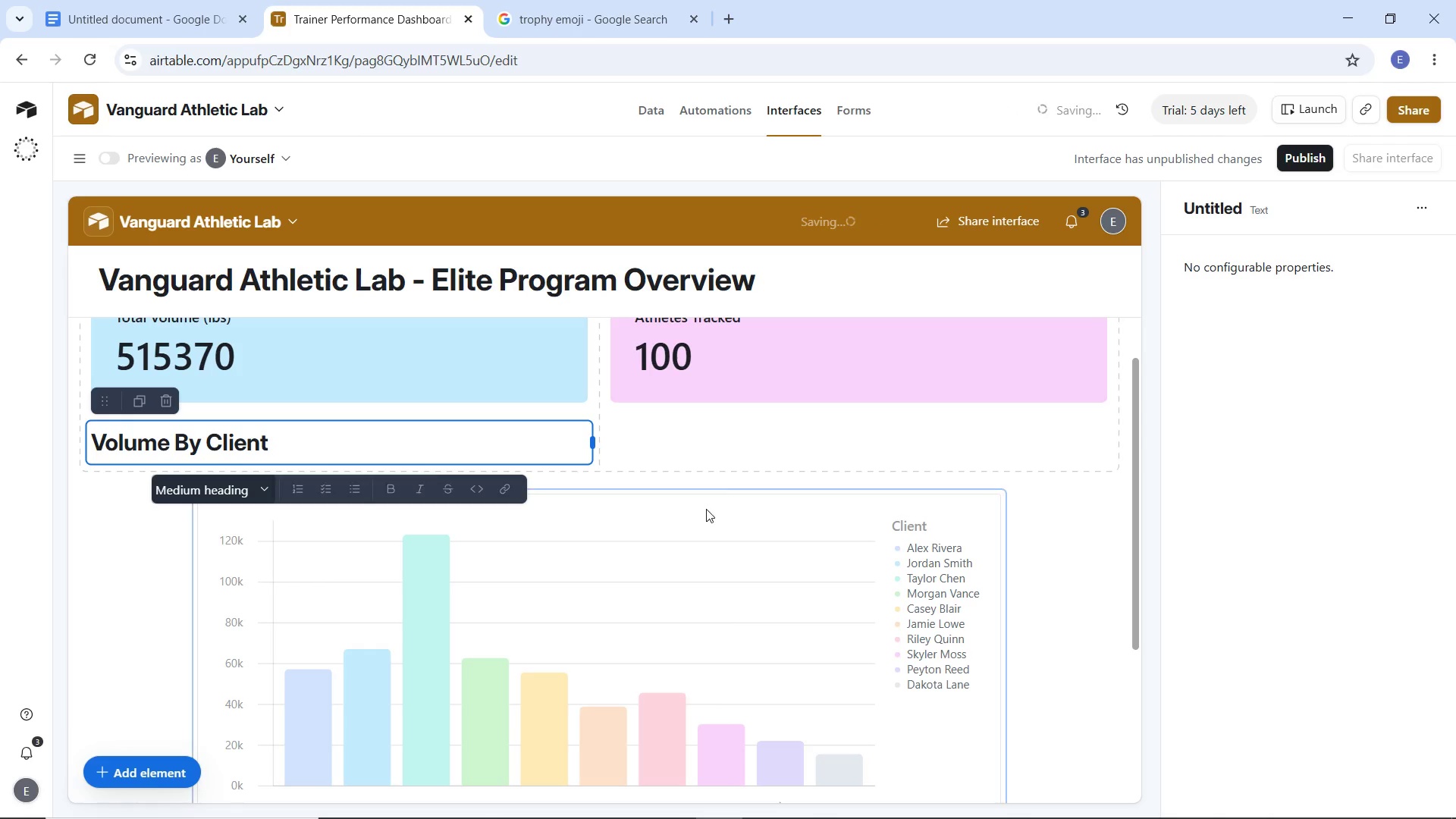 
scroll: coordinate [746, 543], scroll_direction: down, amount: 6.0
 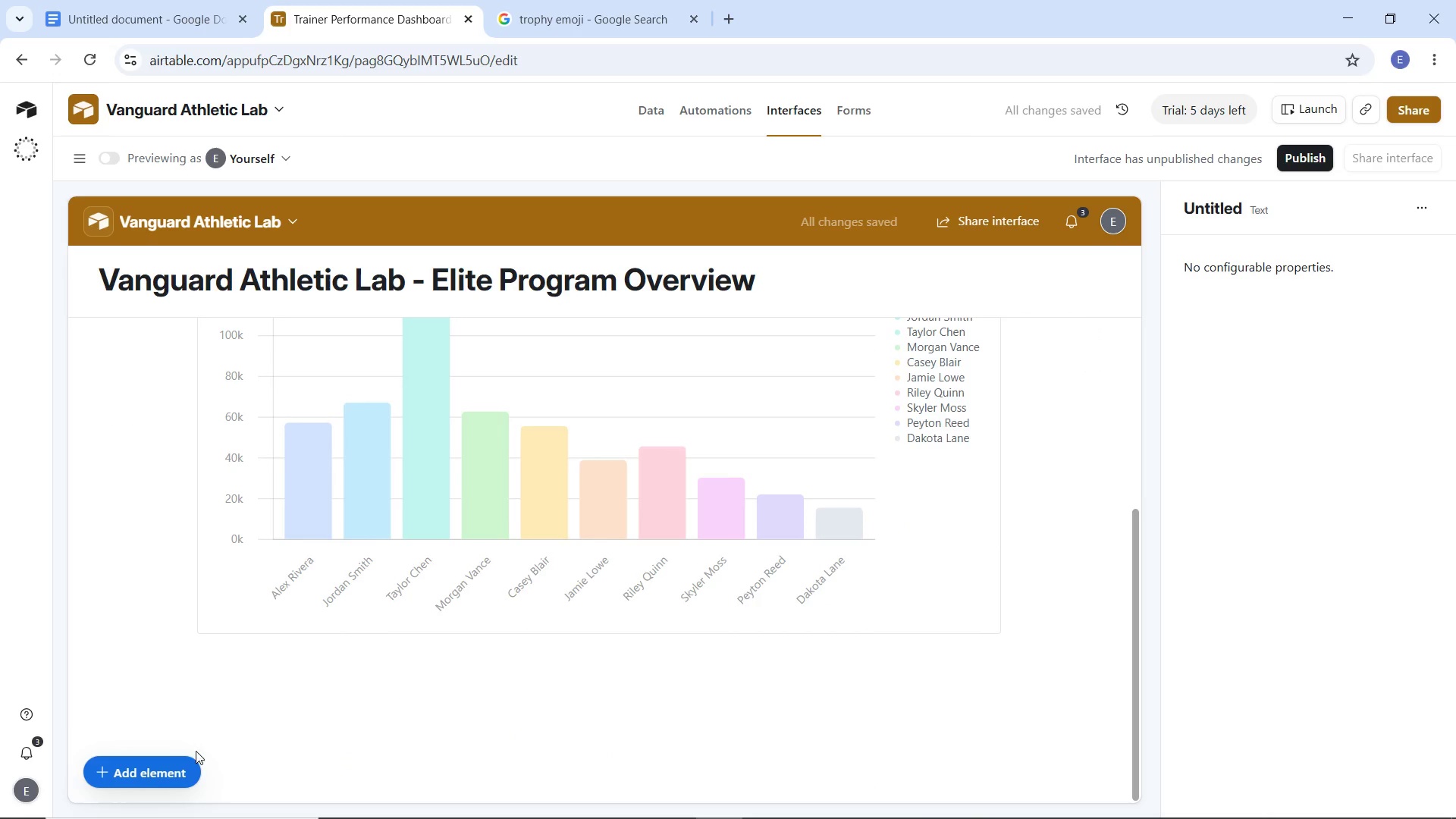 
left_click([168, 768])
 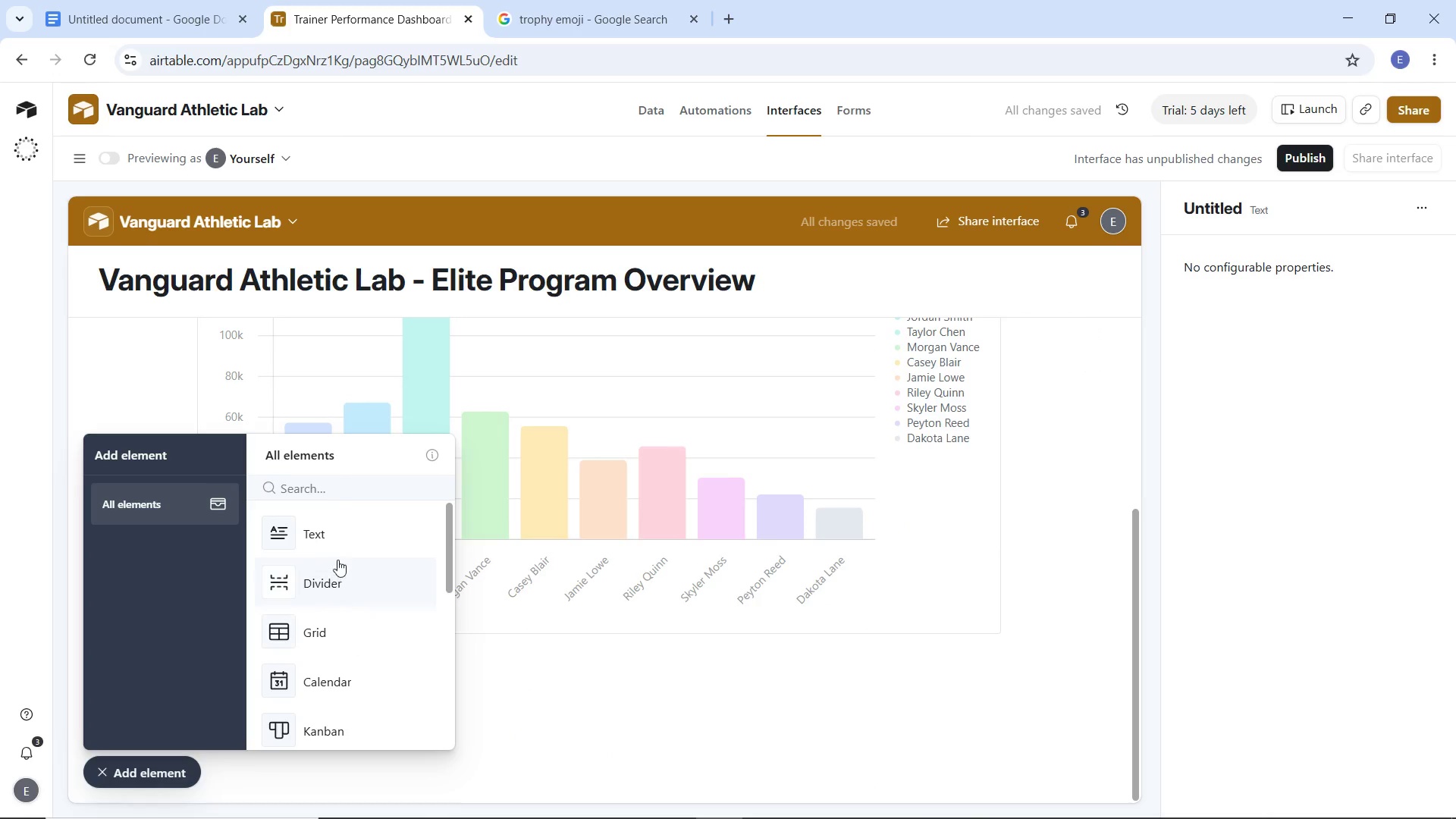 
scroll: coordinate [320, 579], scroll_direction: up, amount: 5.0
 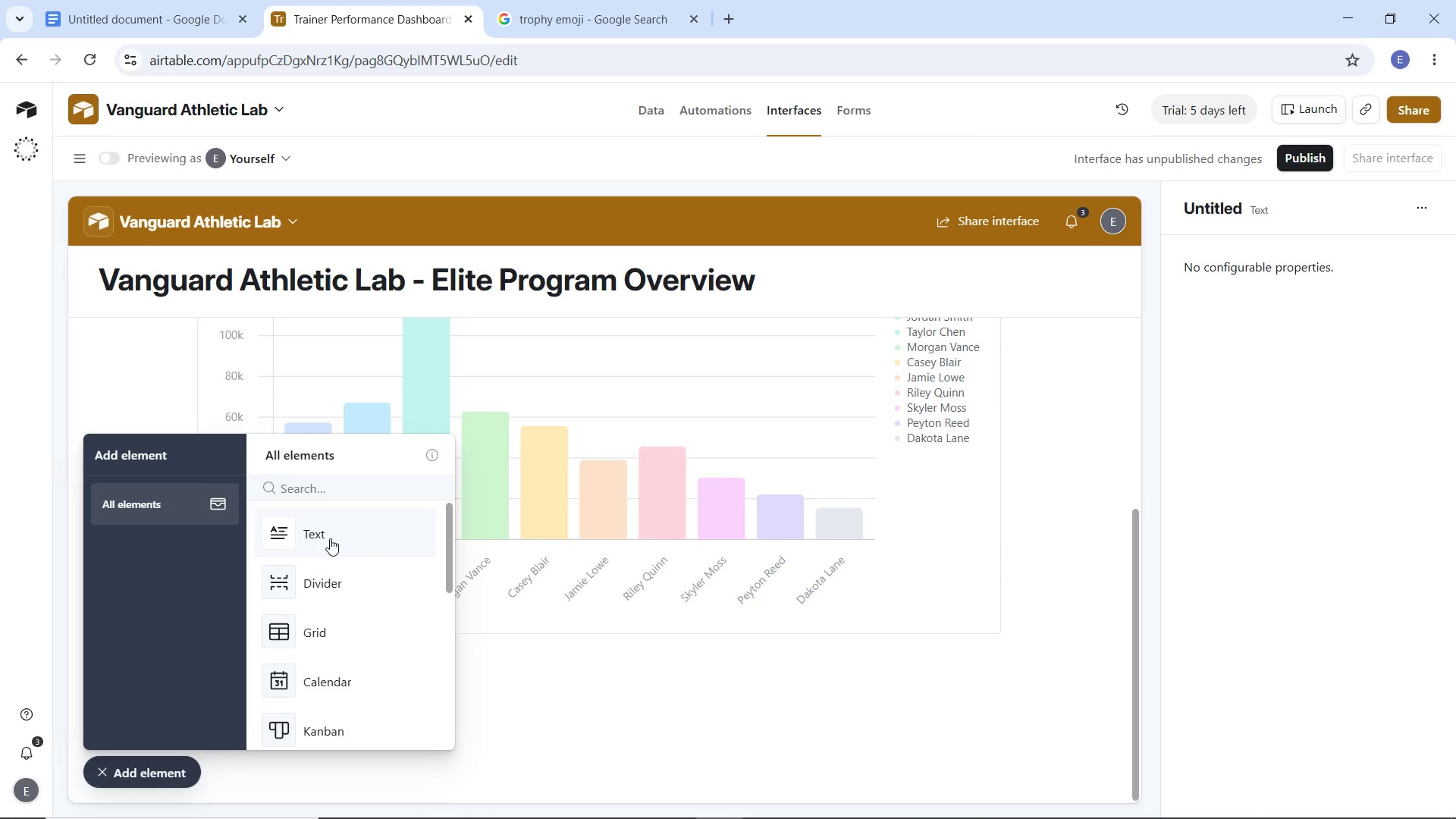 
left_click([330, 538])
 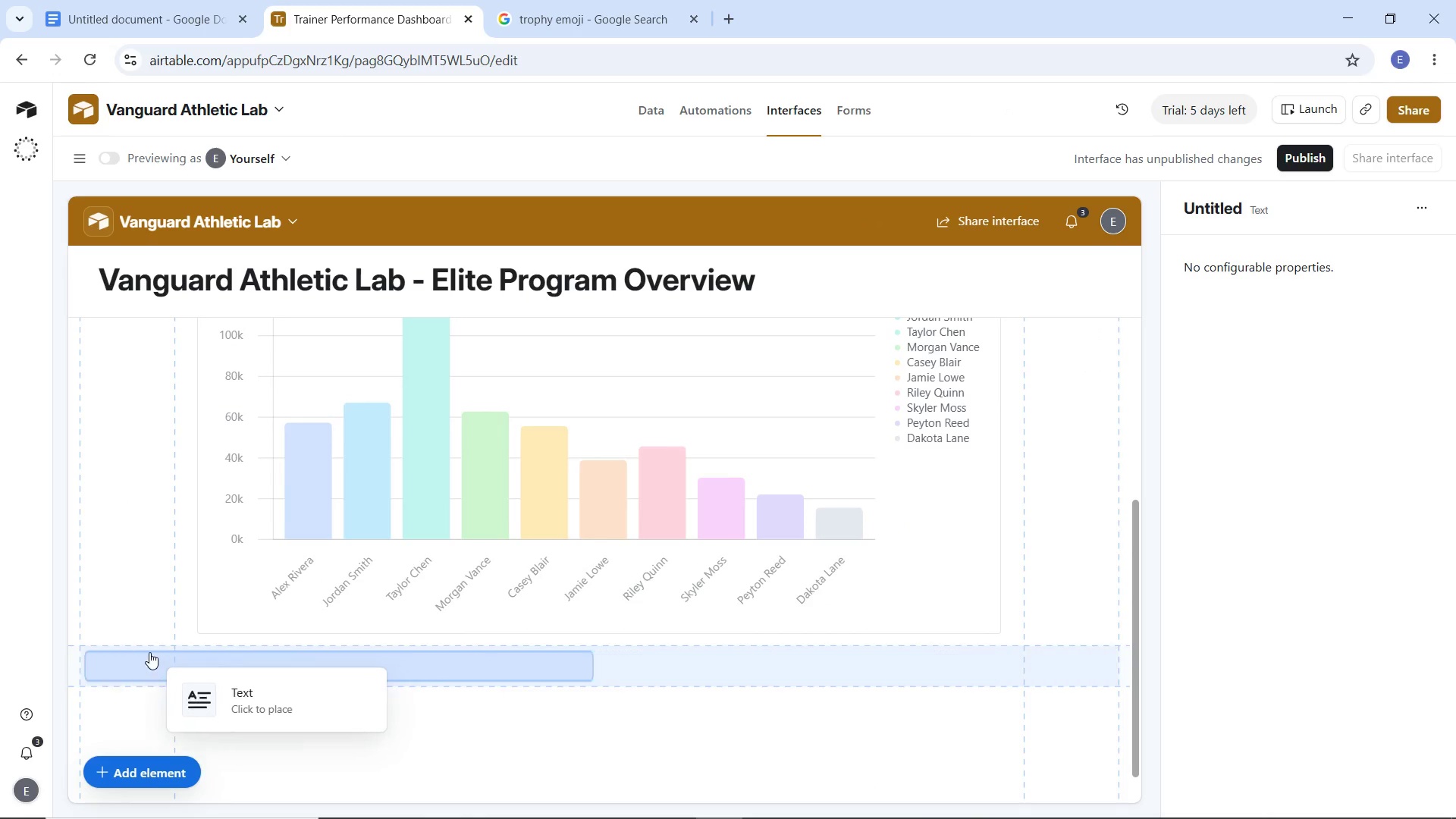 
left_click([142, 652])
 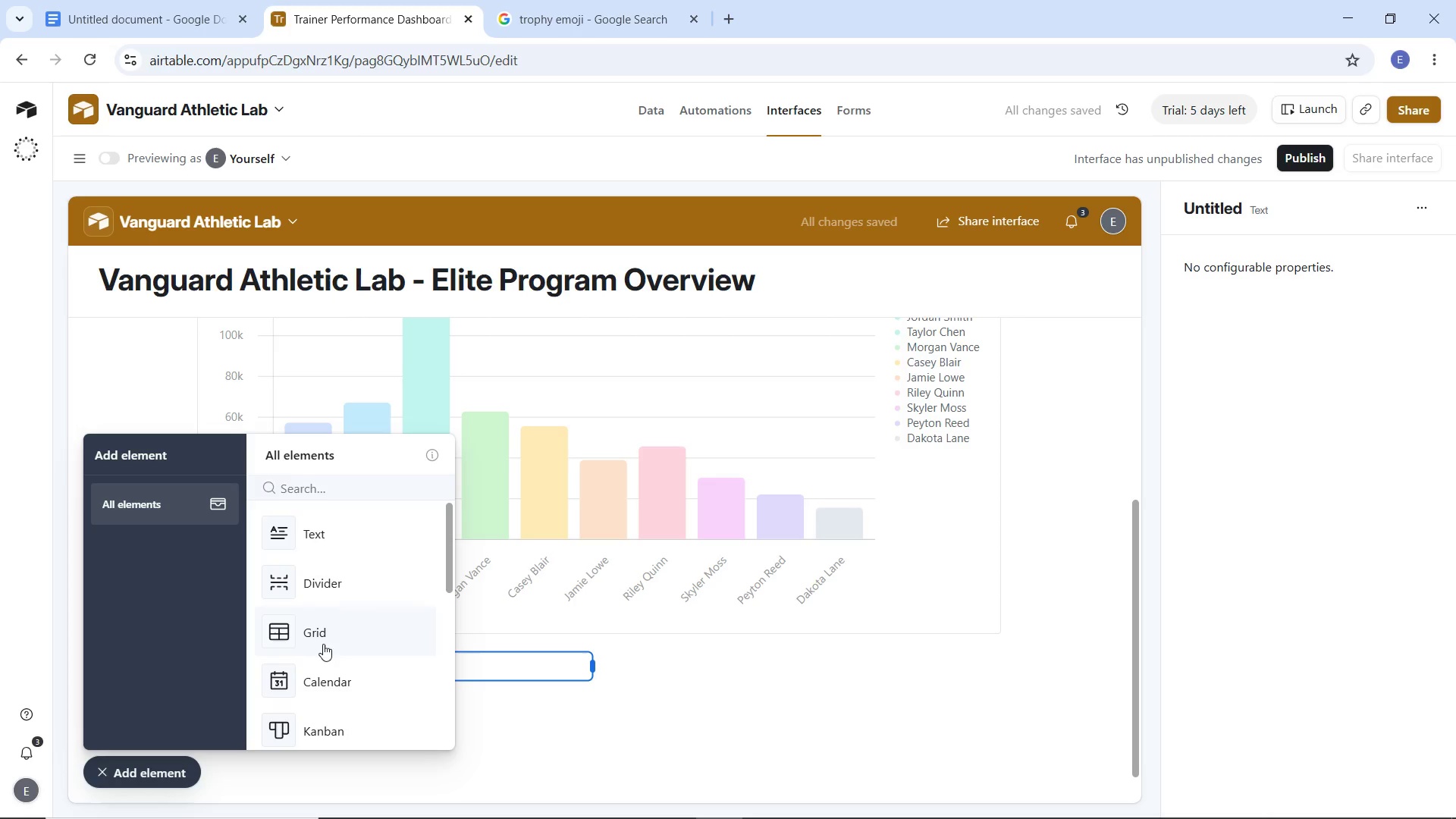 
scroll: coordinate [327, 667], scroll_direction: down, amount: 3.0
 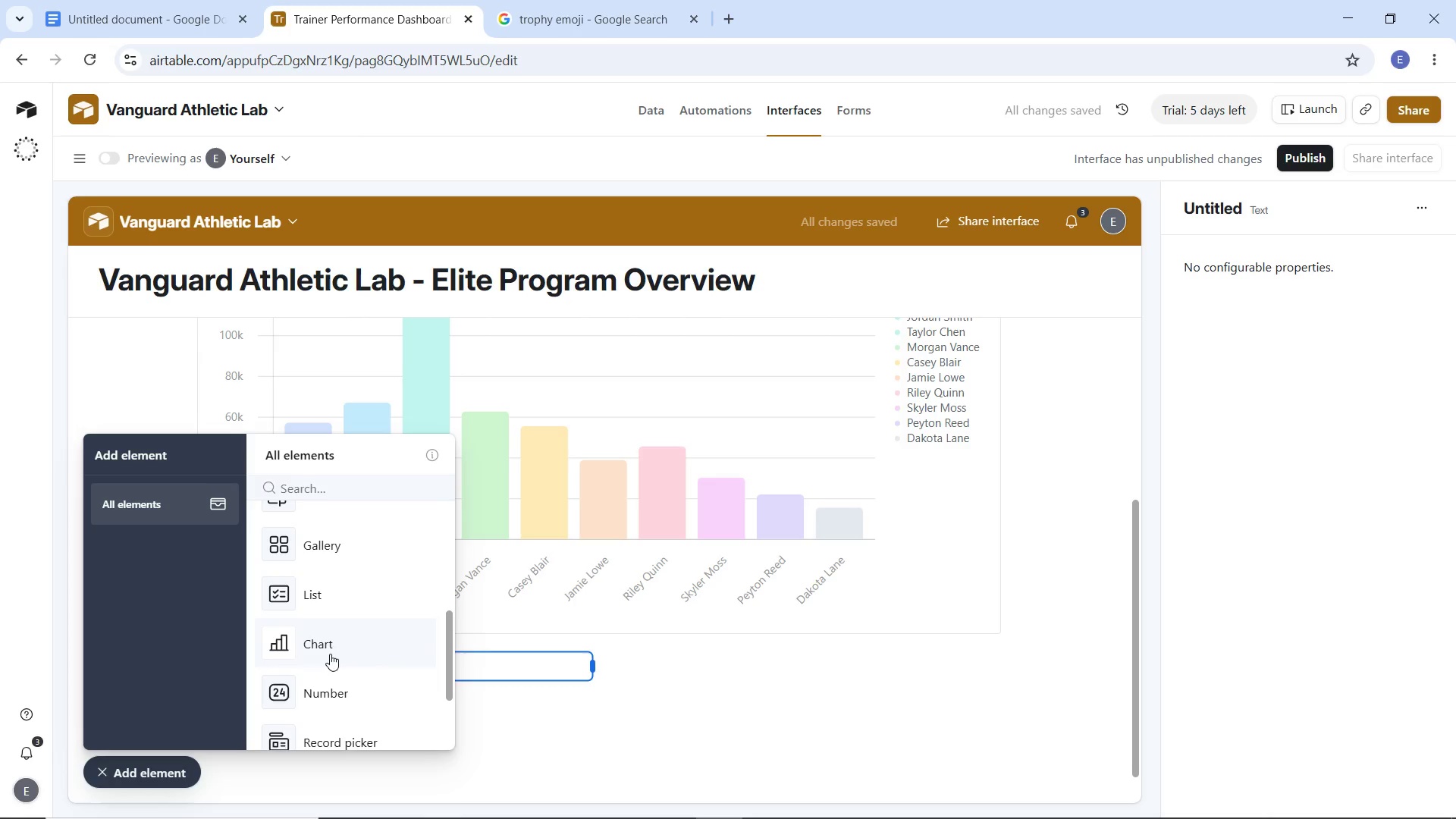 
left_click([330, 654])
 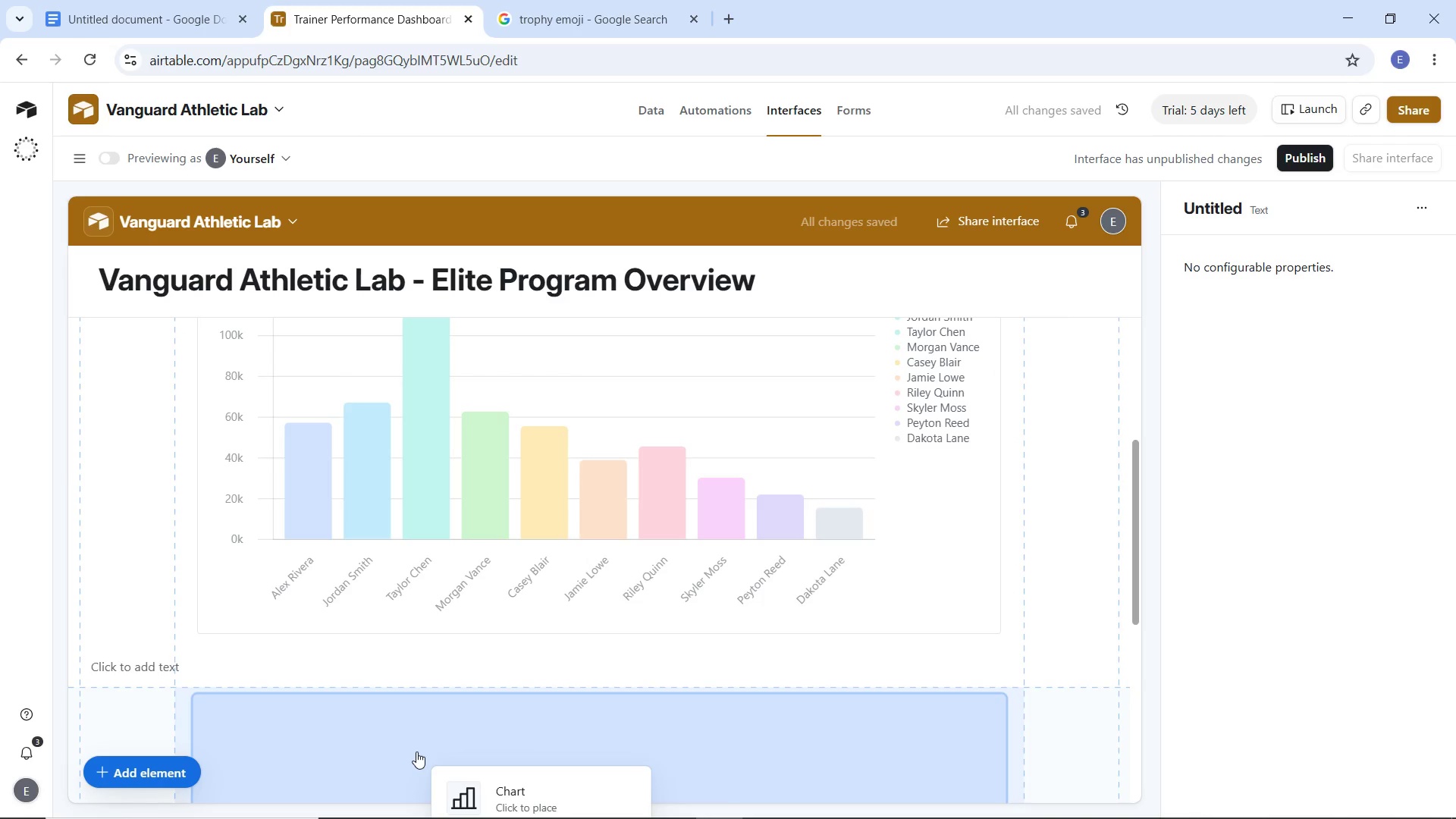 
left_click([415, 752])
 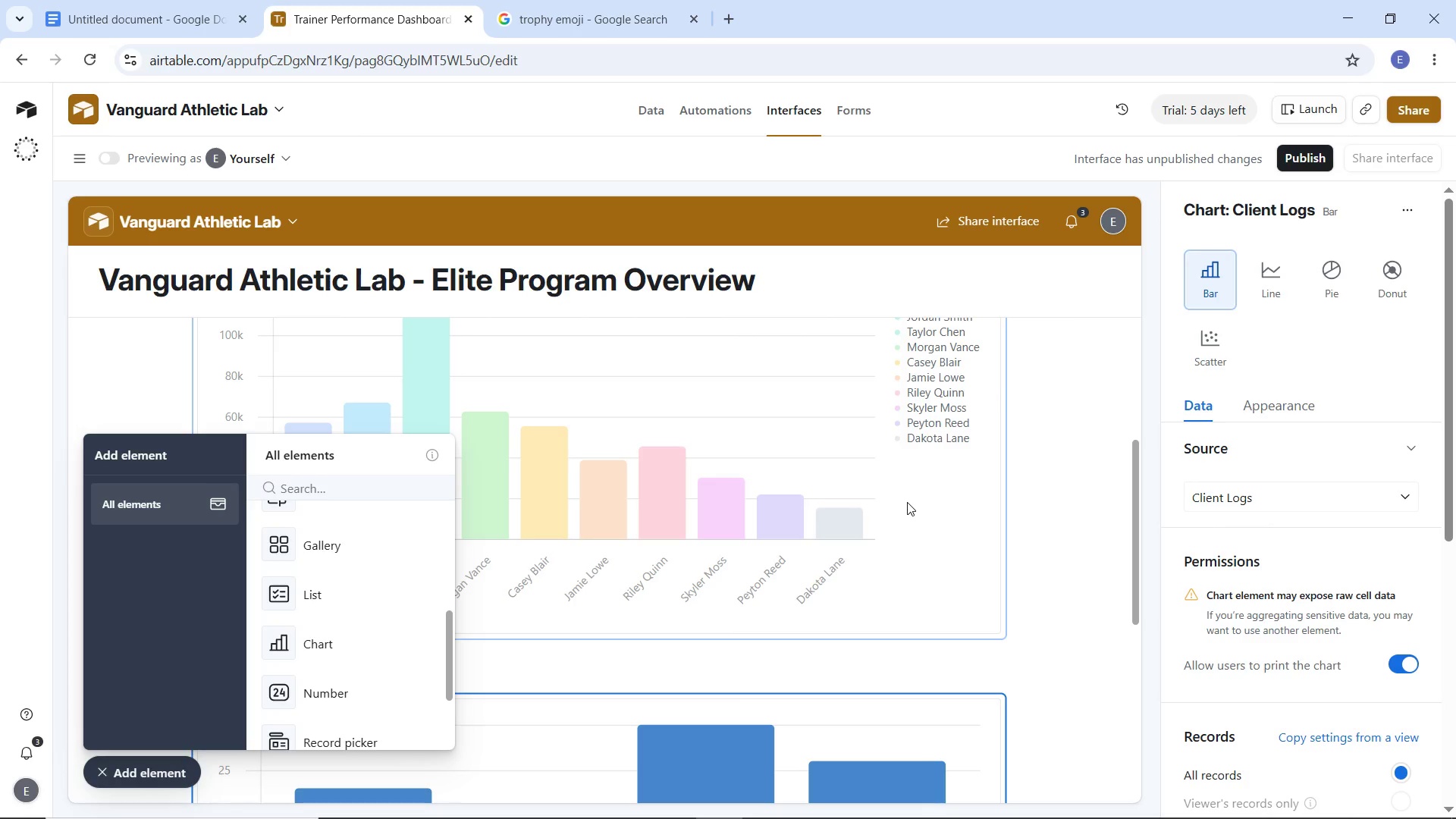 
wait(14.44)
 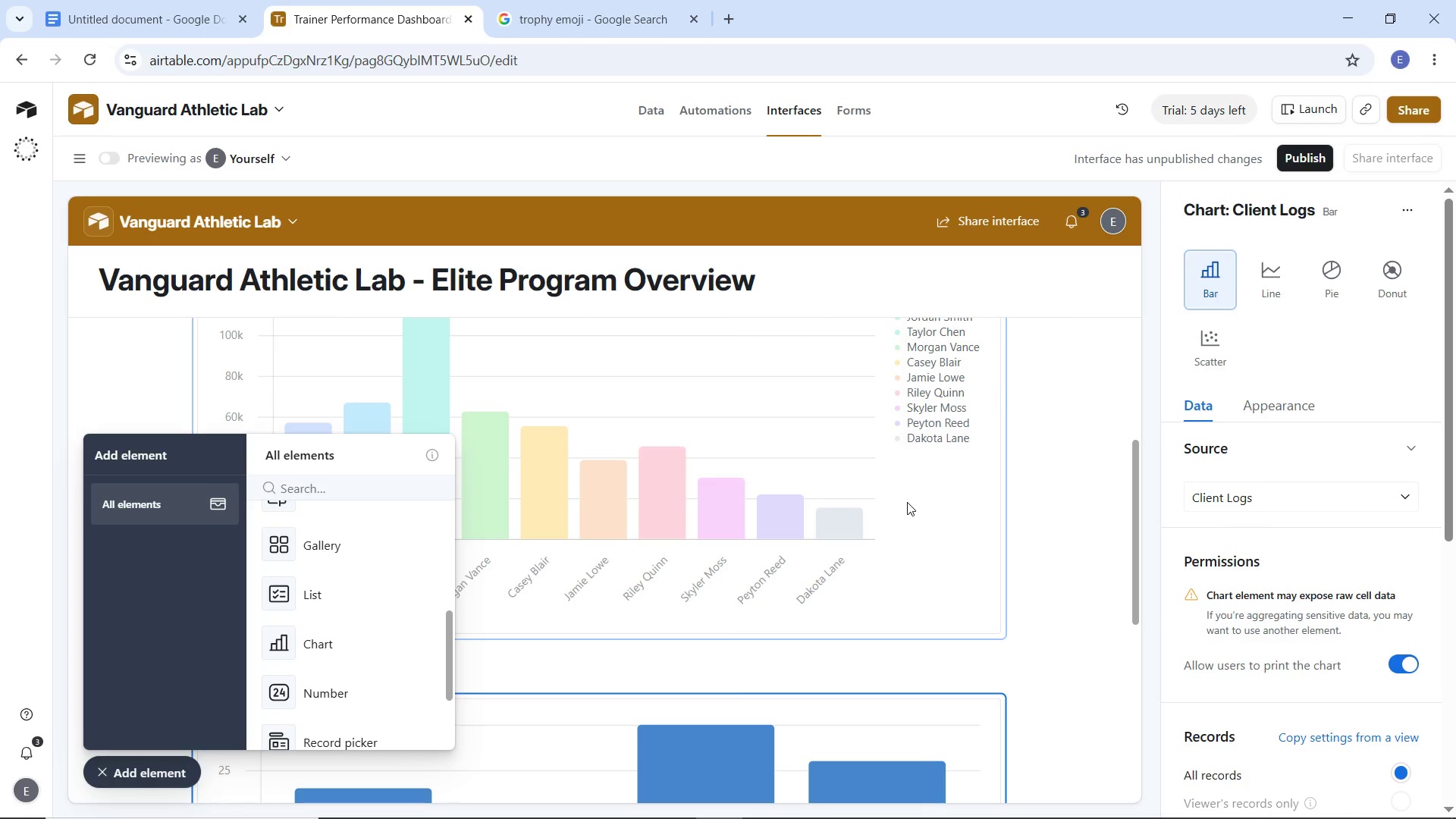 
left_click([1339, 292])
 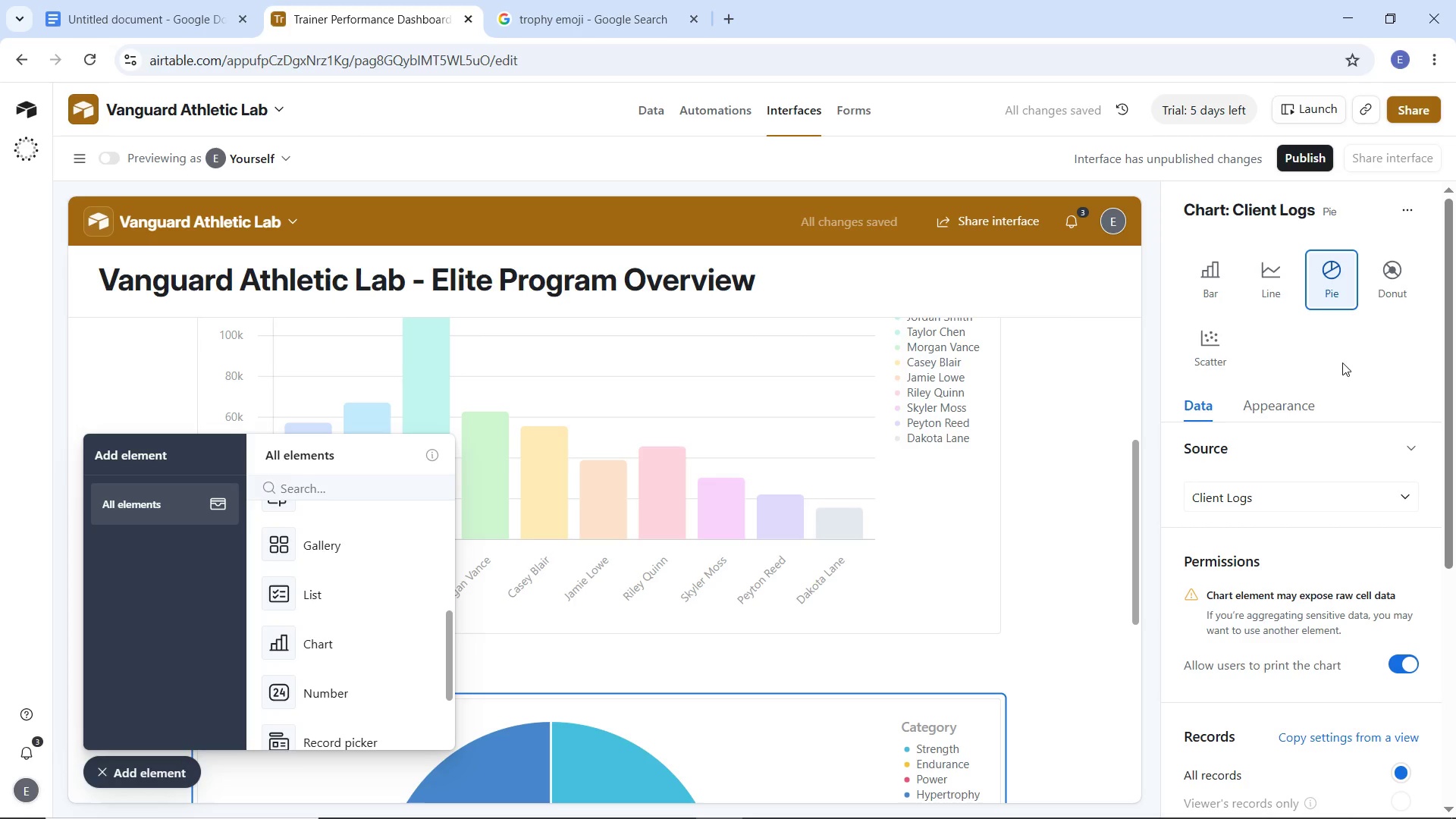 
scroll: coordinate [1276, 463], scroll_direction: down, amount: 1.0
 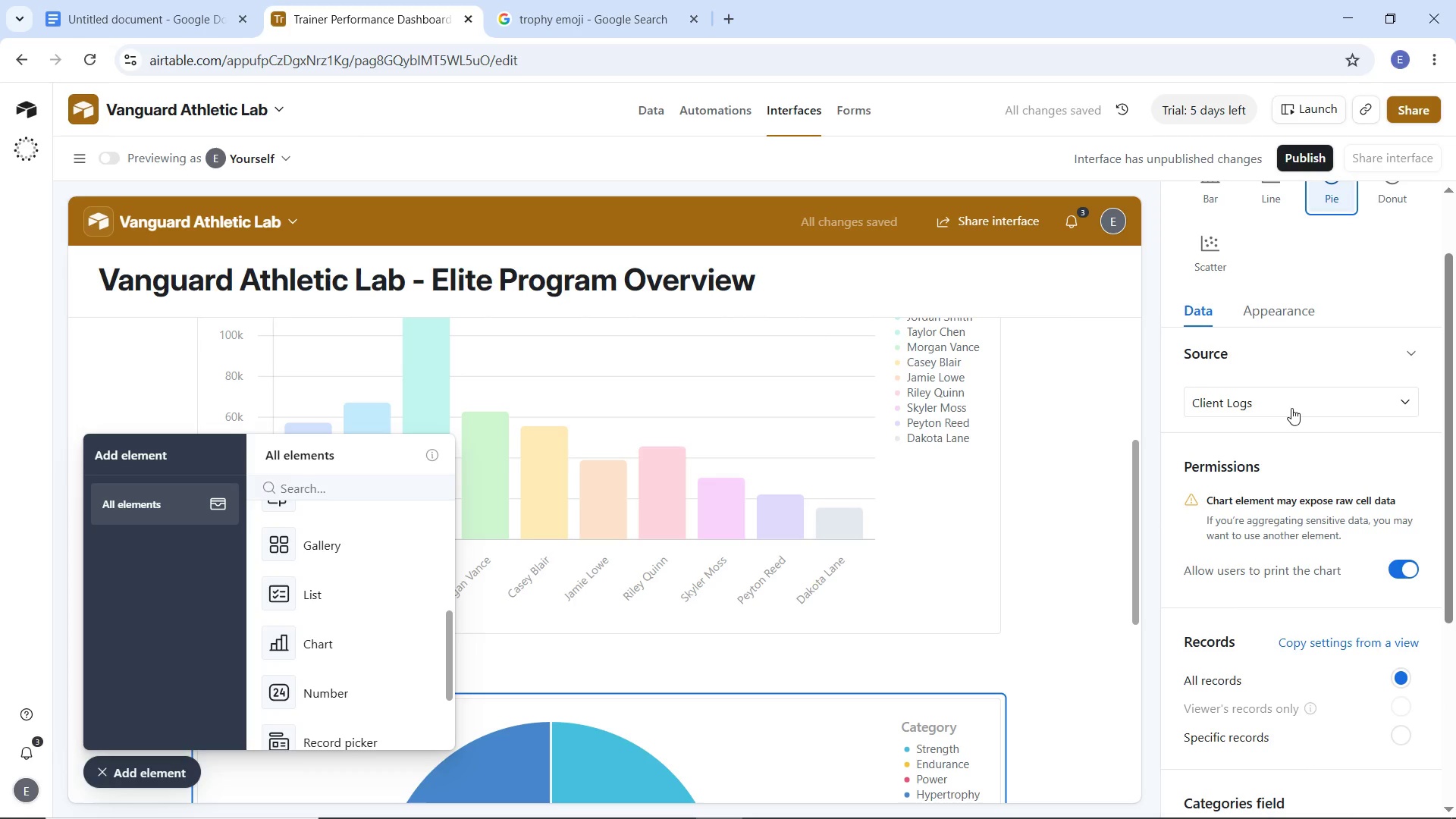 
left_click([1291, 408])
 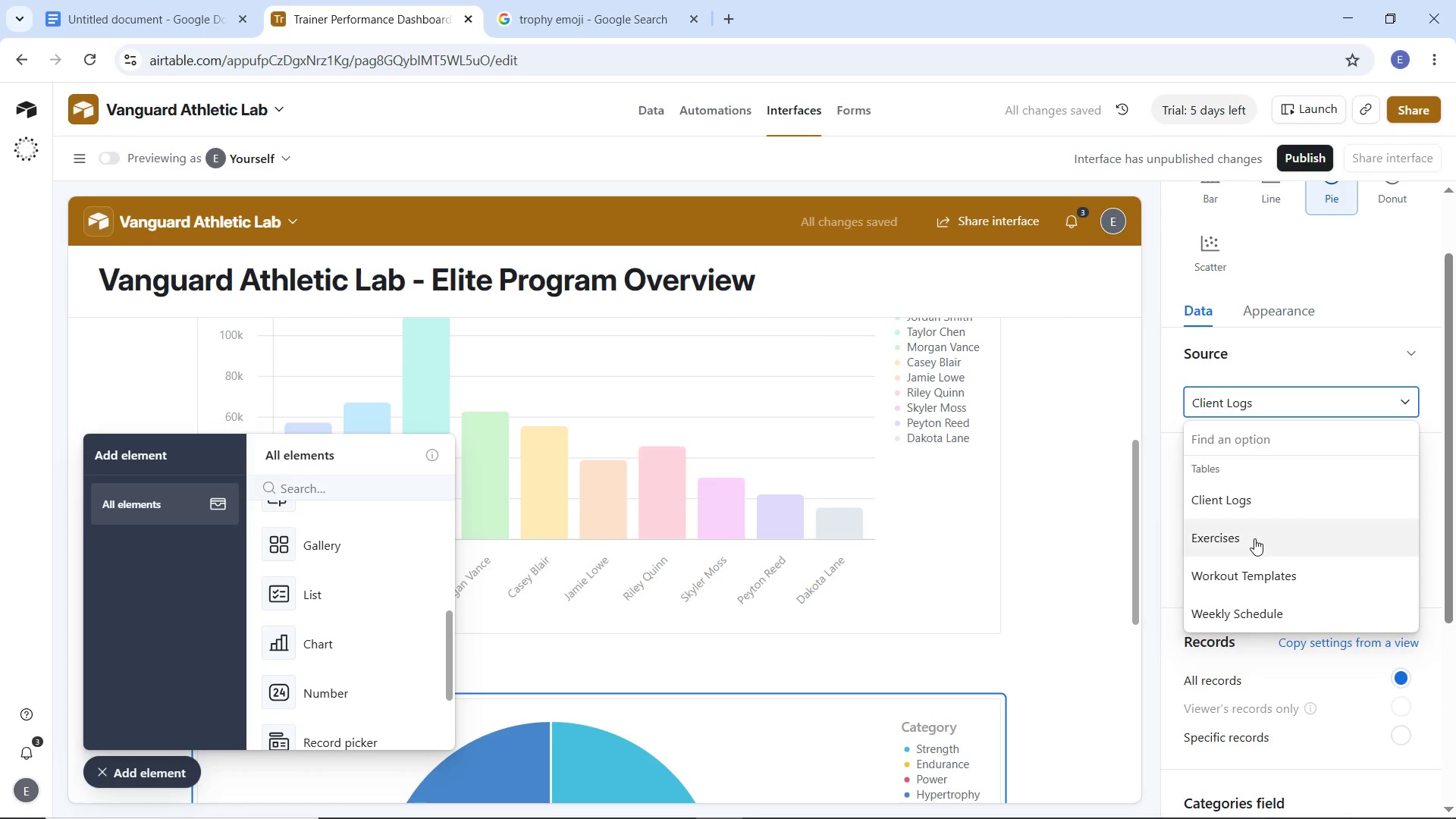 
scroll: coordinate [1254, 542], scroll_direction: down, amount: 3.0
 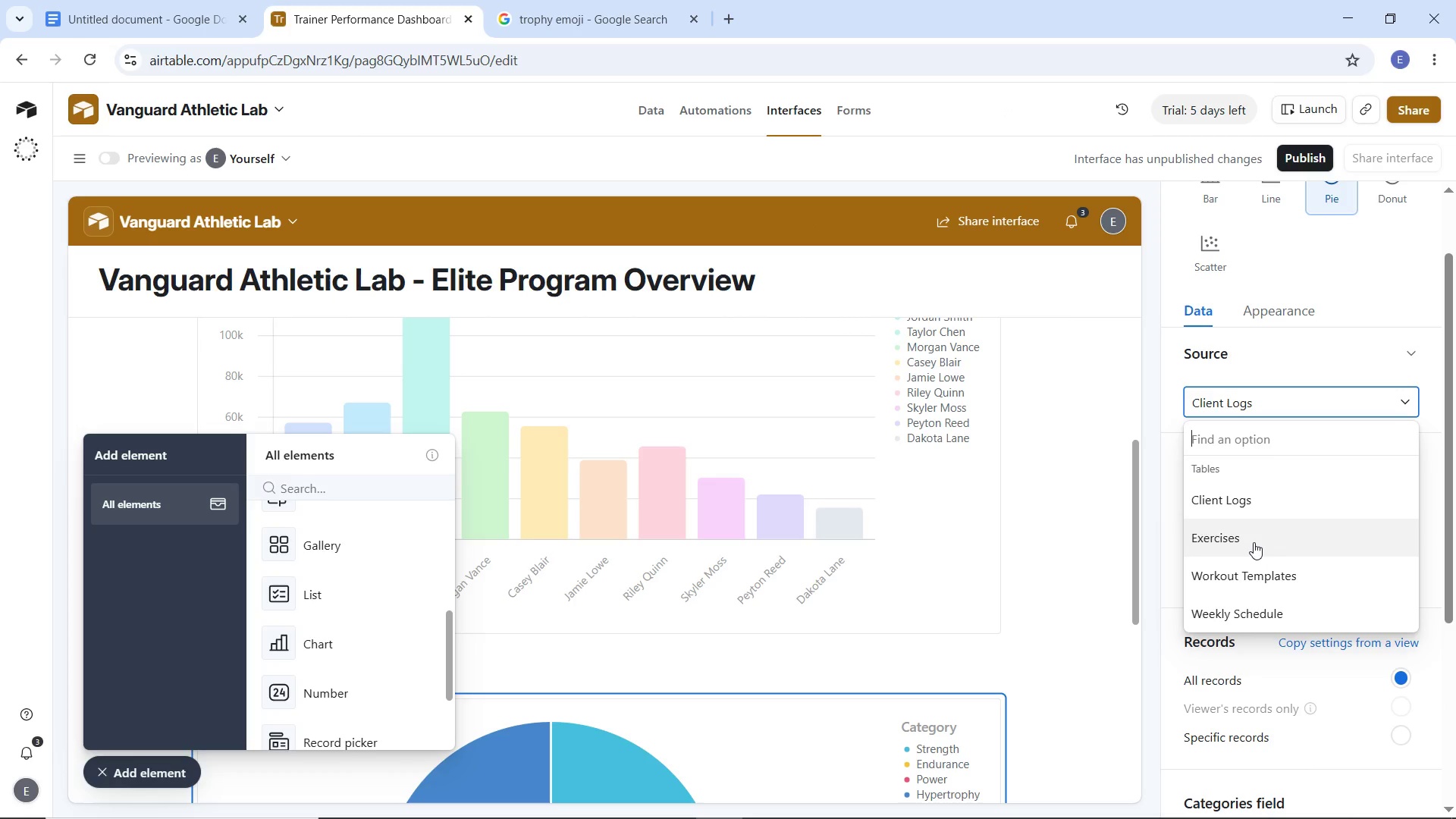 
left_click([1306, 369])
 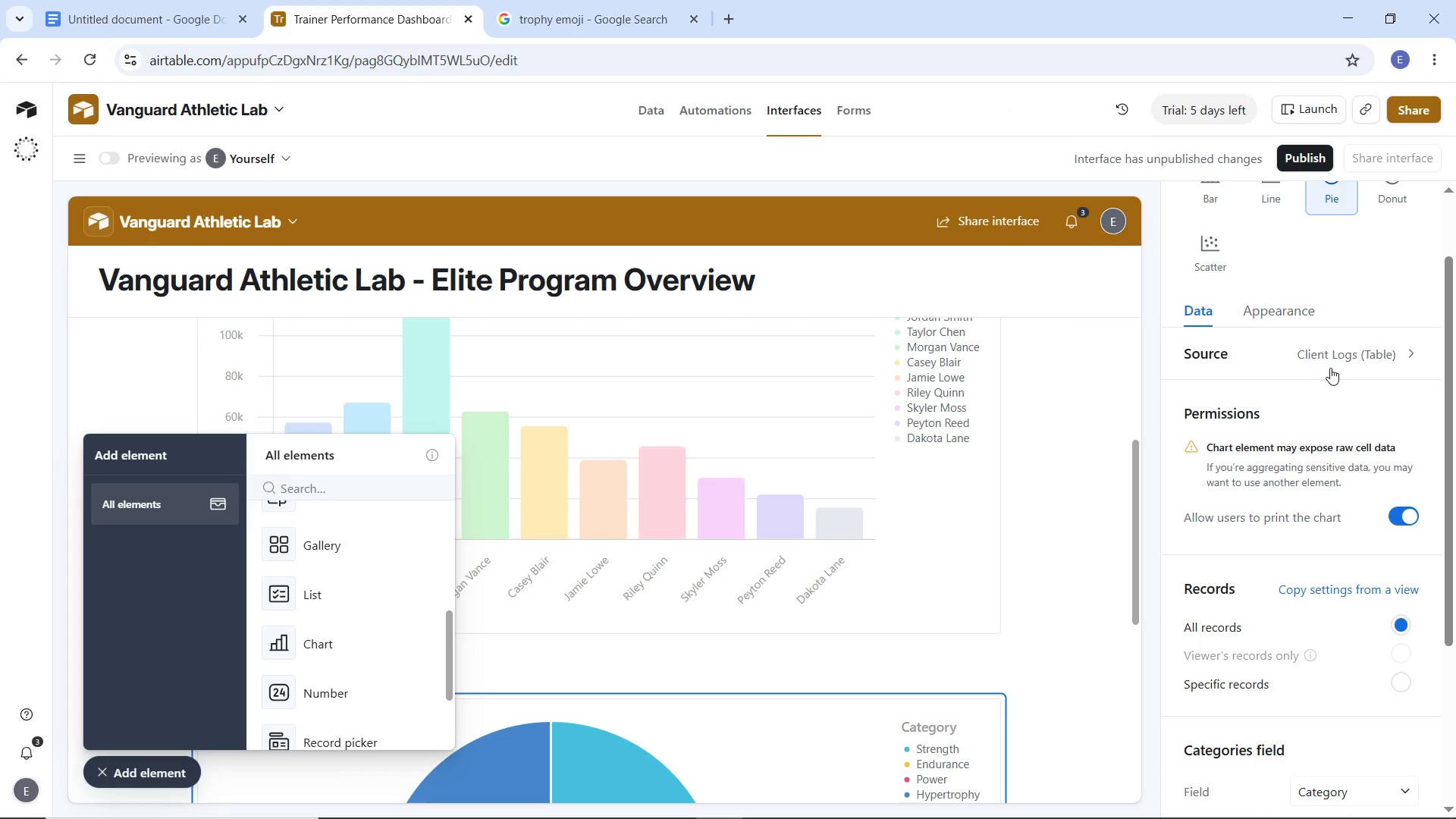 
left_click([1351, 360])
 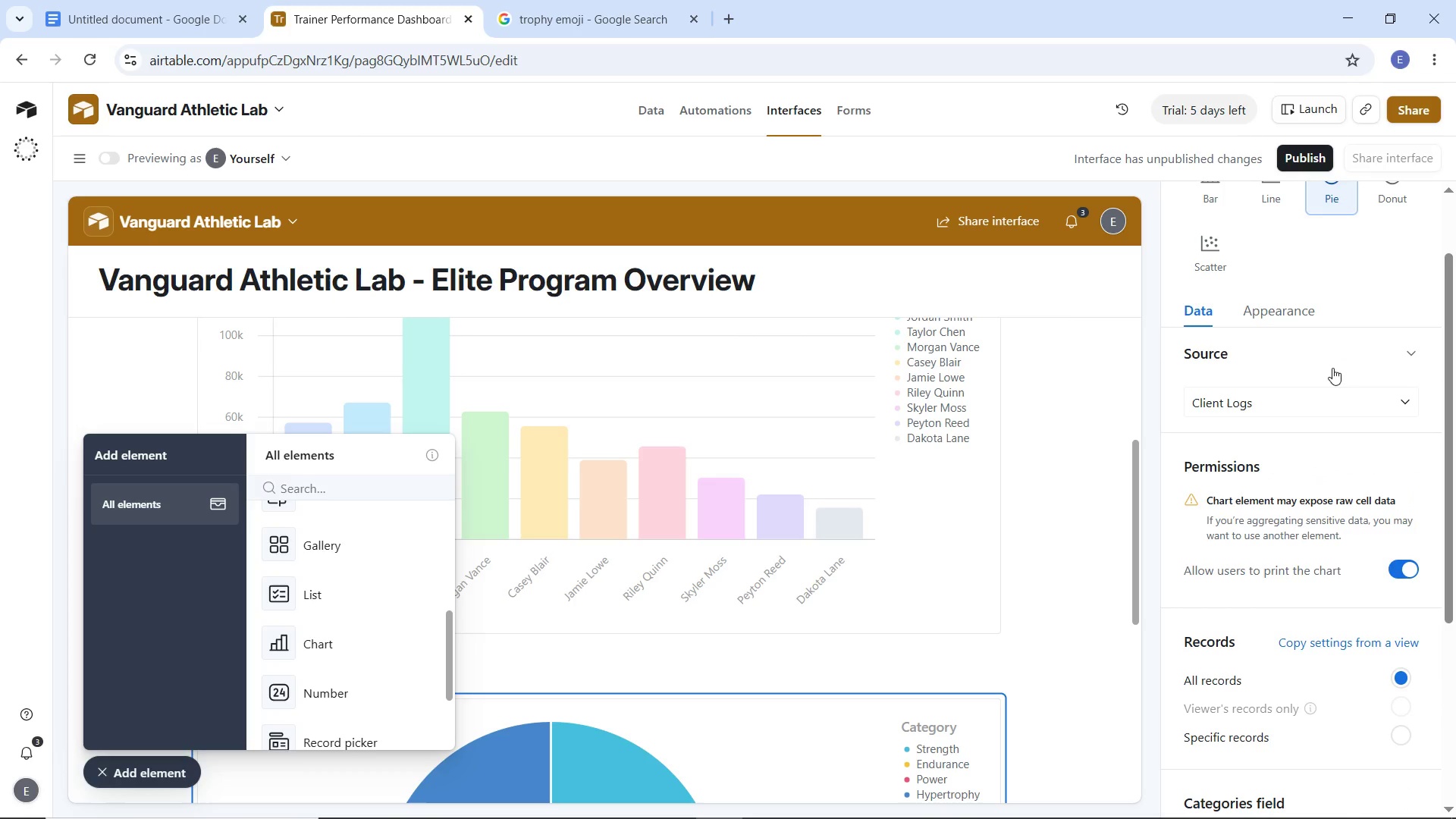 
scroll: coordinate [1351, 461], scroll_direction: down, amount: 2.0
 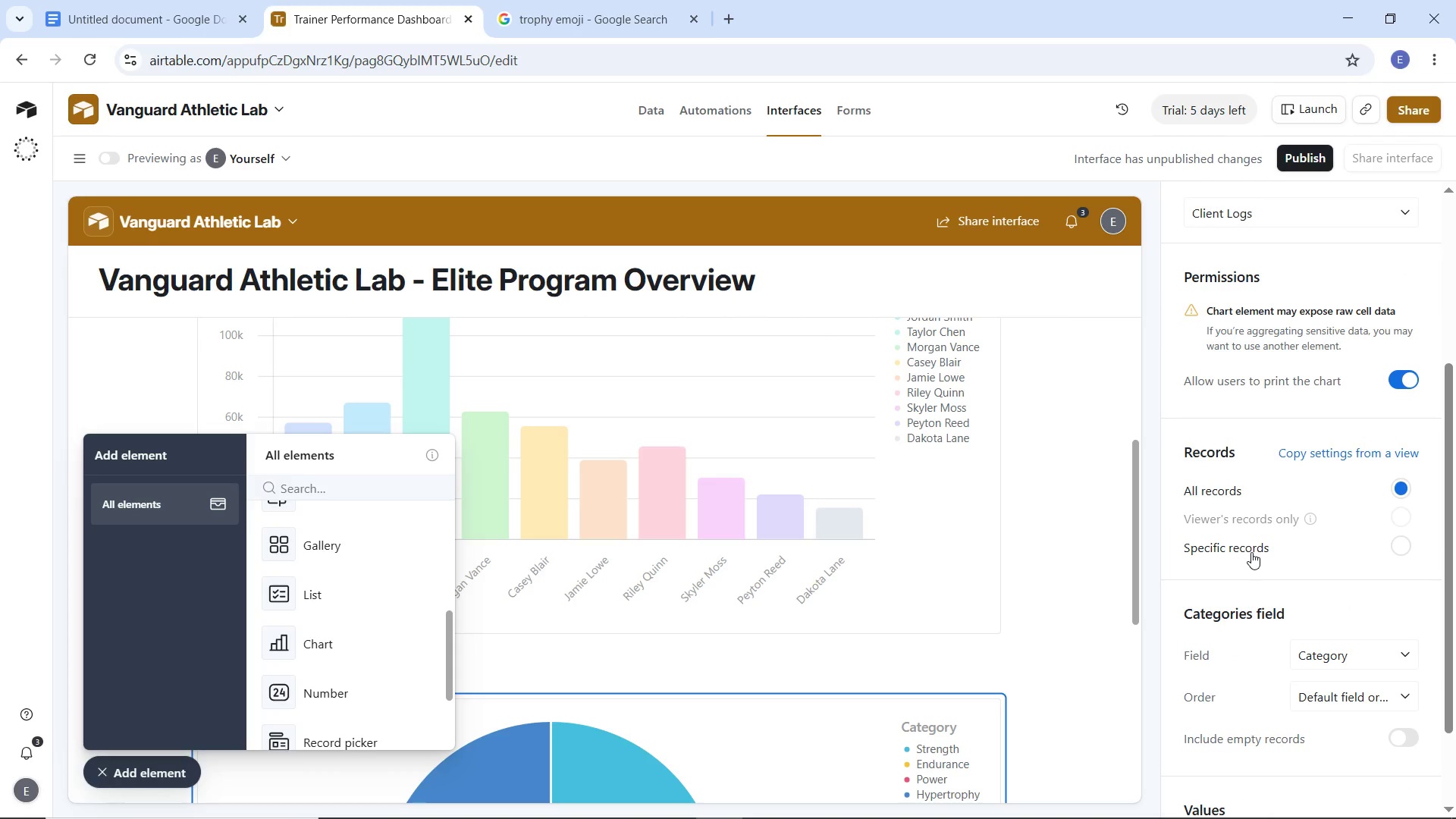 
left_click([1251, 552])
 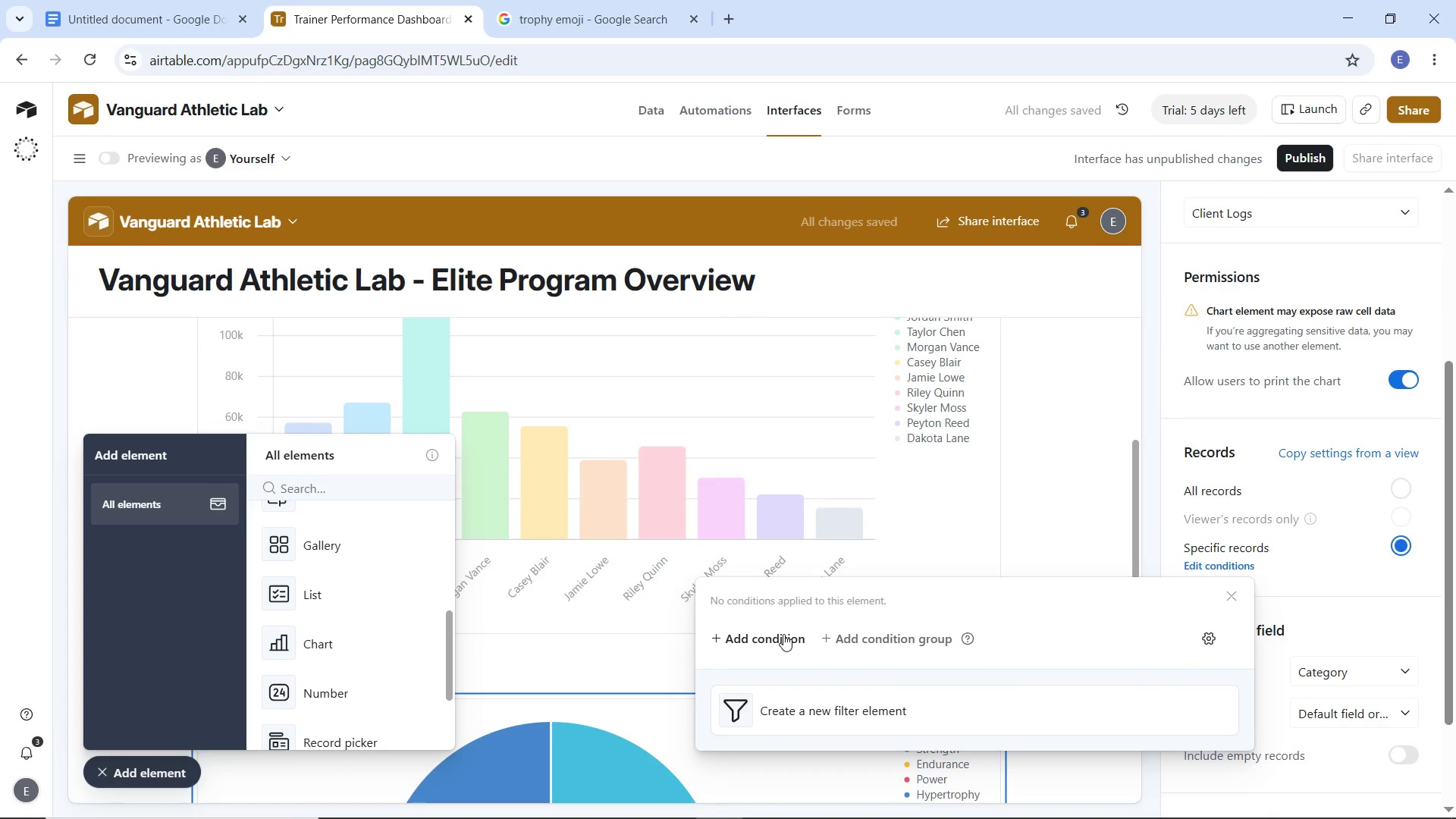 
left_click([783, 634])
 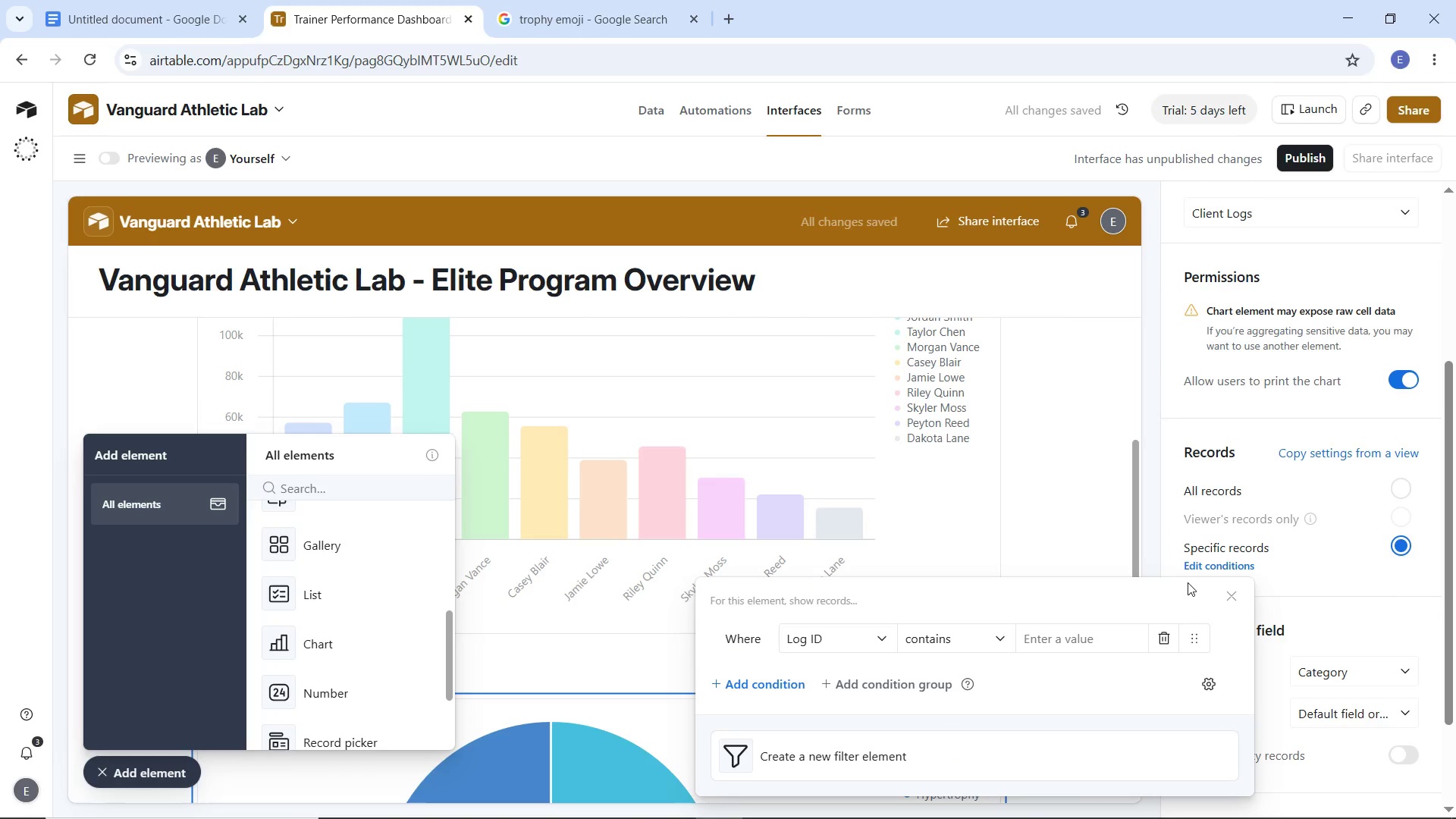 
left_click([1226, 593])
 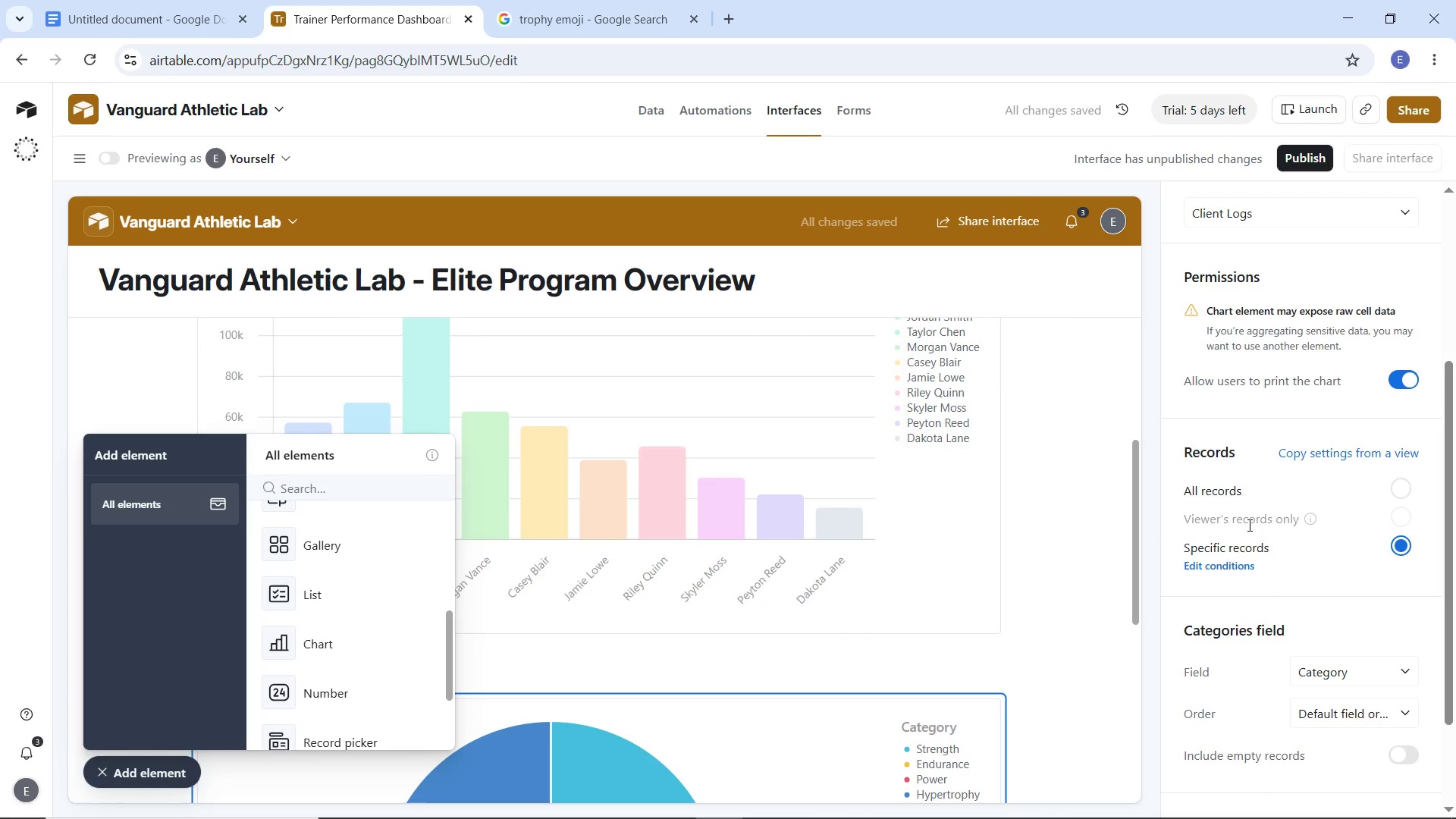 
scroll: coordinate [1241, 550], scroll_direction: down, amount: 4.0
 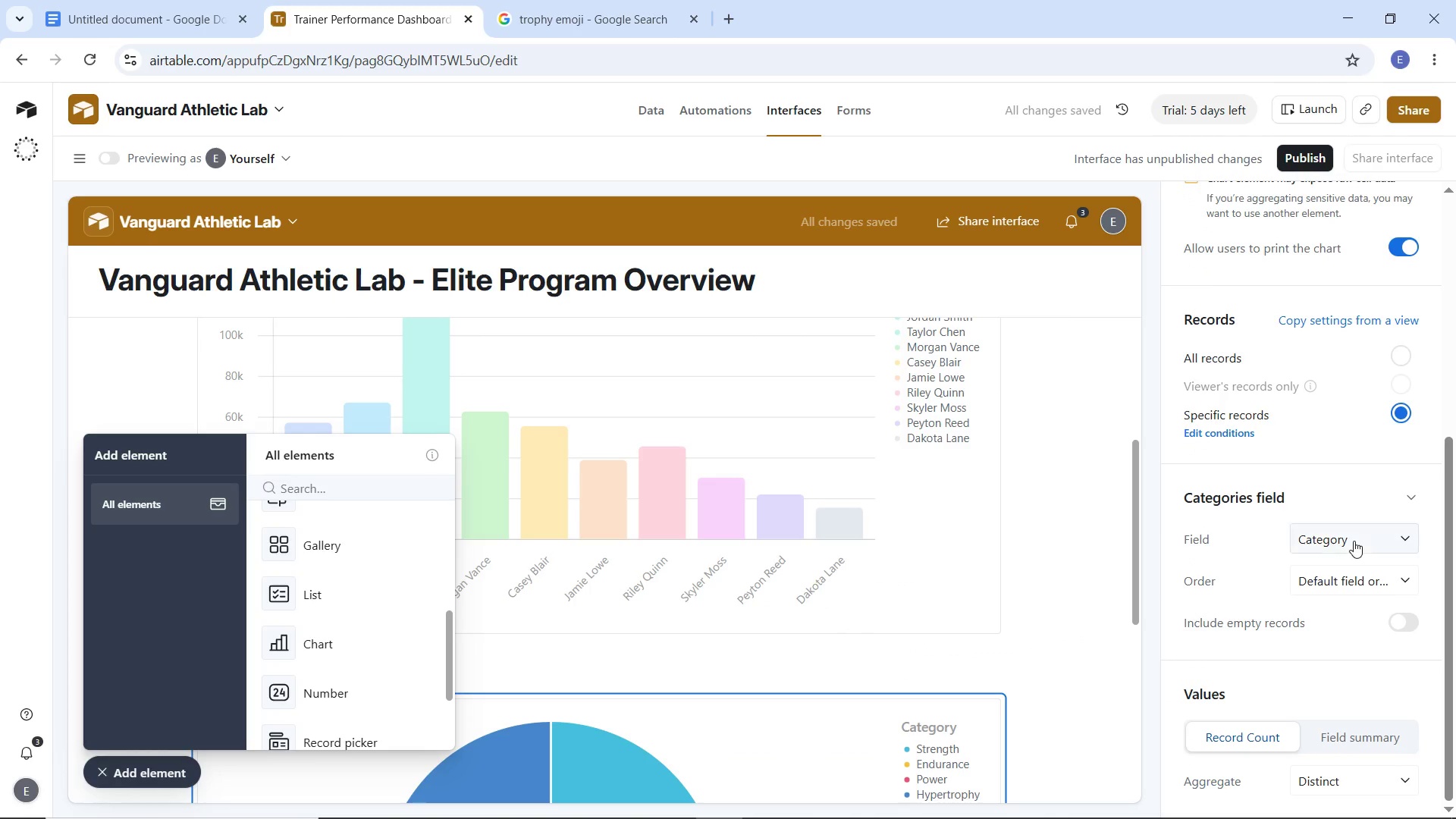 
left_click([1354, 541])
 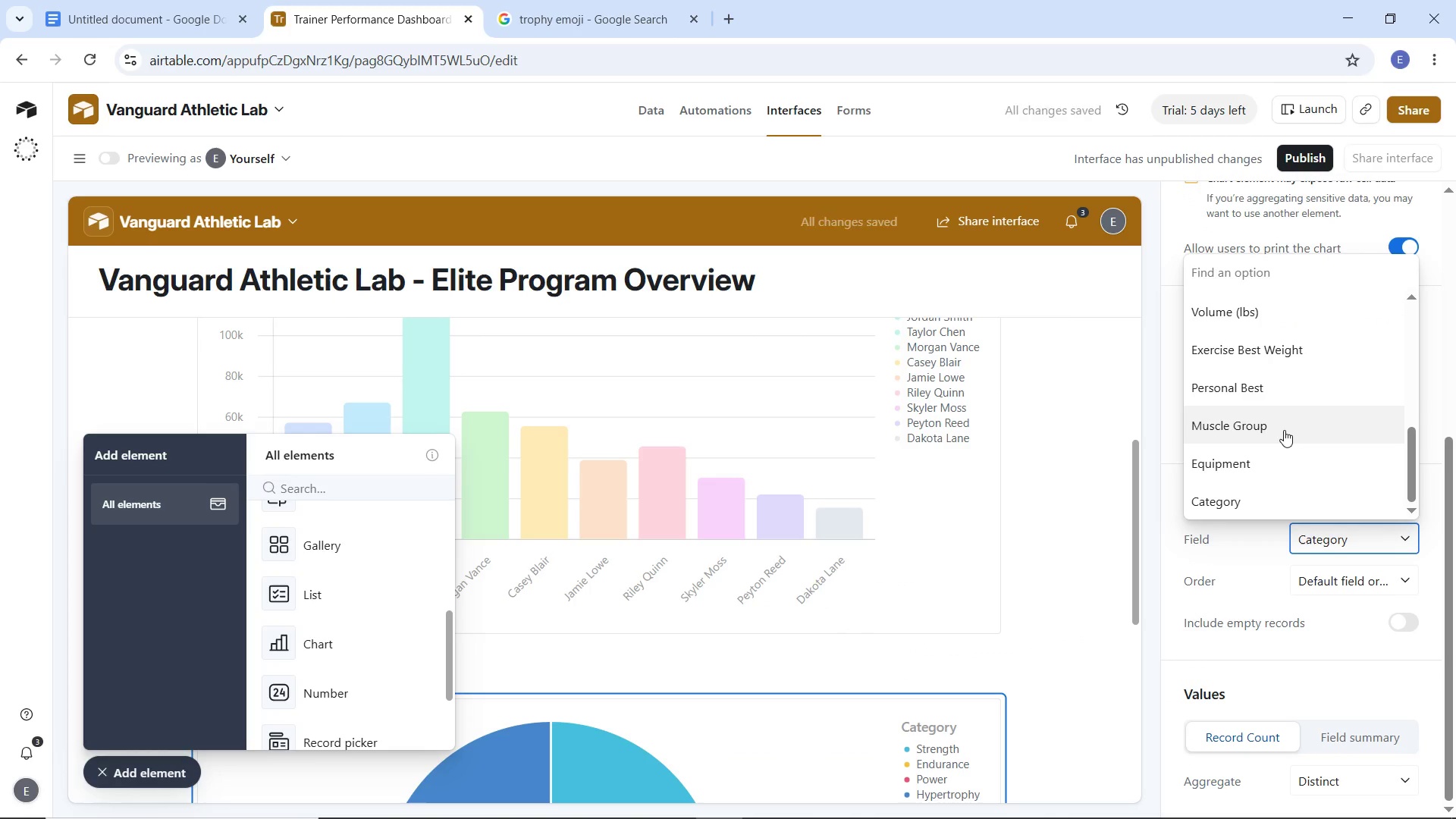 
left_click([1284, 430])
 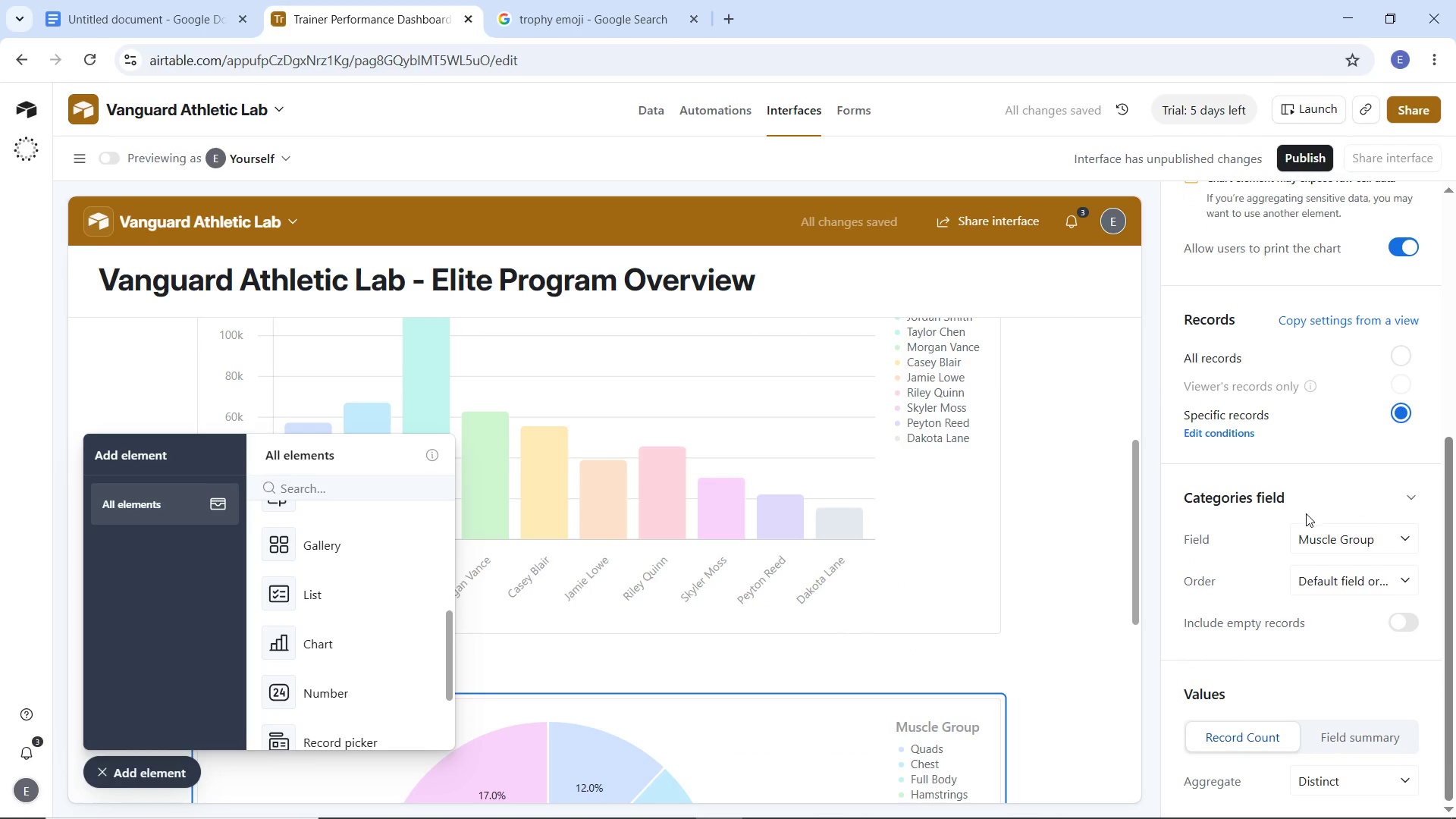 
left_click([1328, 540])
 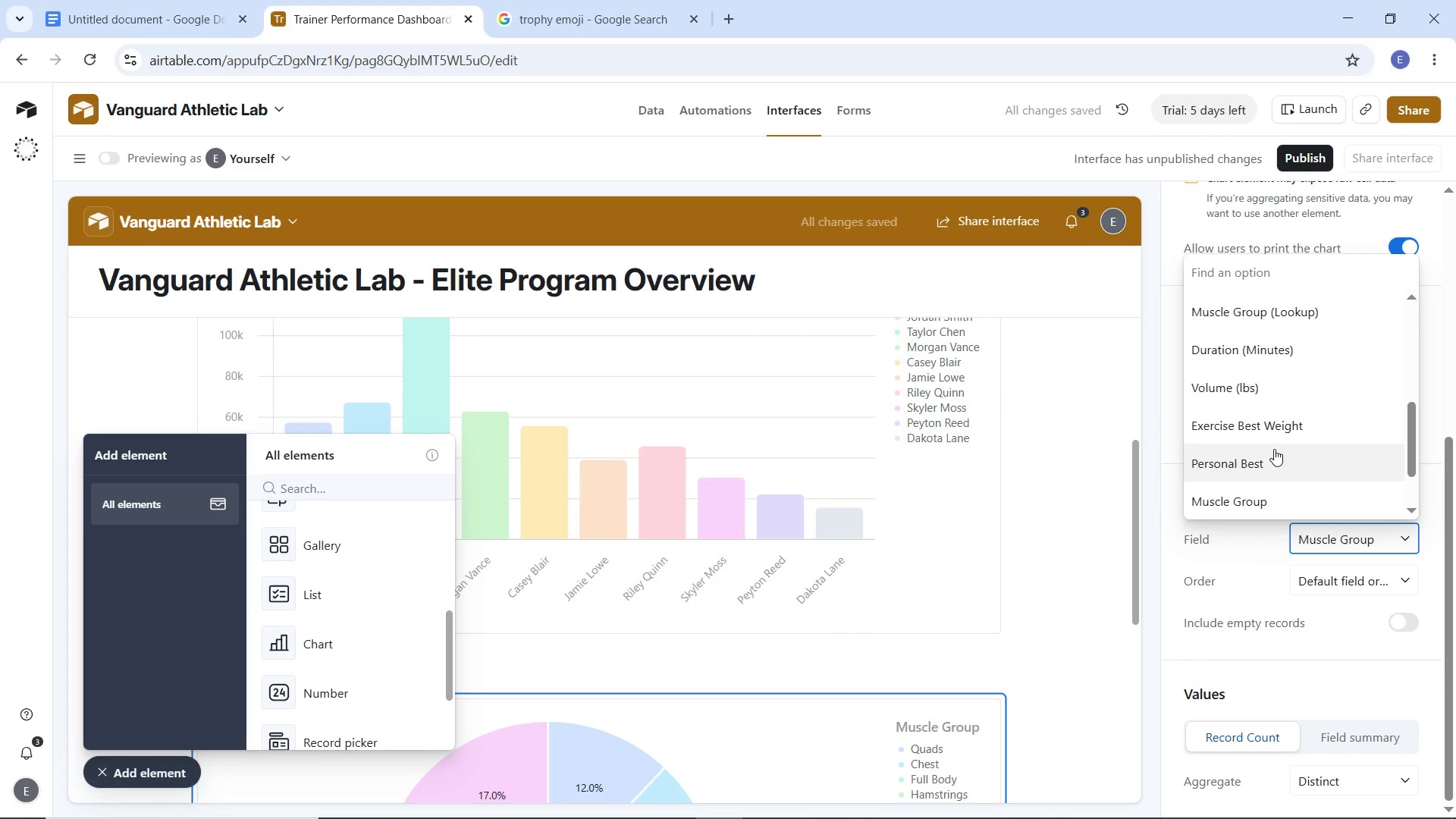 
scroll: coordinate [1273, 456], scroll_direction: none, amount: 0.0
 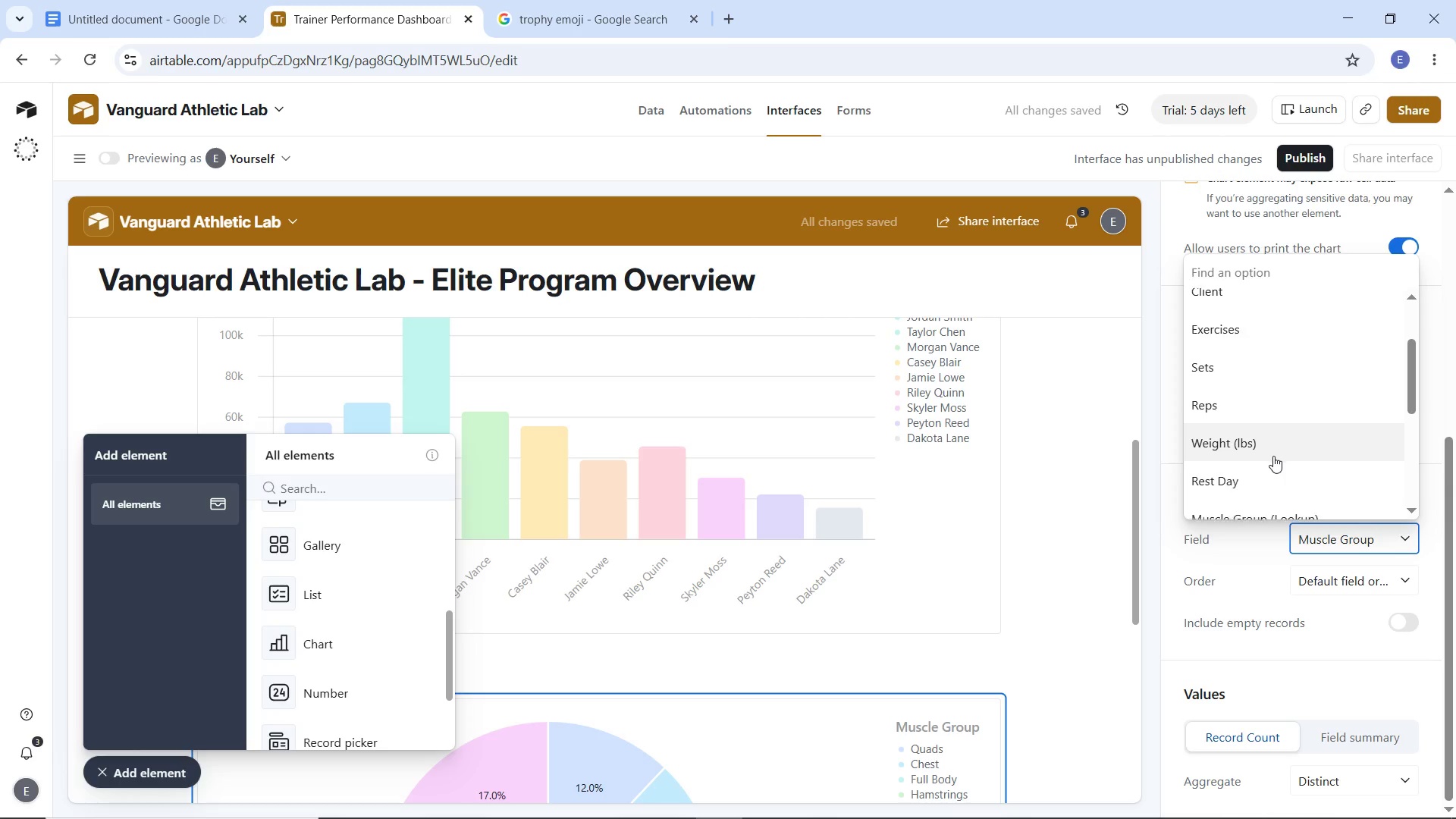 
scroll: coordinate [1273, 456], scroll_direction: down, amount: 1.0
 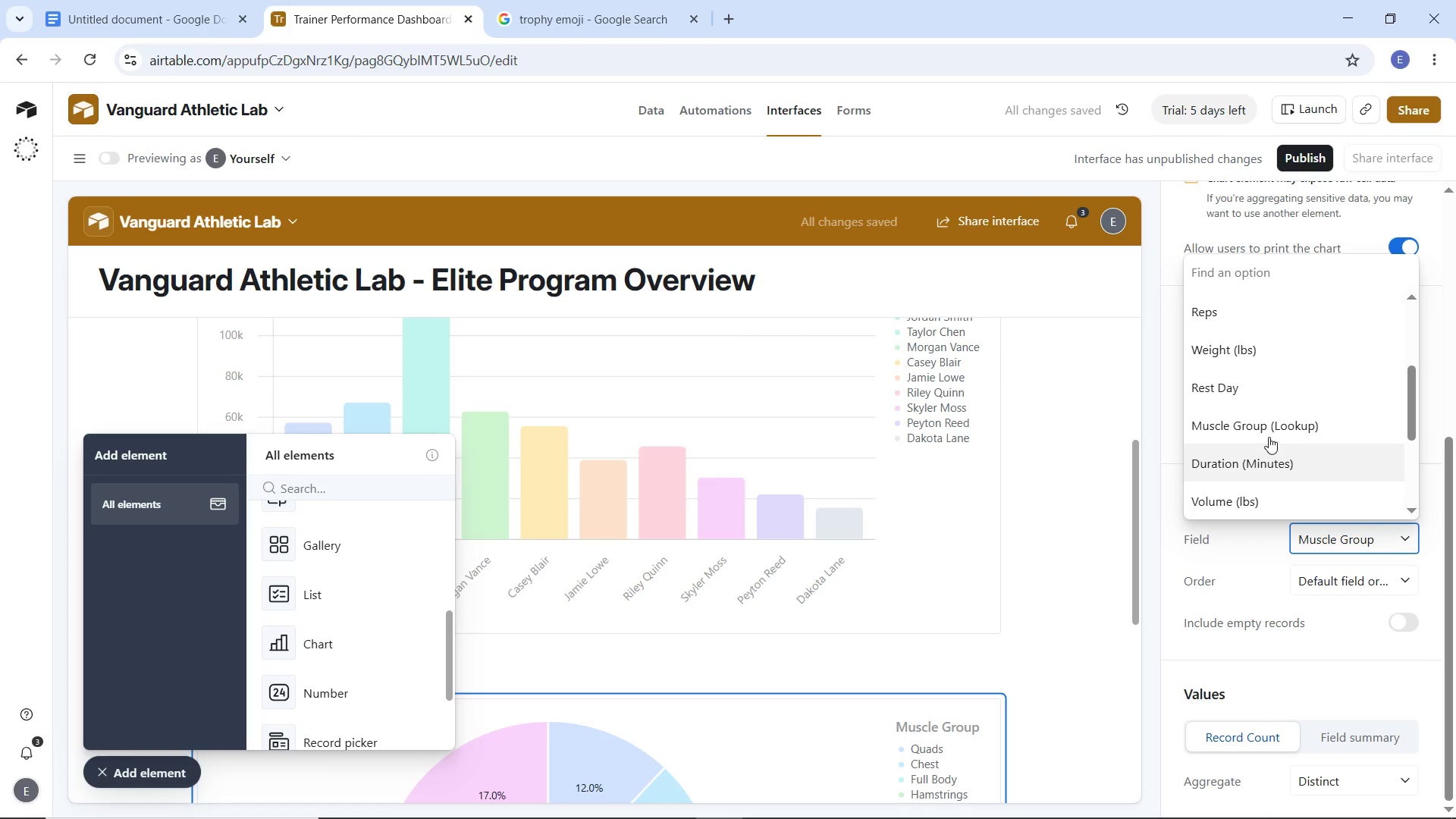 
left_click([1269, 437])
 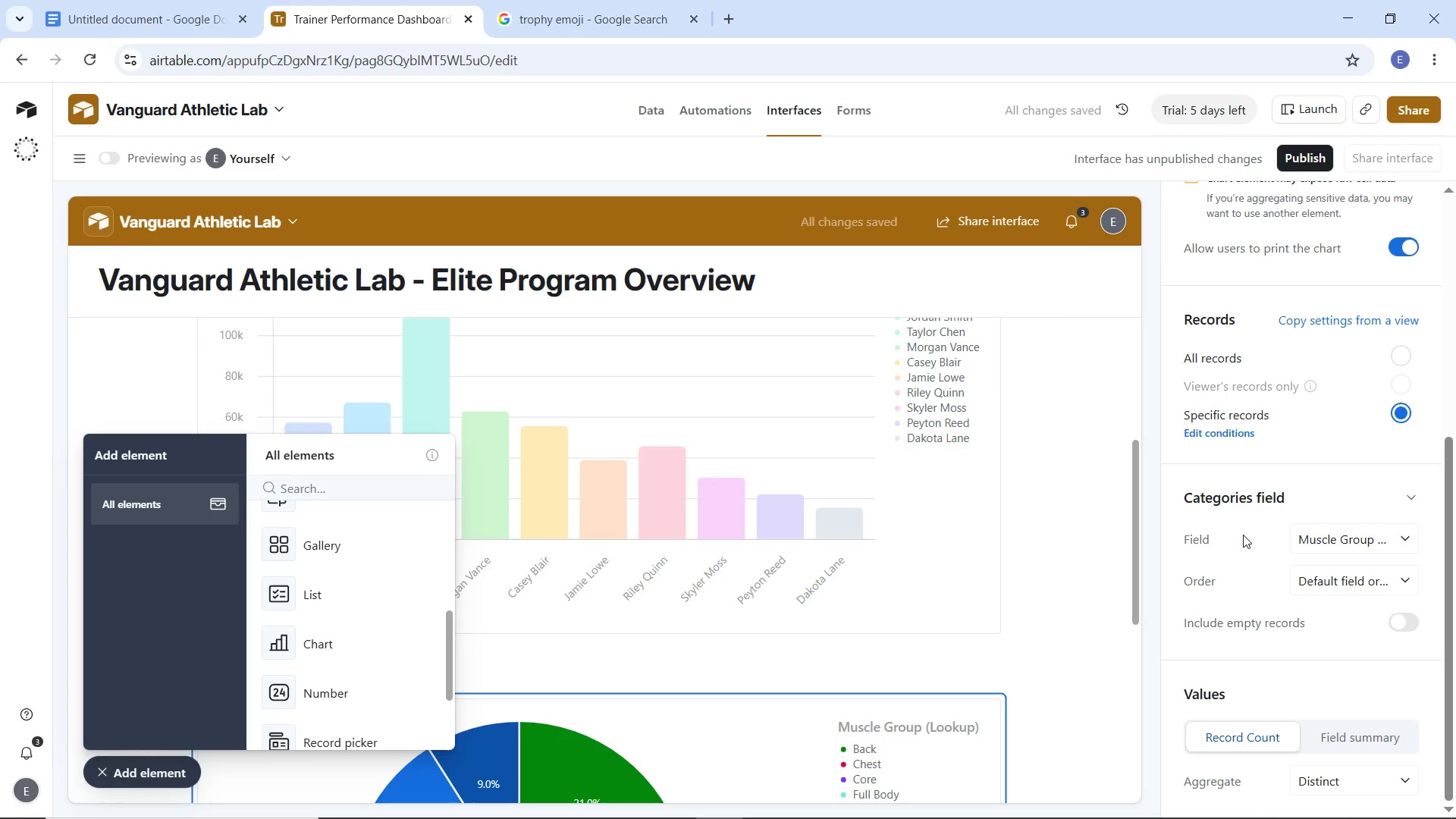 
scroll: coordinate [1246, 547], scroll_direction: down, amount: 3.0
 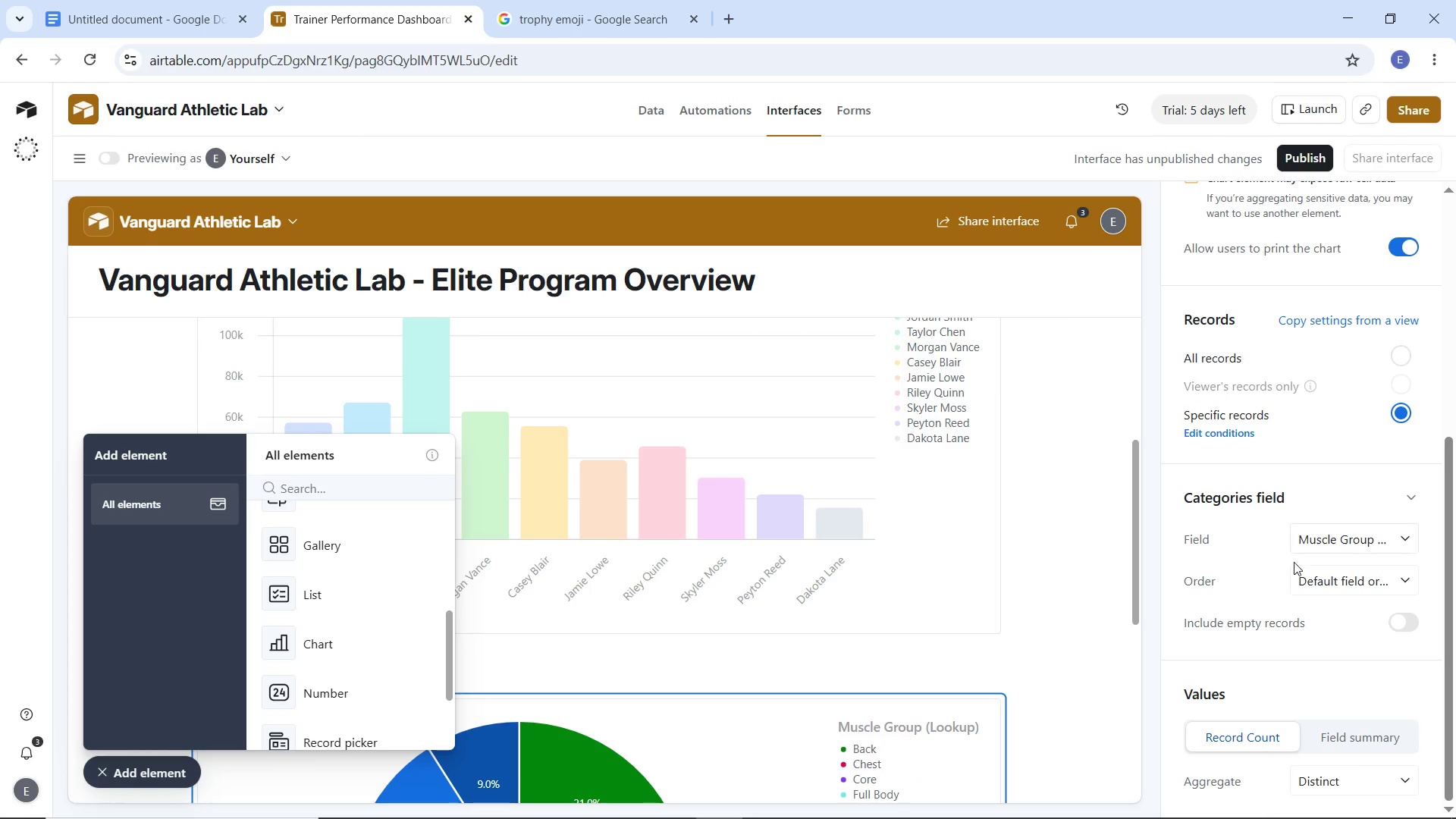 
wait(7.14)
 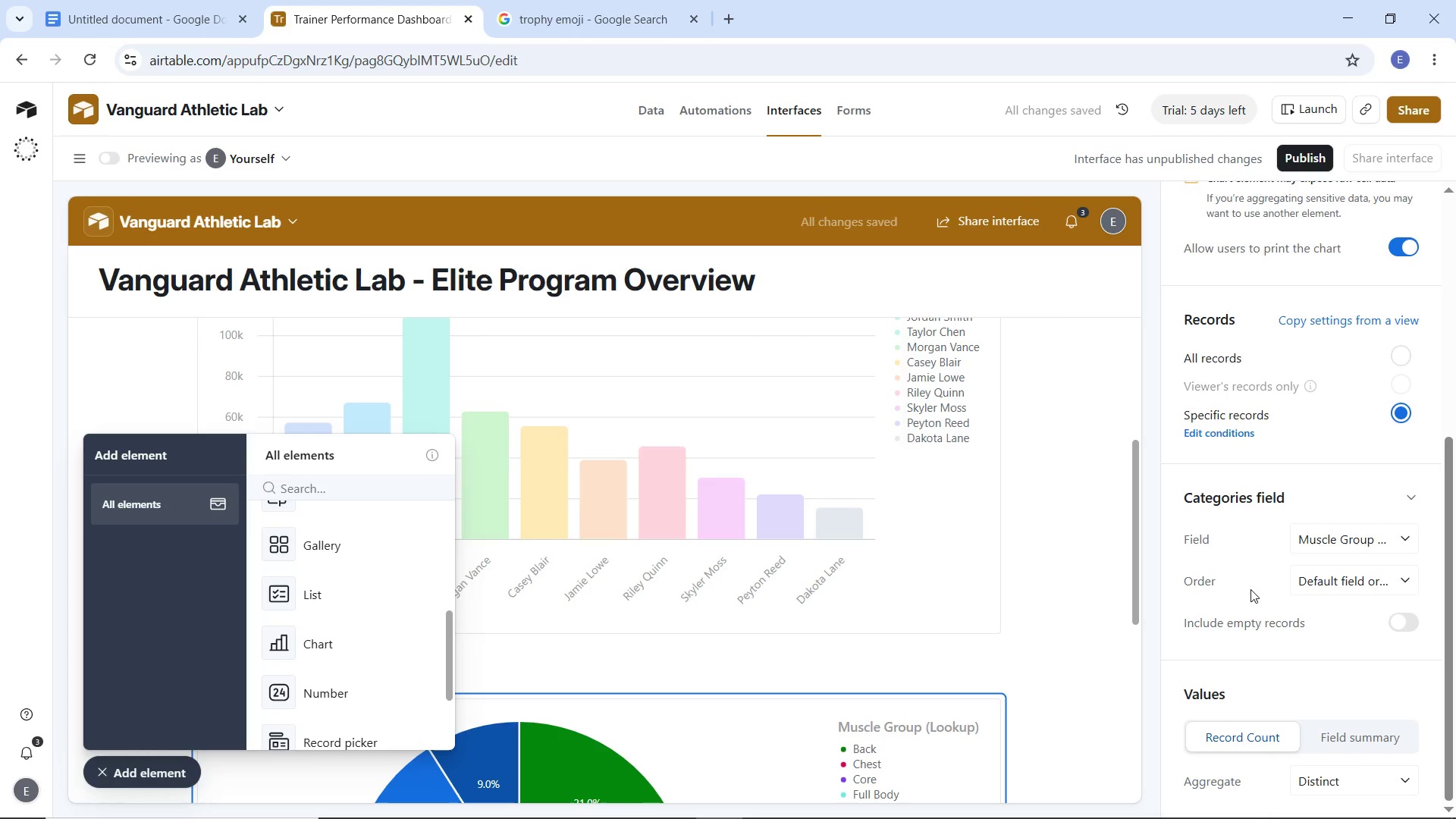 
left_click([1225, 436])
 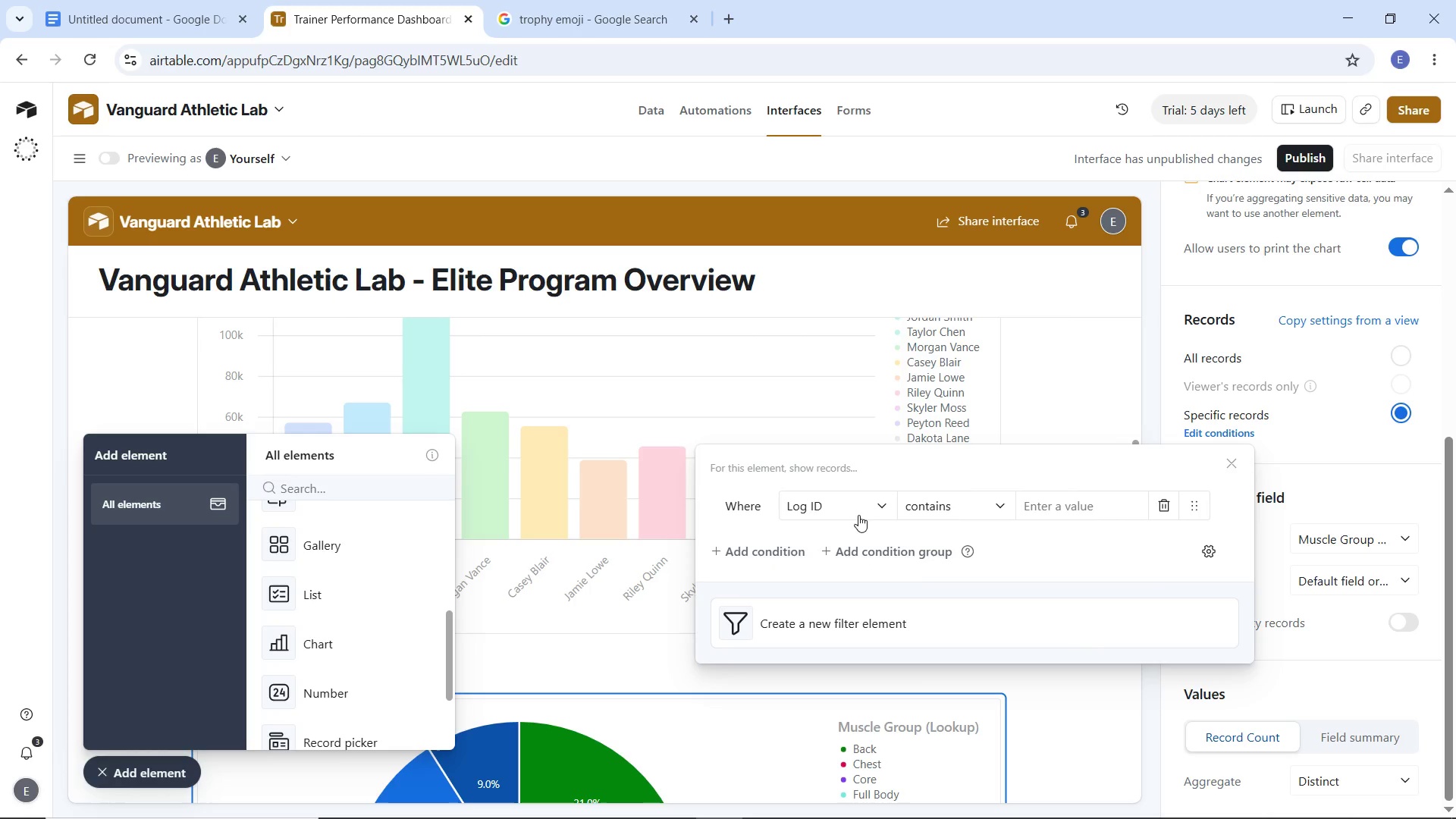 
left_click([856, 506])
 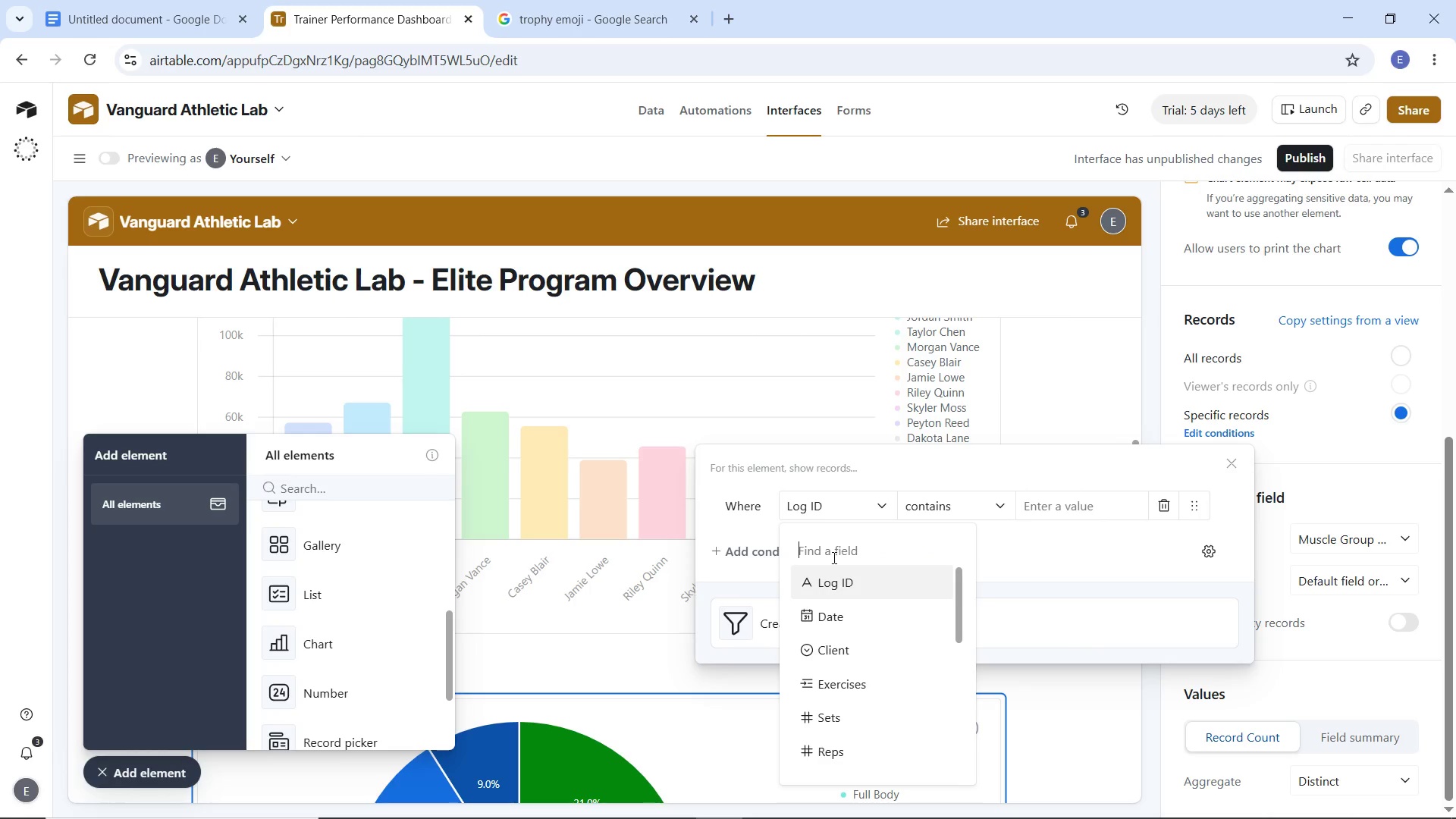 
scroll: coordinate [830, 583], scroll_direction: down, amount: 2.0
 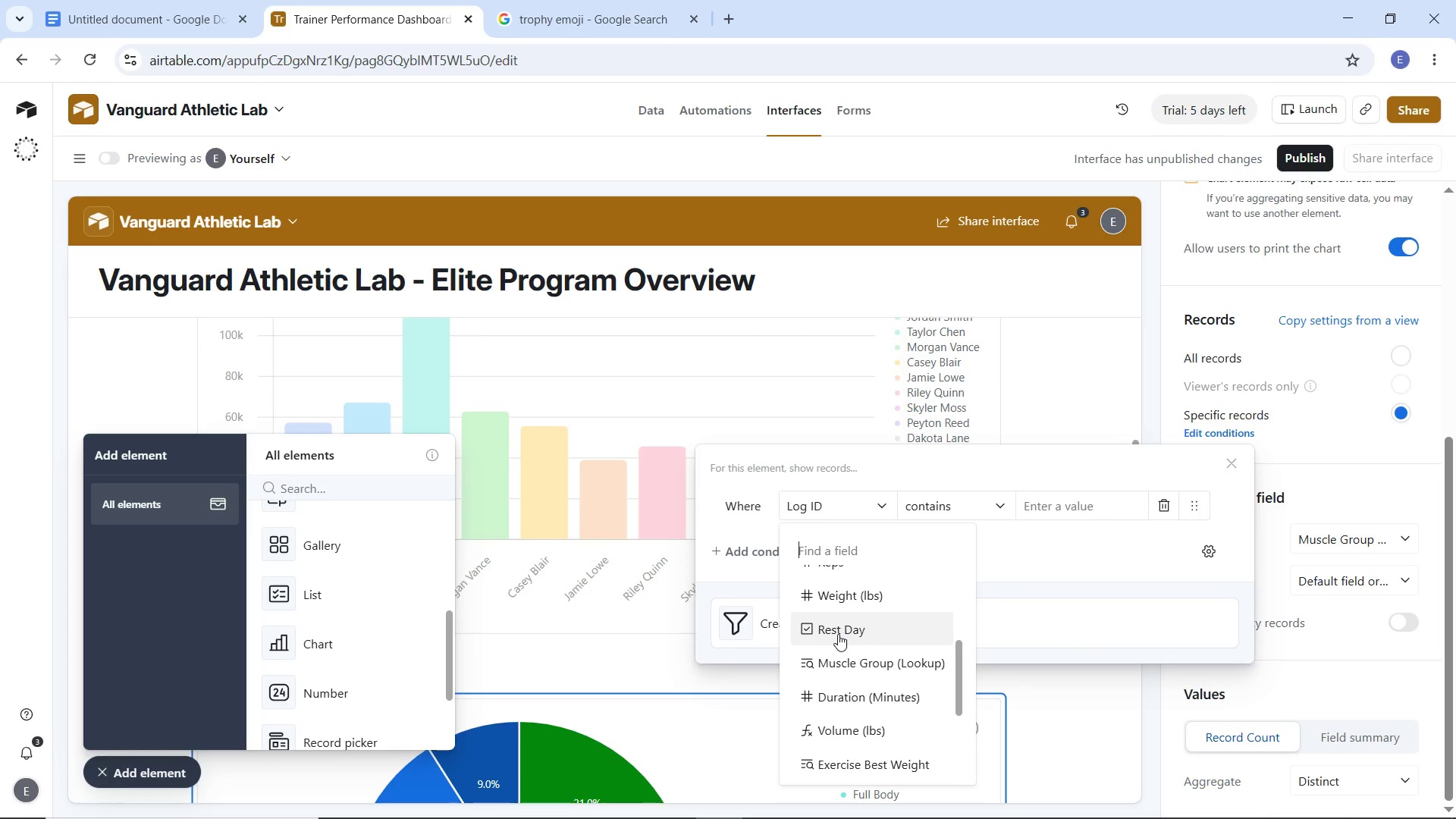 
left_click([838, 634])
 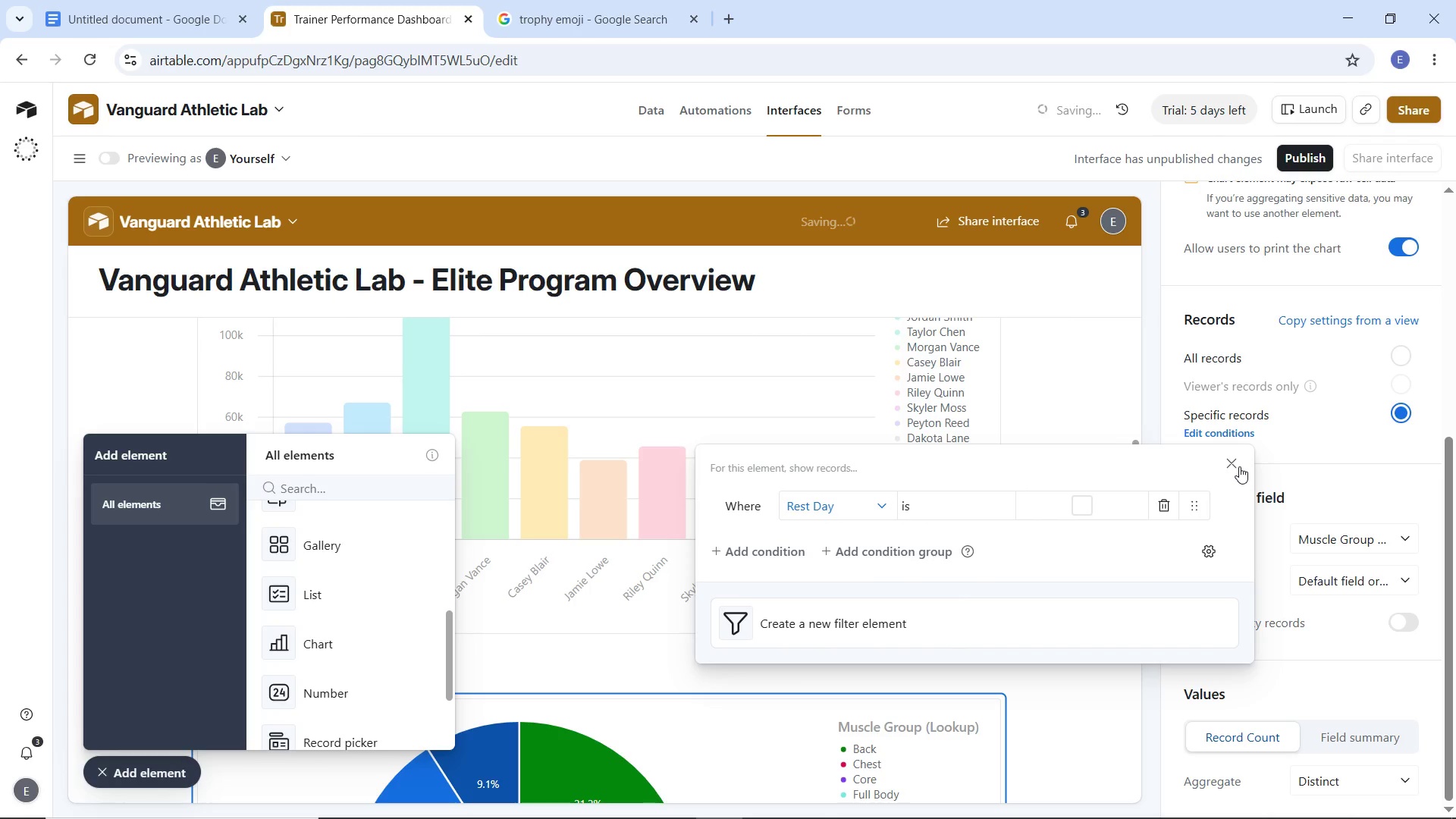 
left_click([1304, 488])
 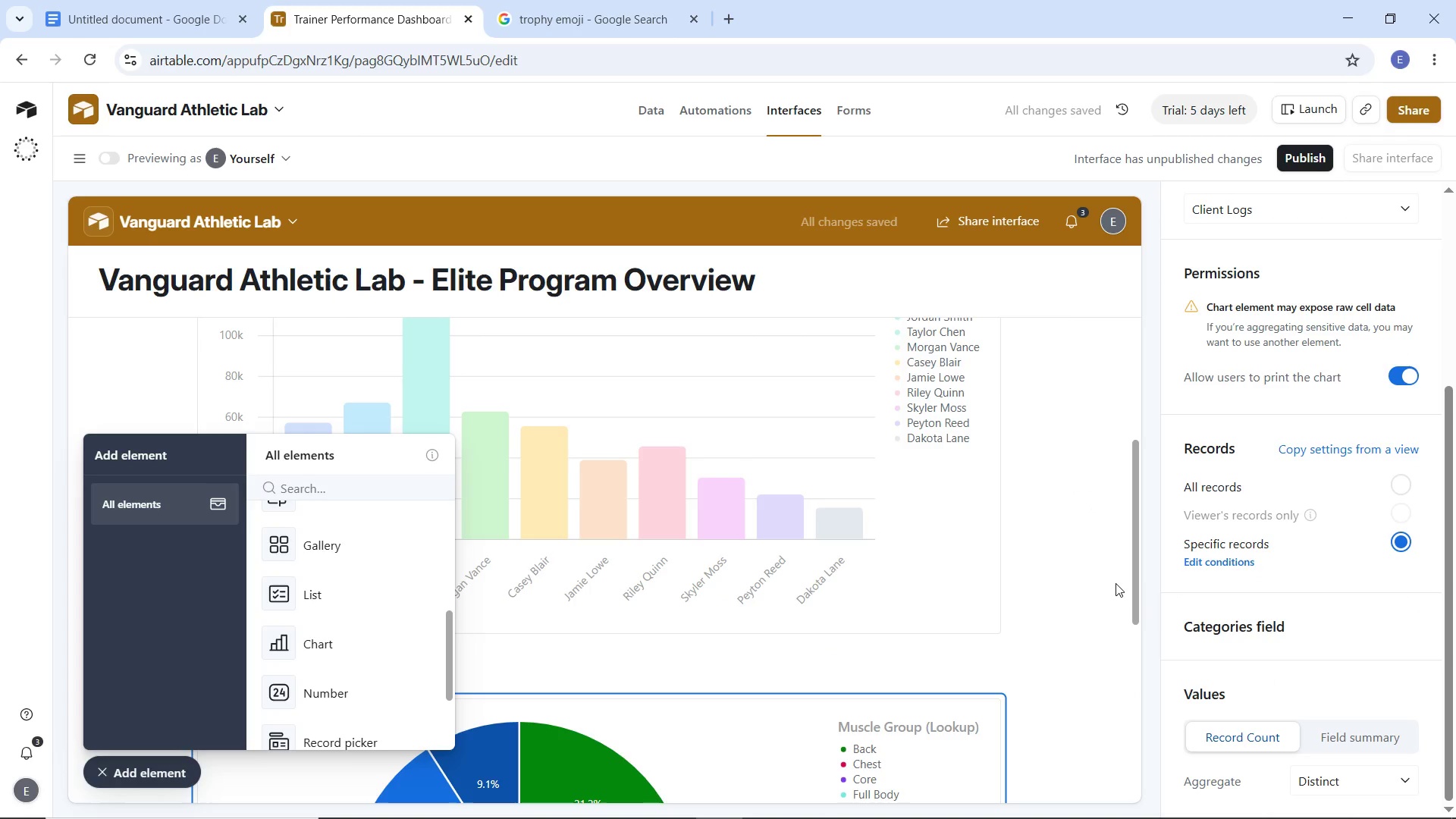 
scroll: coordinate [1246, 589], scroll_direction: down, amount: 4.0
 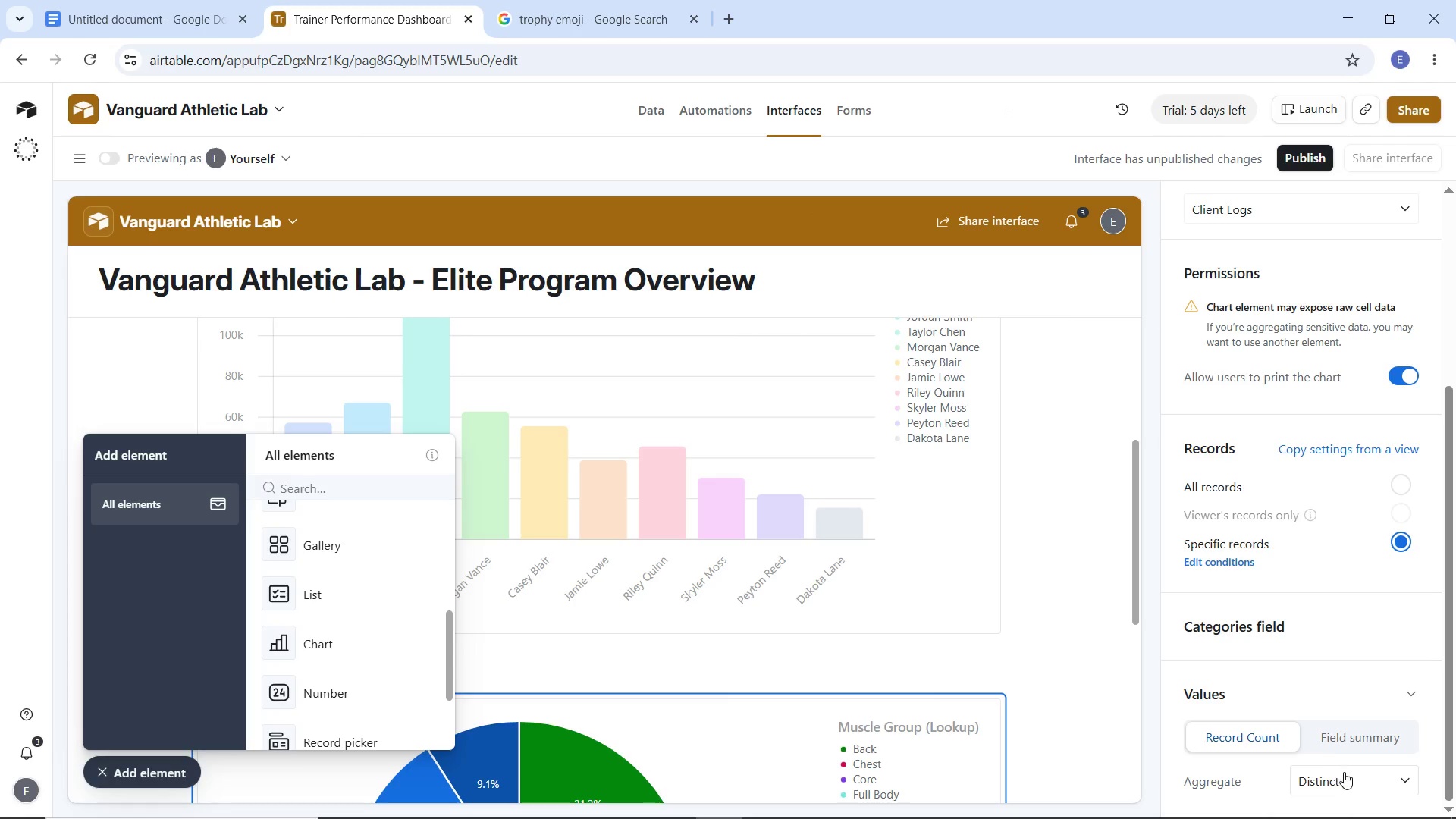 
left_click([1343, 746])
 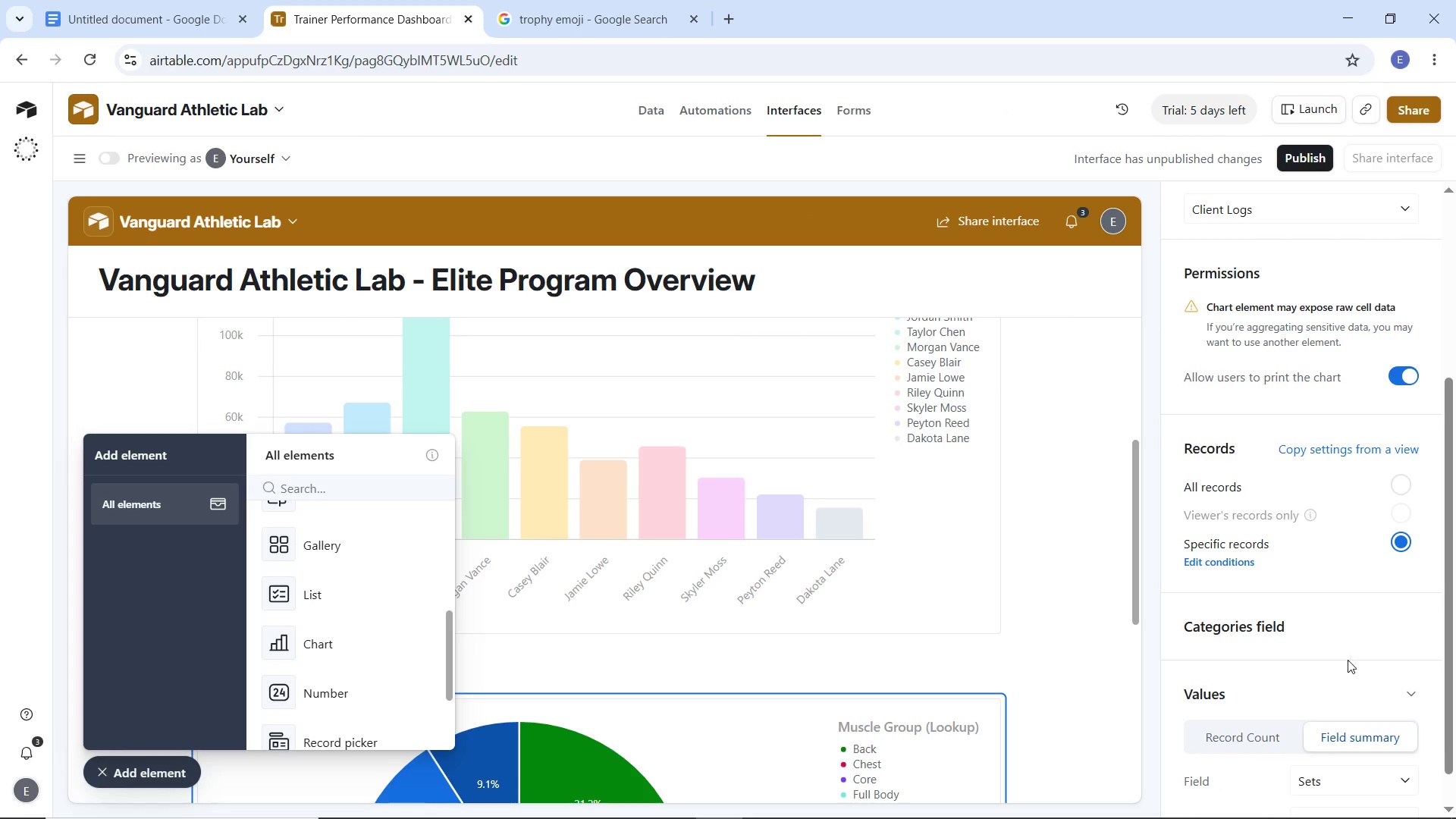 
scroll: coordinate [1256, 632], scroll_direction: down, amount: 5.0
 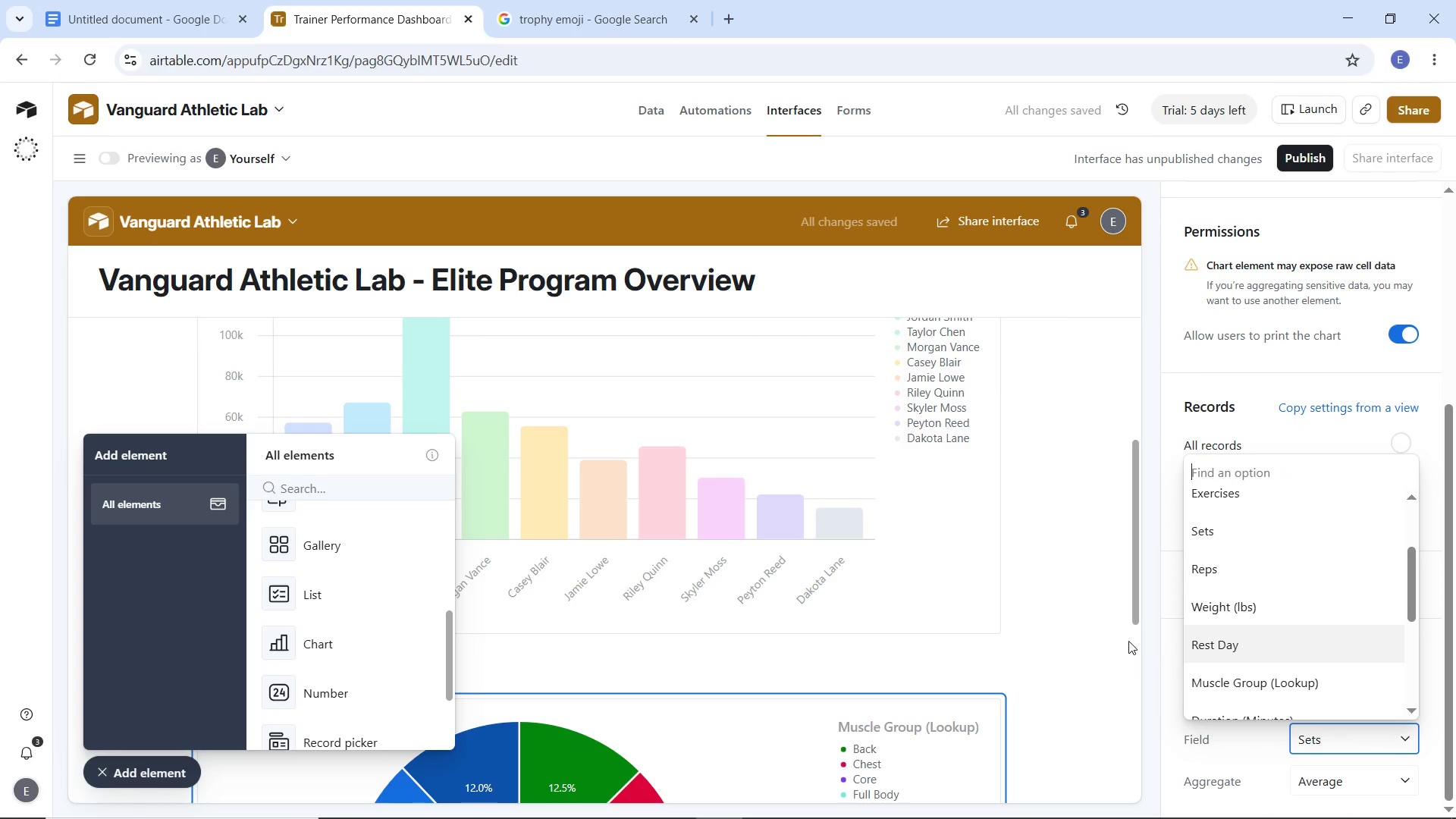 
left_click([1128, 641])
 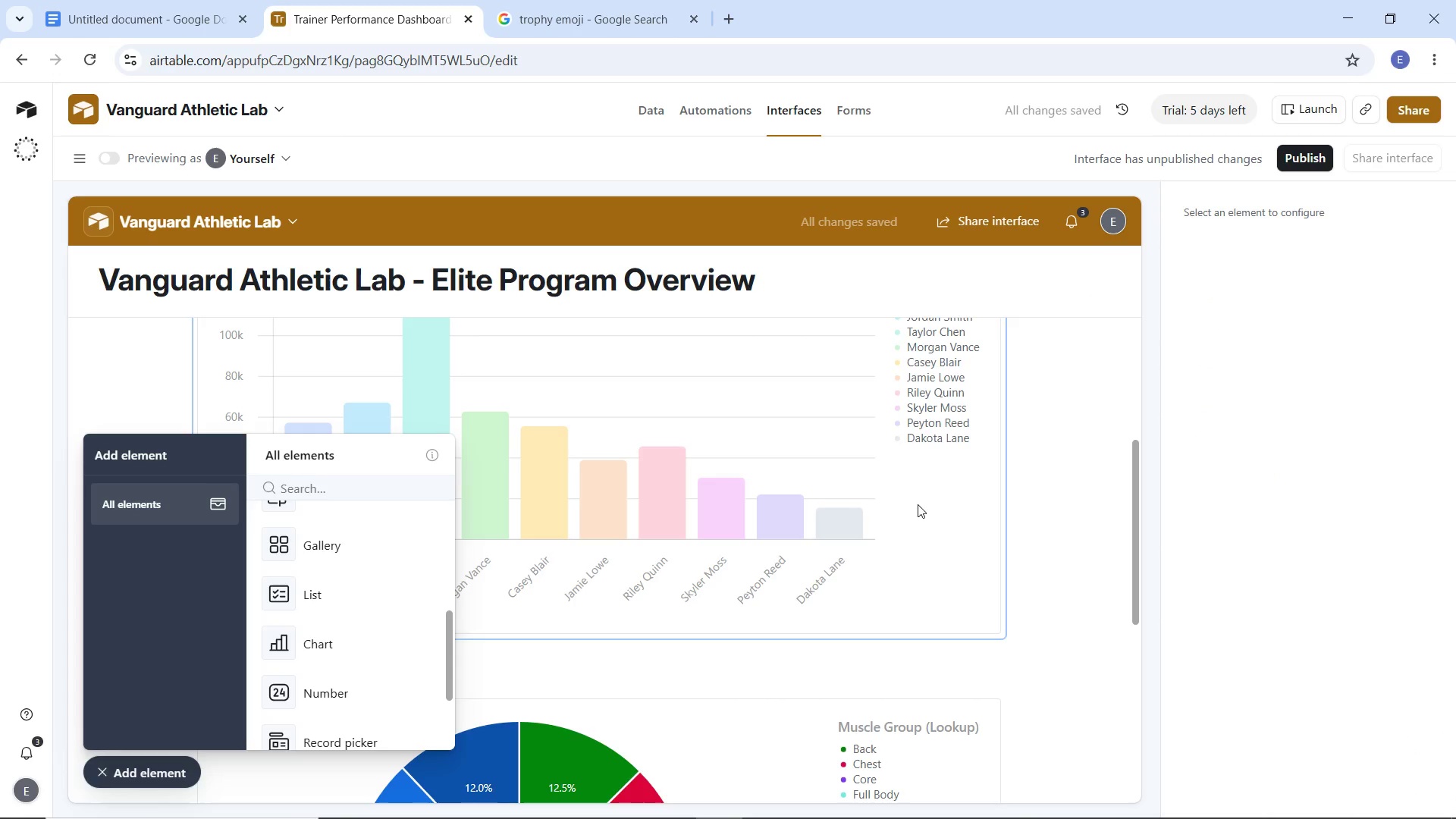 
left_click([860, 758])
 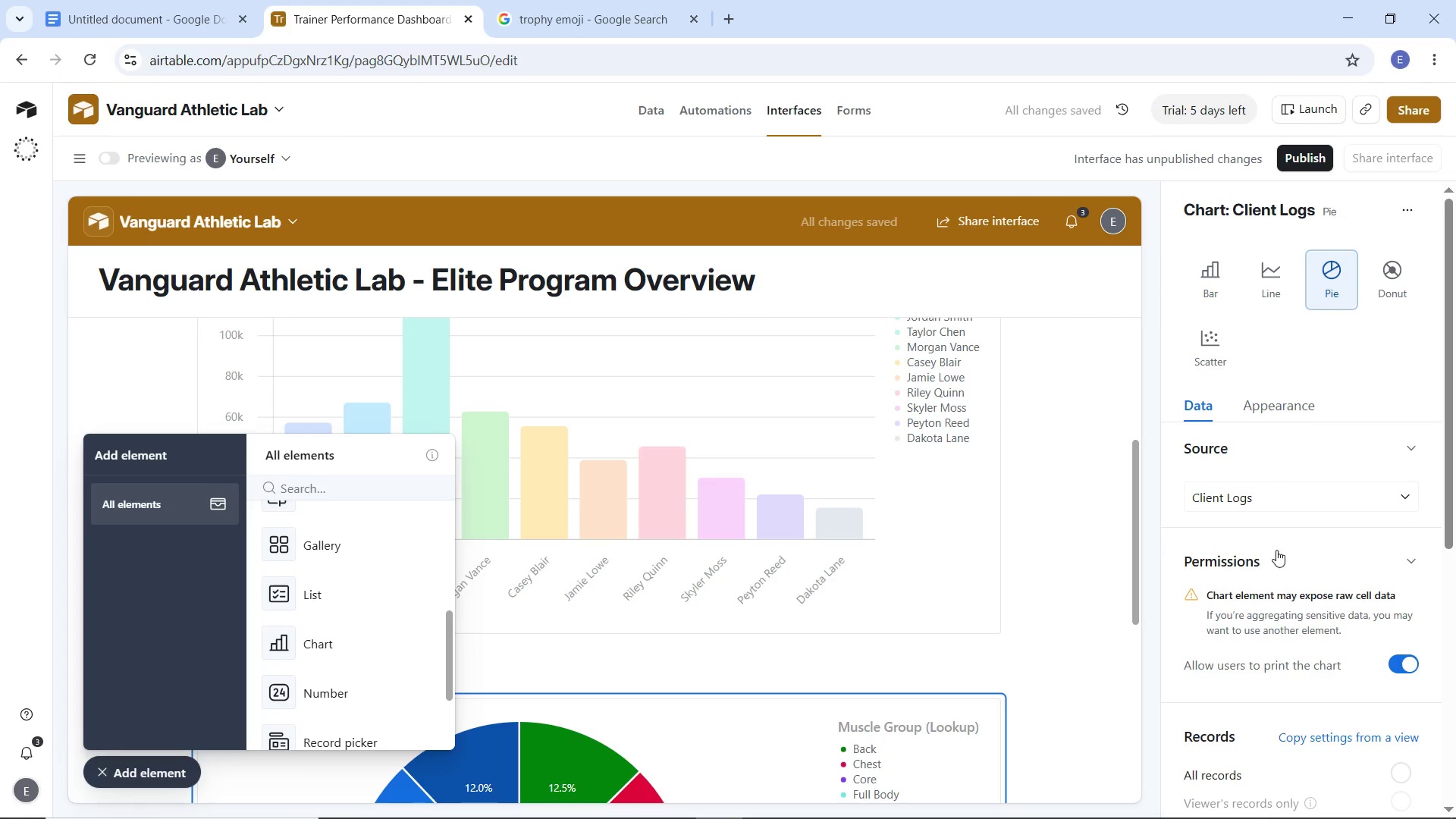 
scroll: coordinate [1274, 595], scroll_direction: down, amount: 5.0
 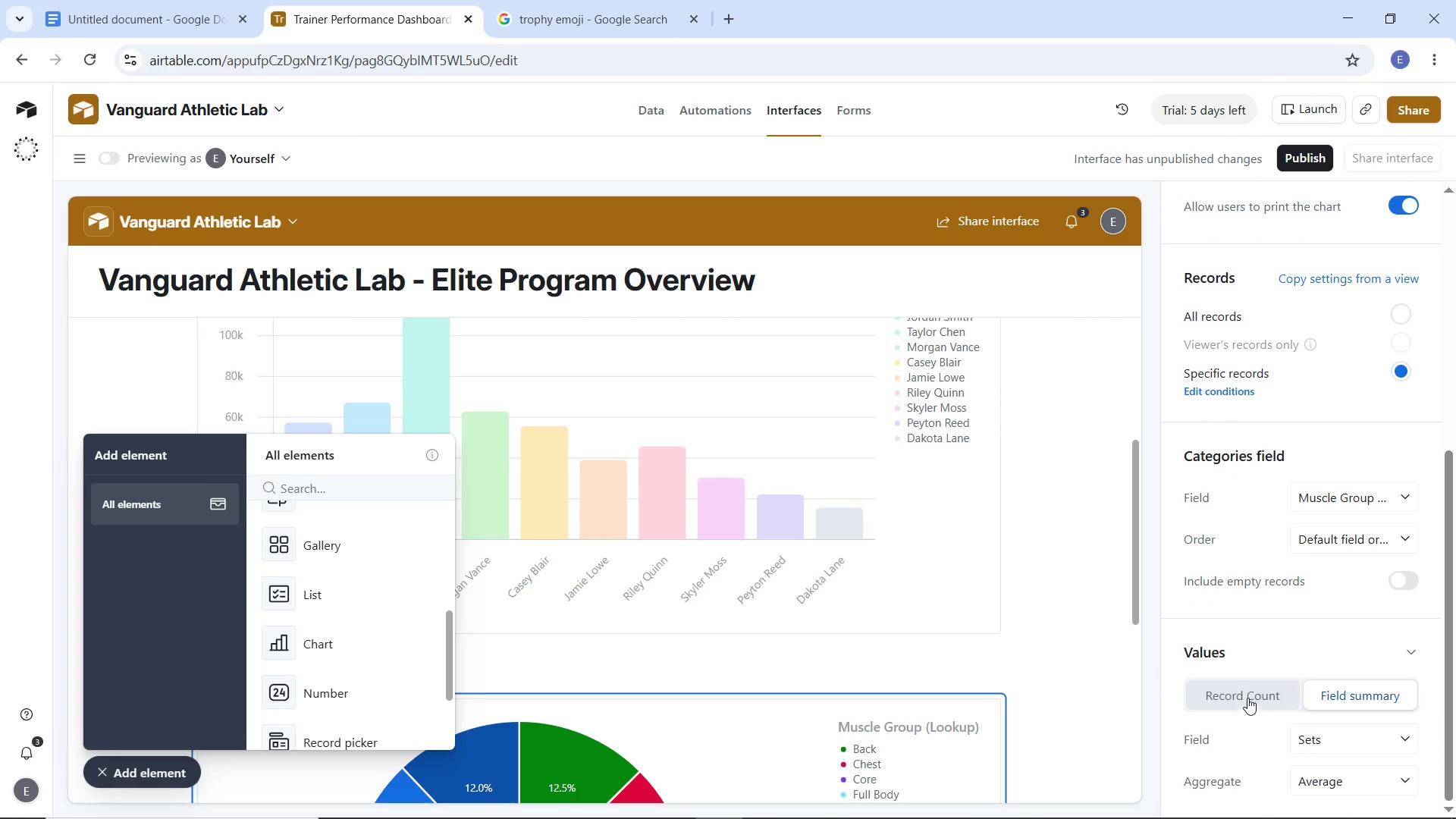 
left_click([1247, 696])
 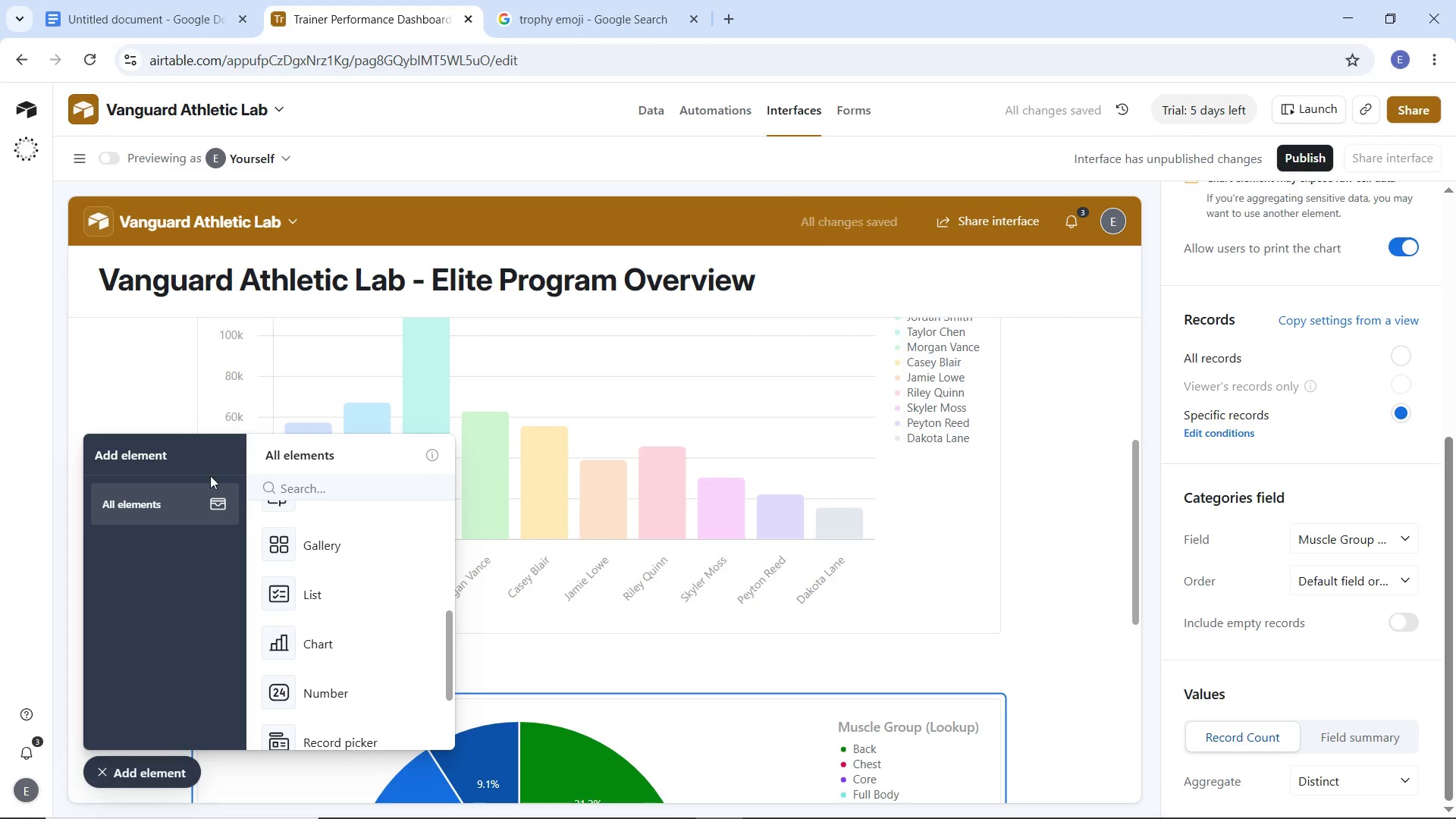 
left_click([152, 771])
 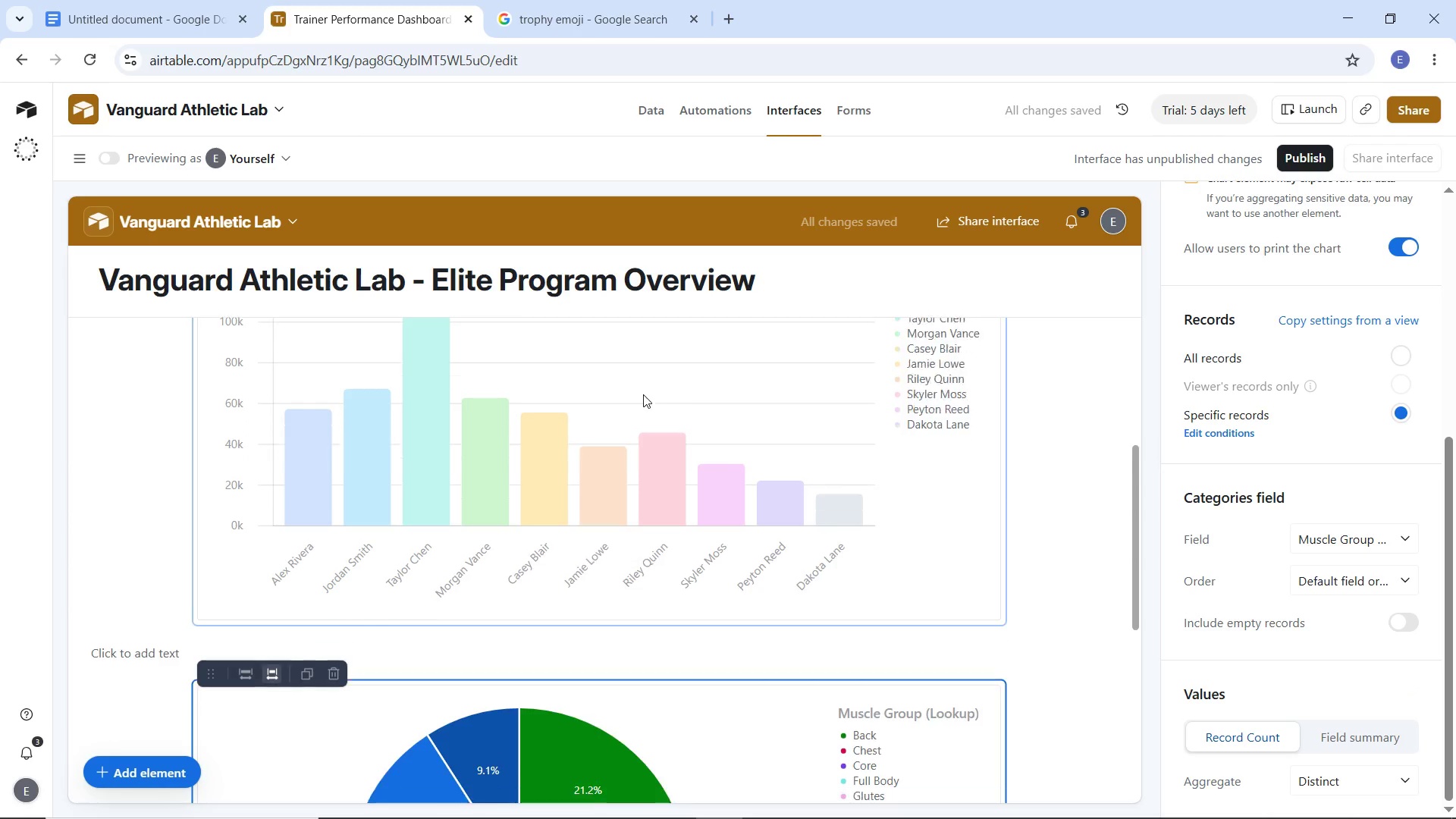 
scroll: coordinate [430, 438], scroll_direction: down, amount: 5.0
 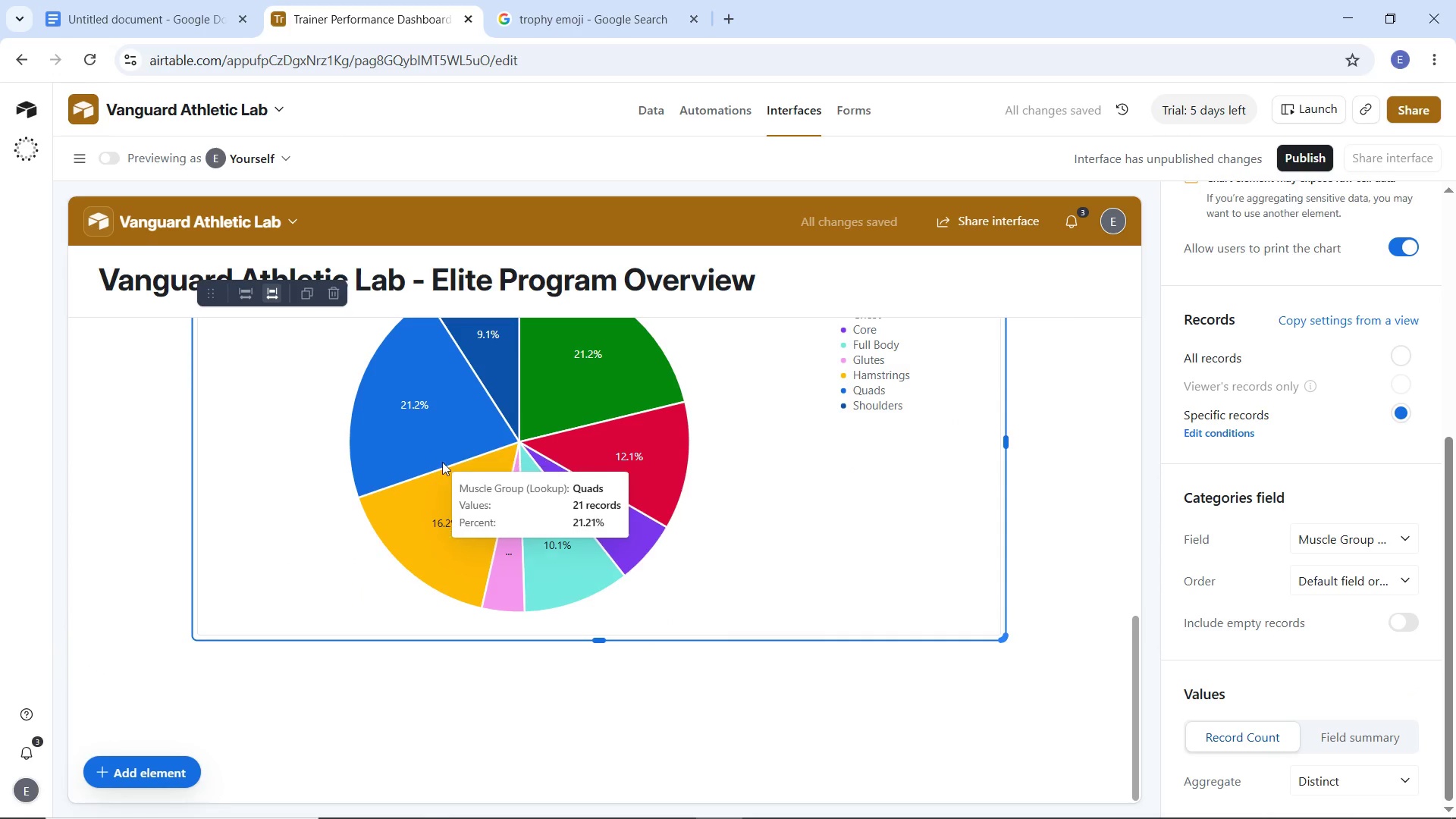 
scroll: coordinate [442, 462], scroll_direction: up, amount: 2.0
 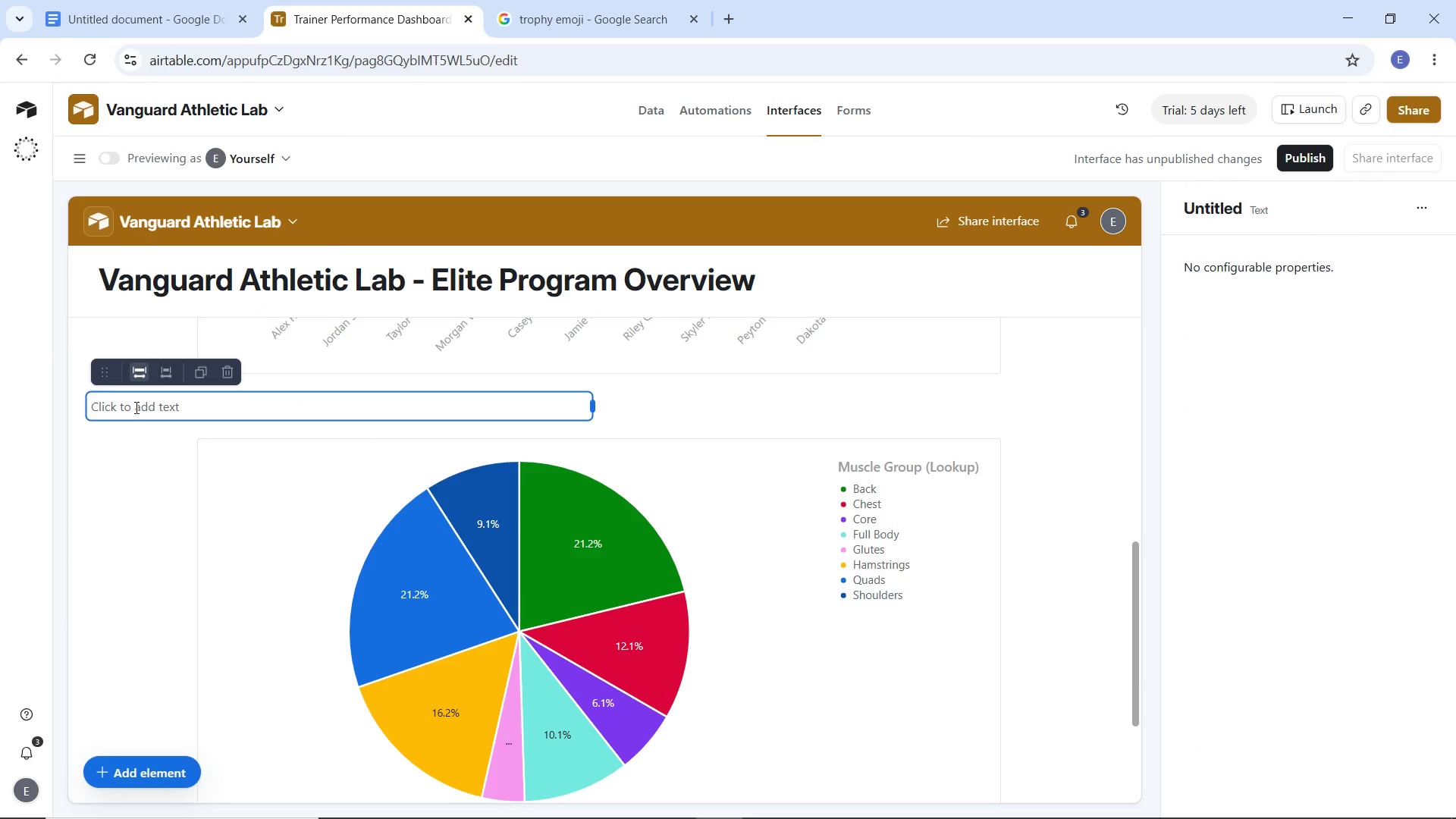 
wait(5.6)
 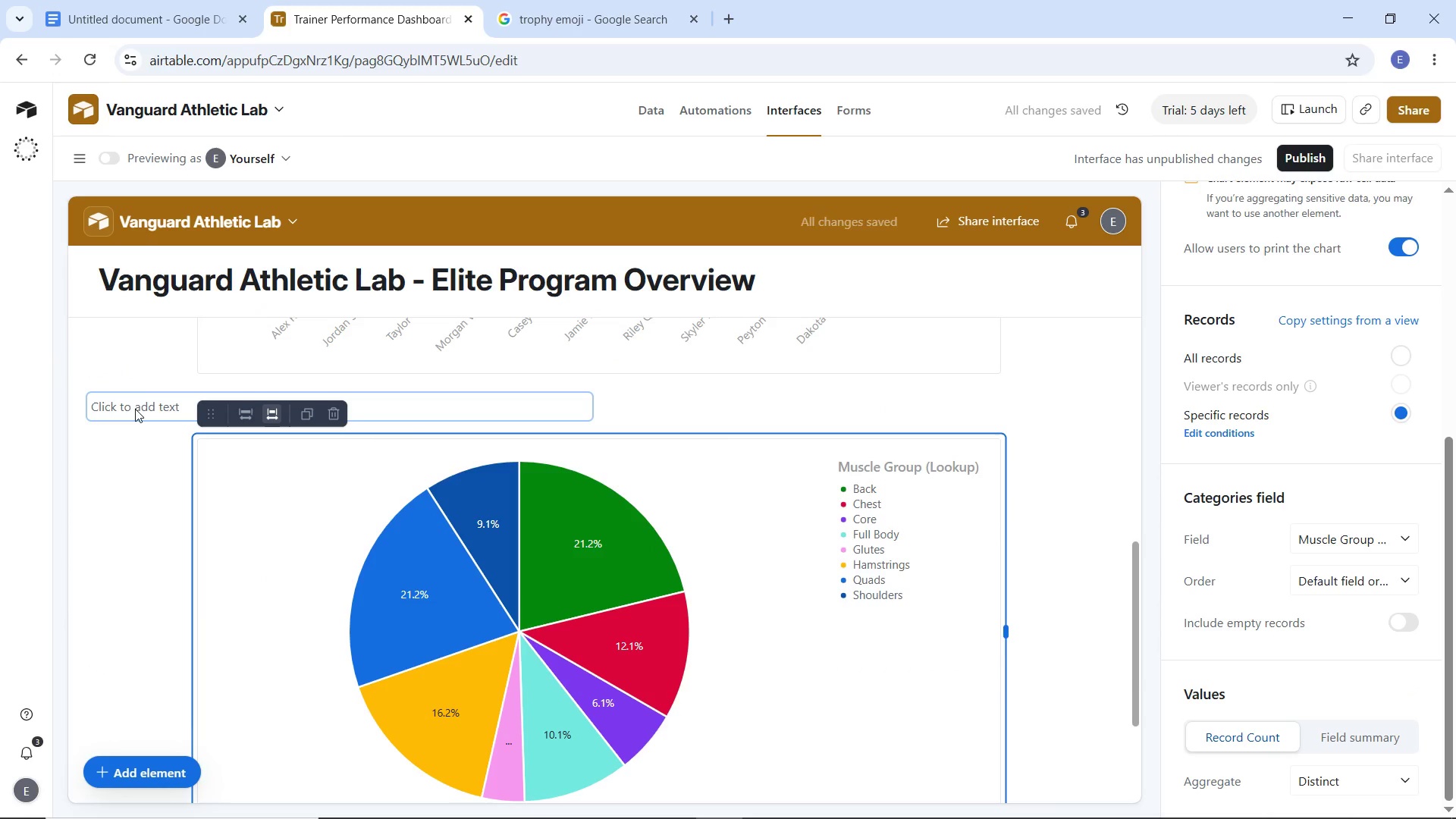 
type(Sess)
 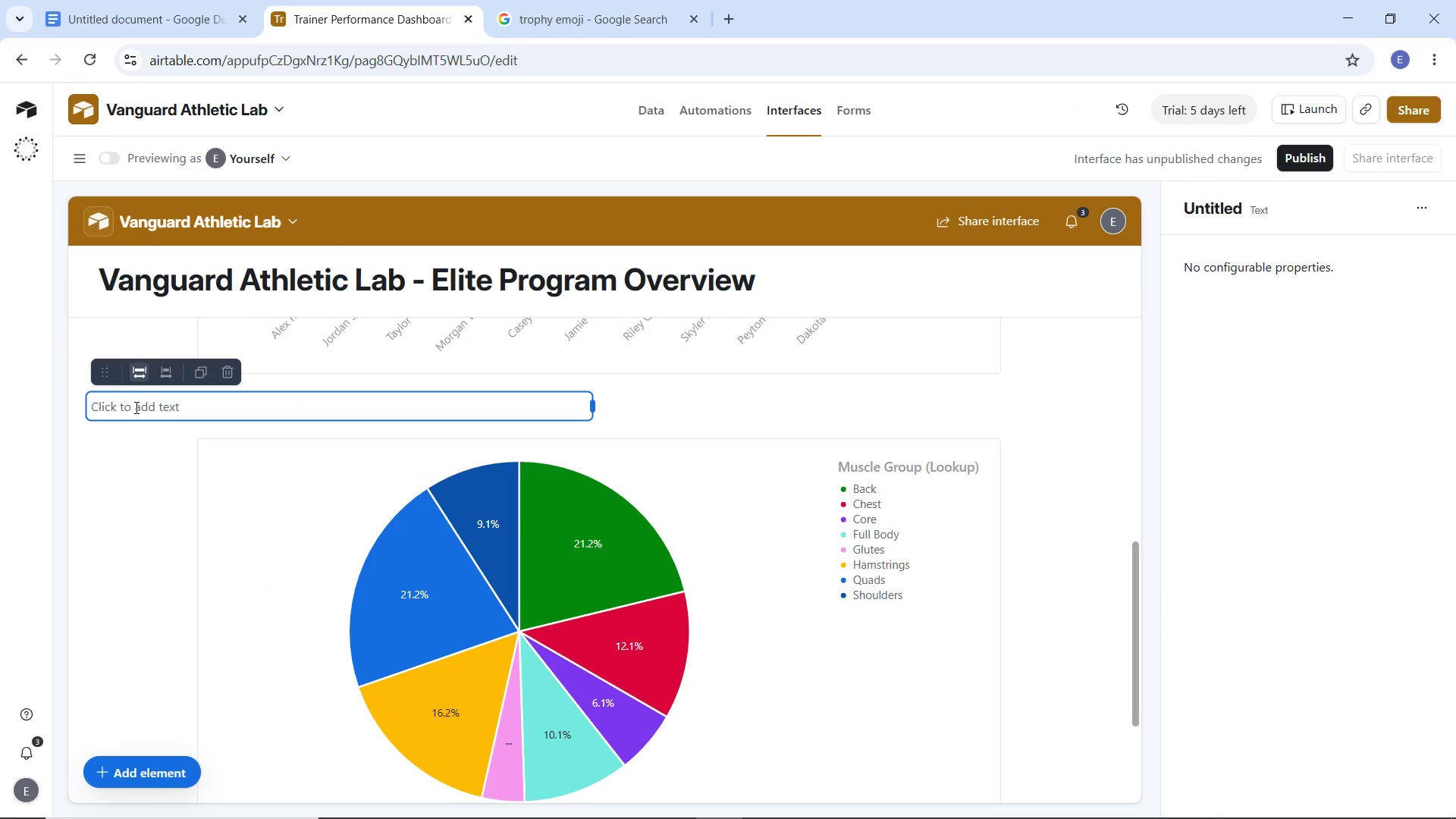 
left_click([135, 407])
 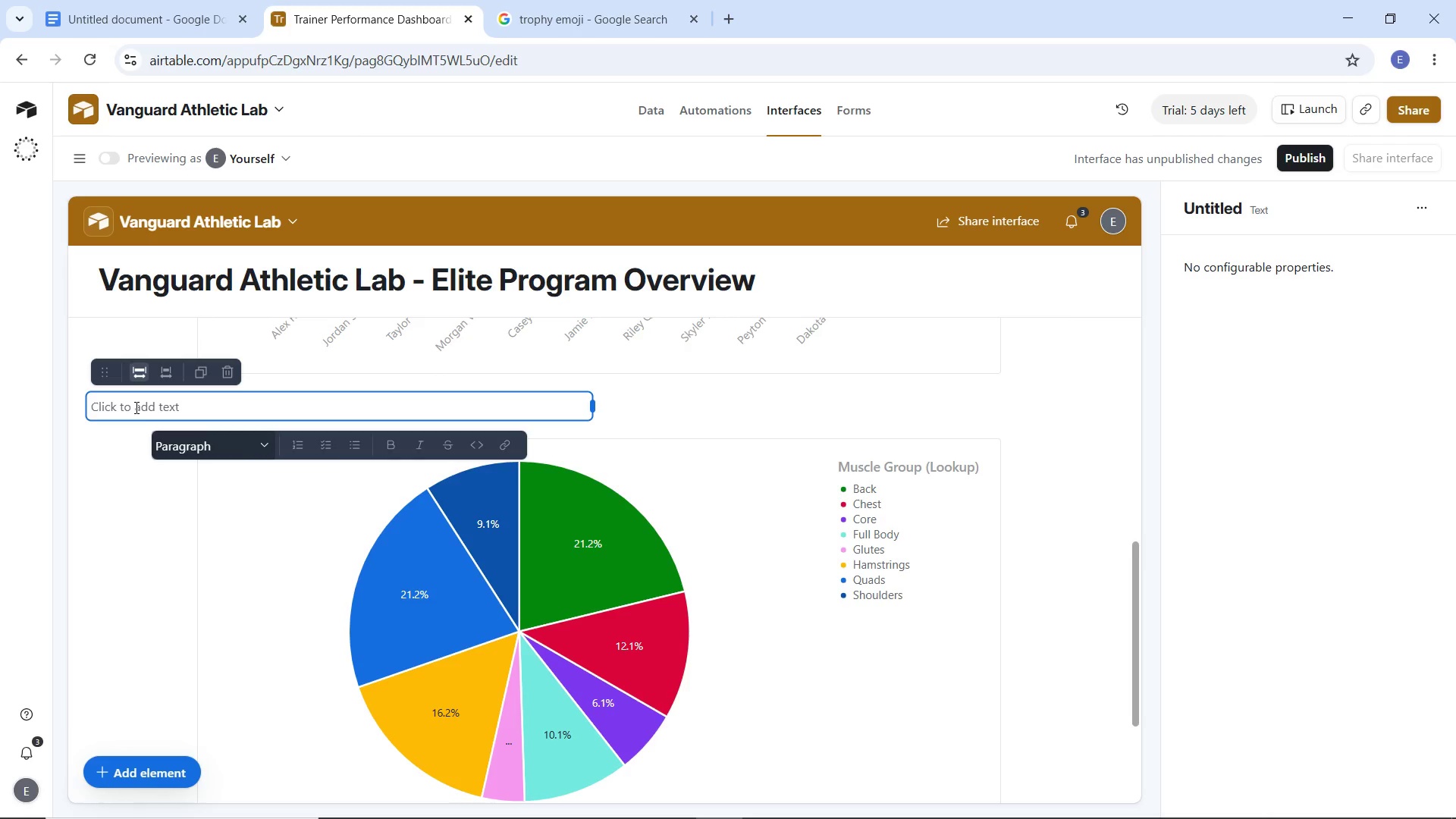 
type(Sessions by Muscle Group)
 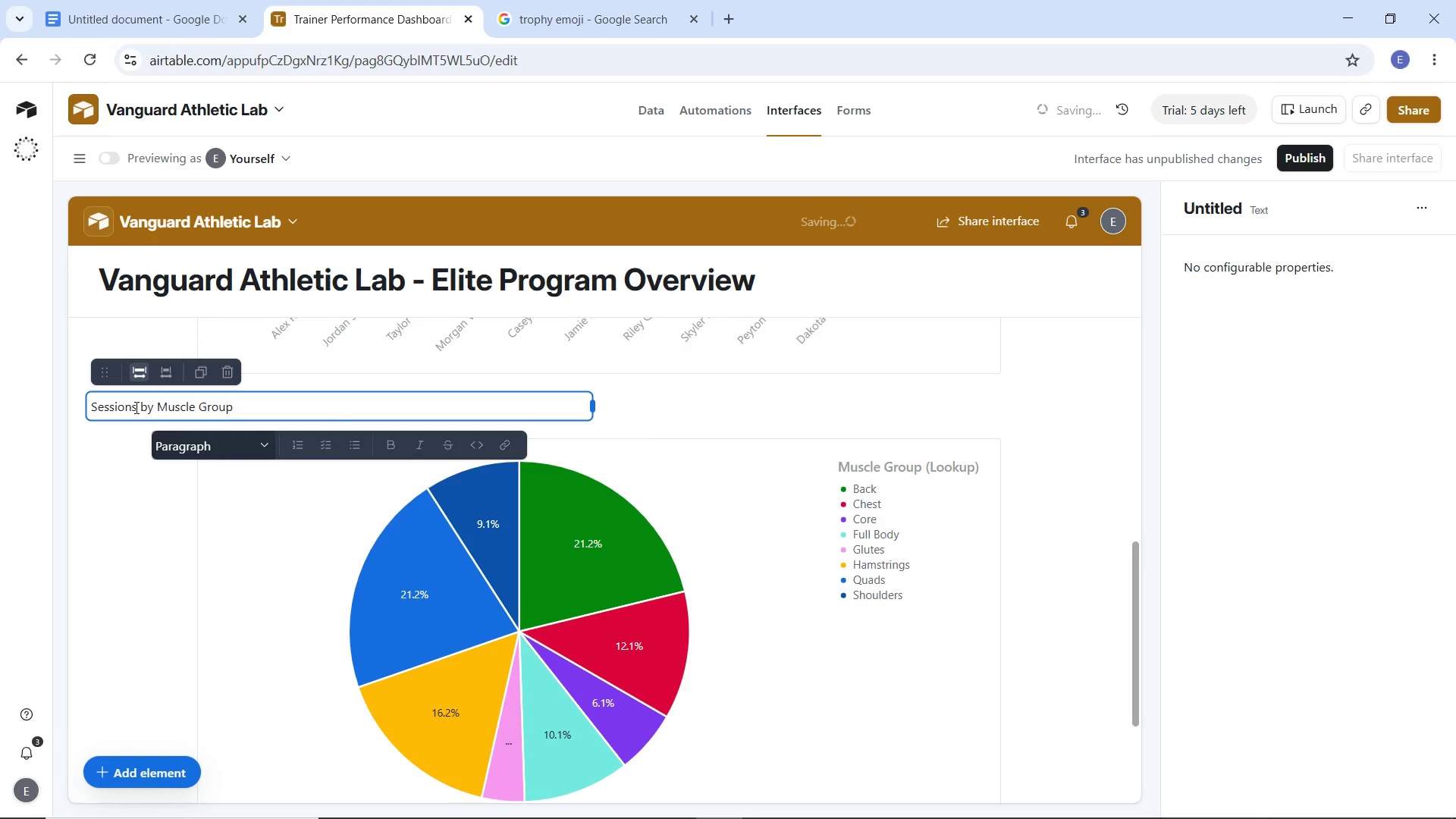 
left_click([240, 444])
 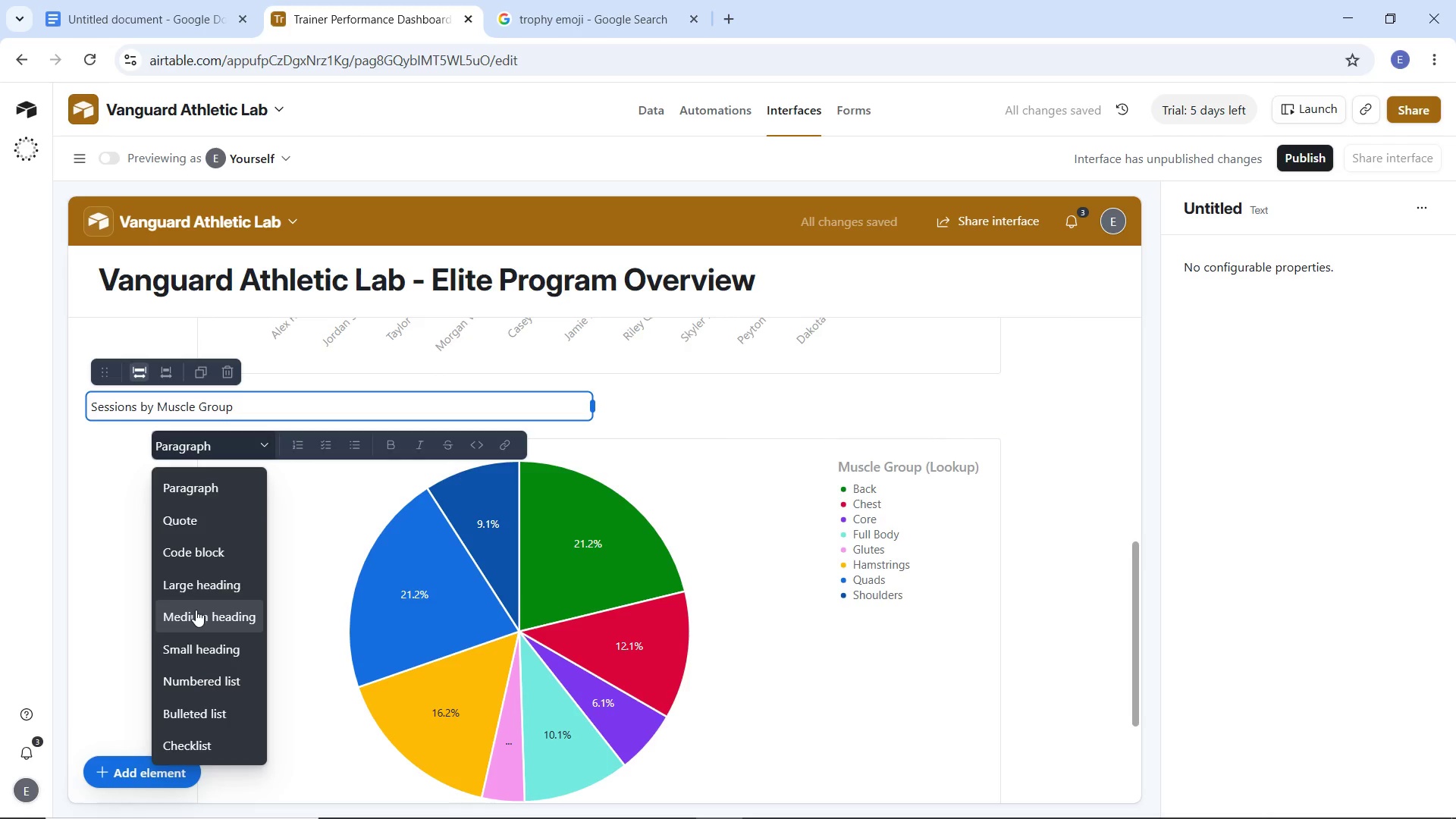 
left_click([196, 610])
 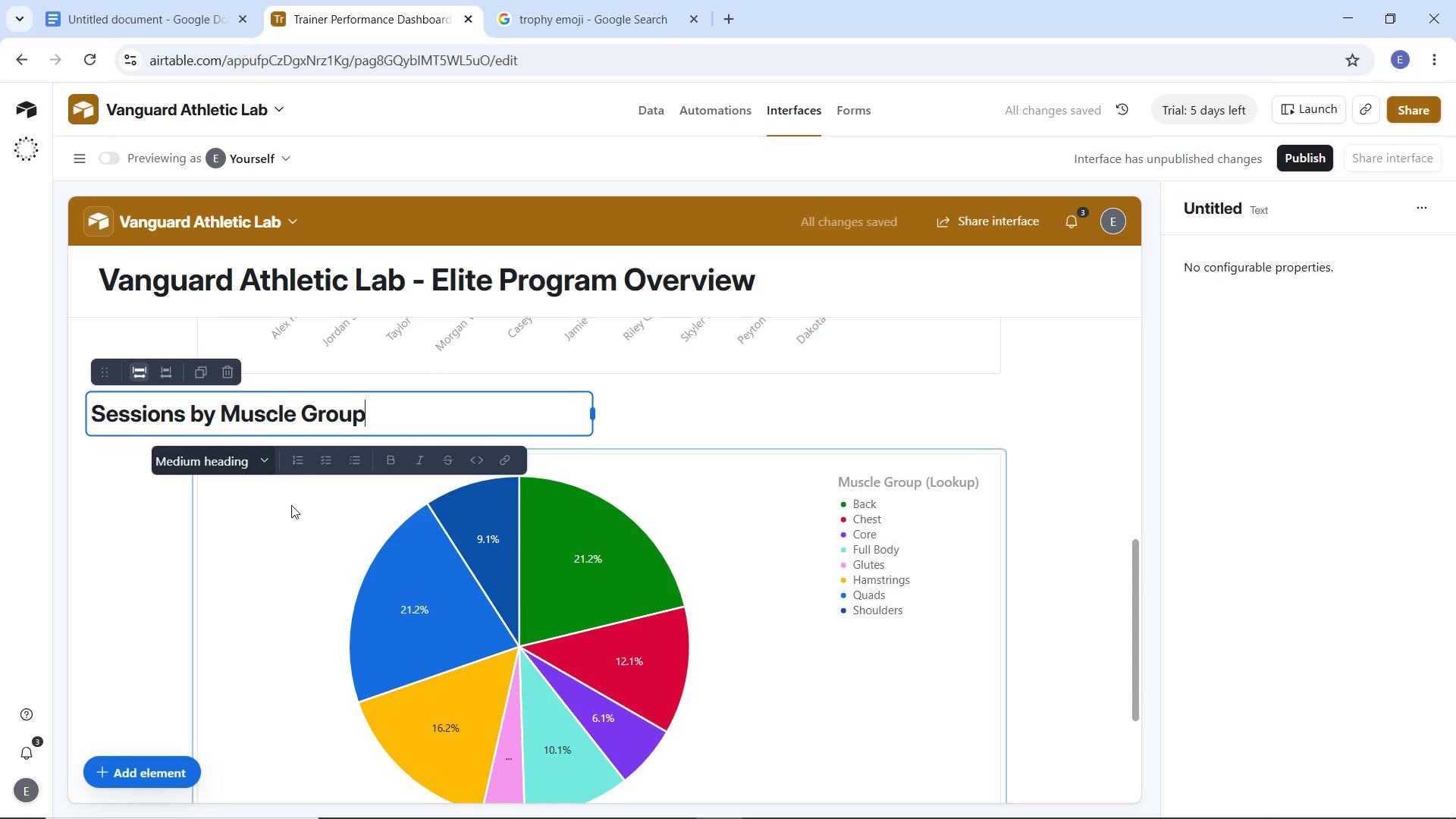 
scroll: coordinate [265, 423], scroll_direction: up, amount: 6.0
 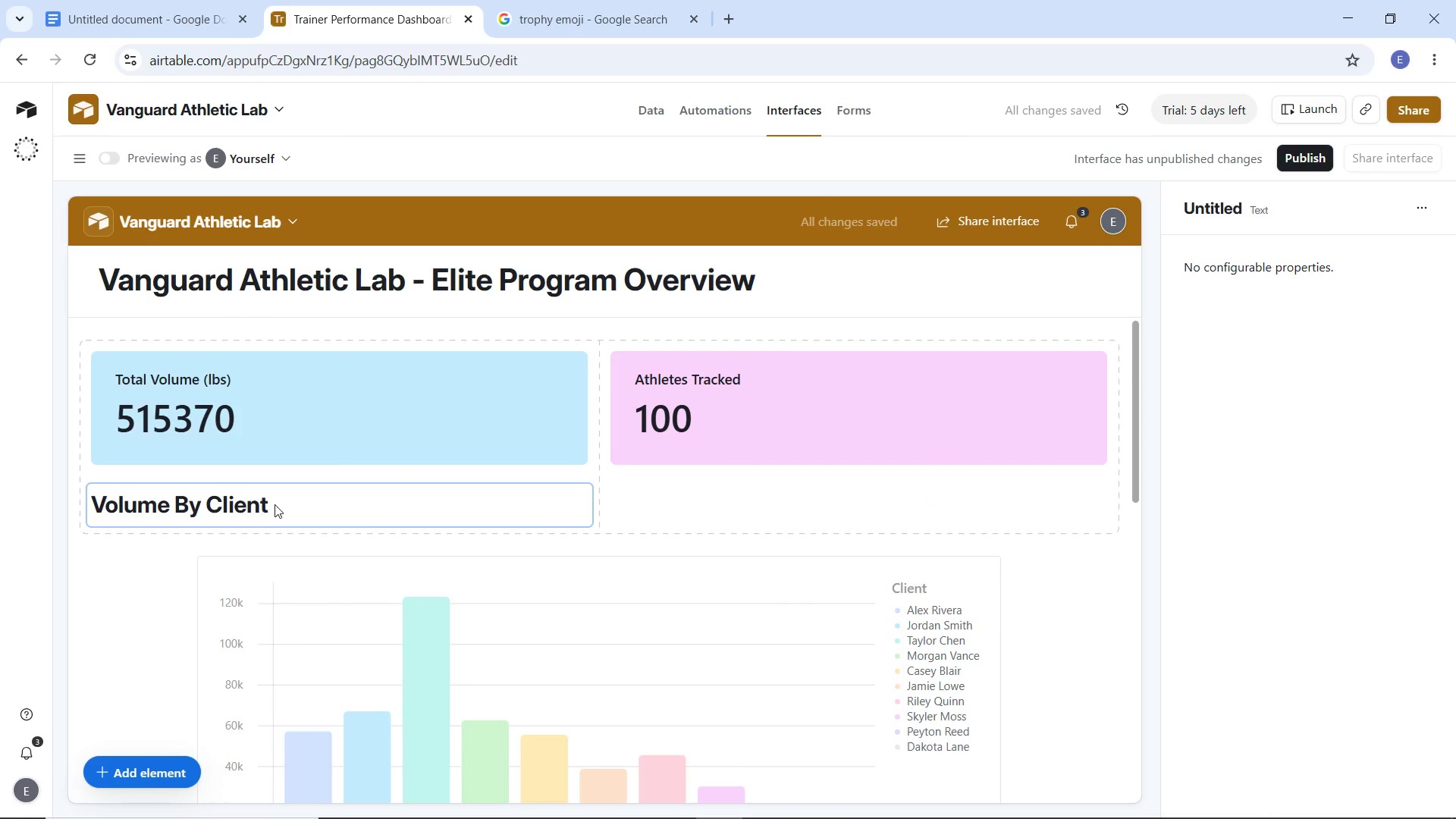 
left_click([275, 504])
 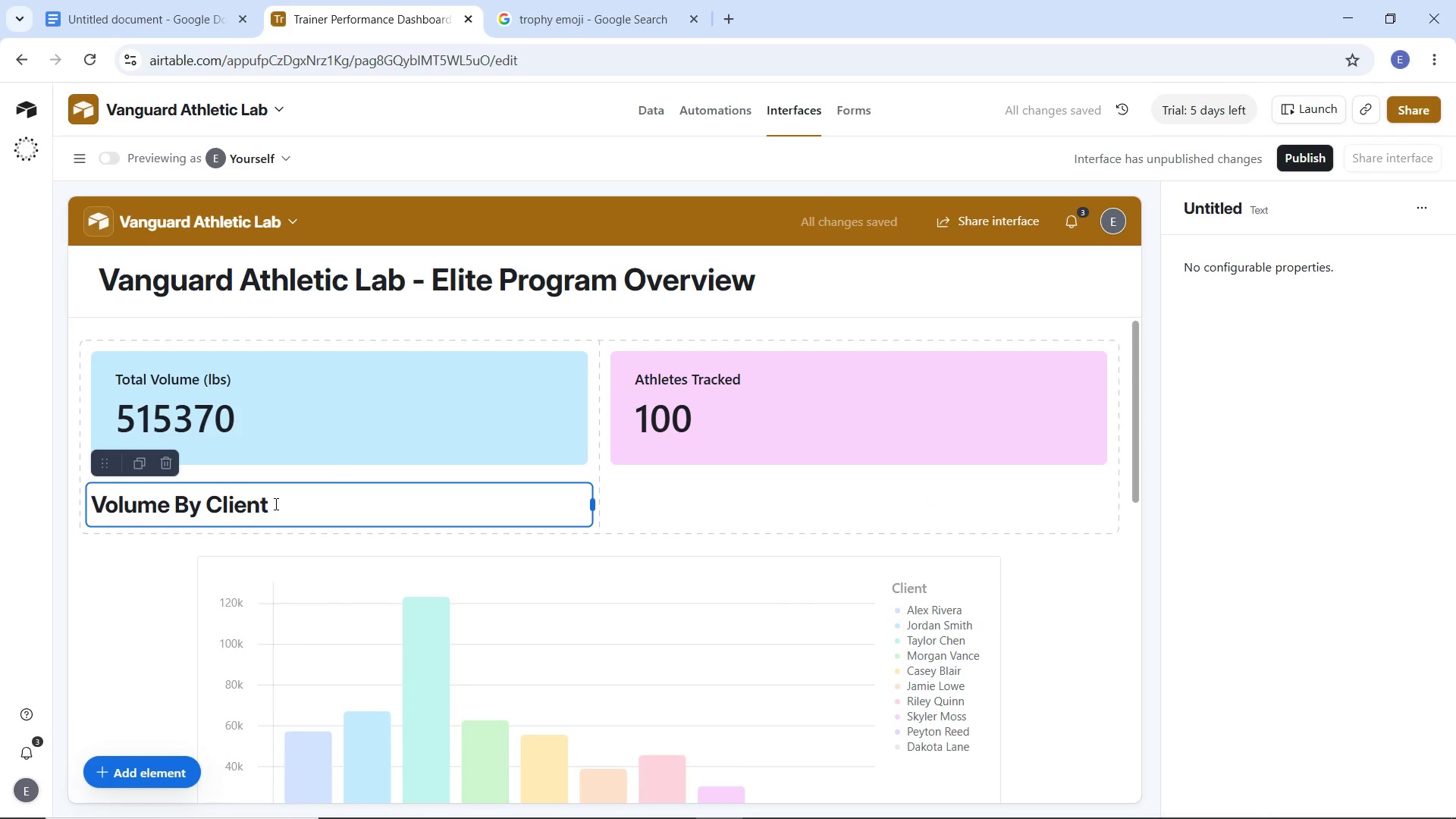 
left_click([275, 504])
 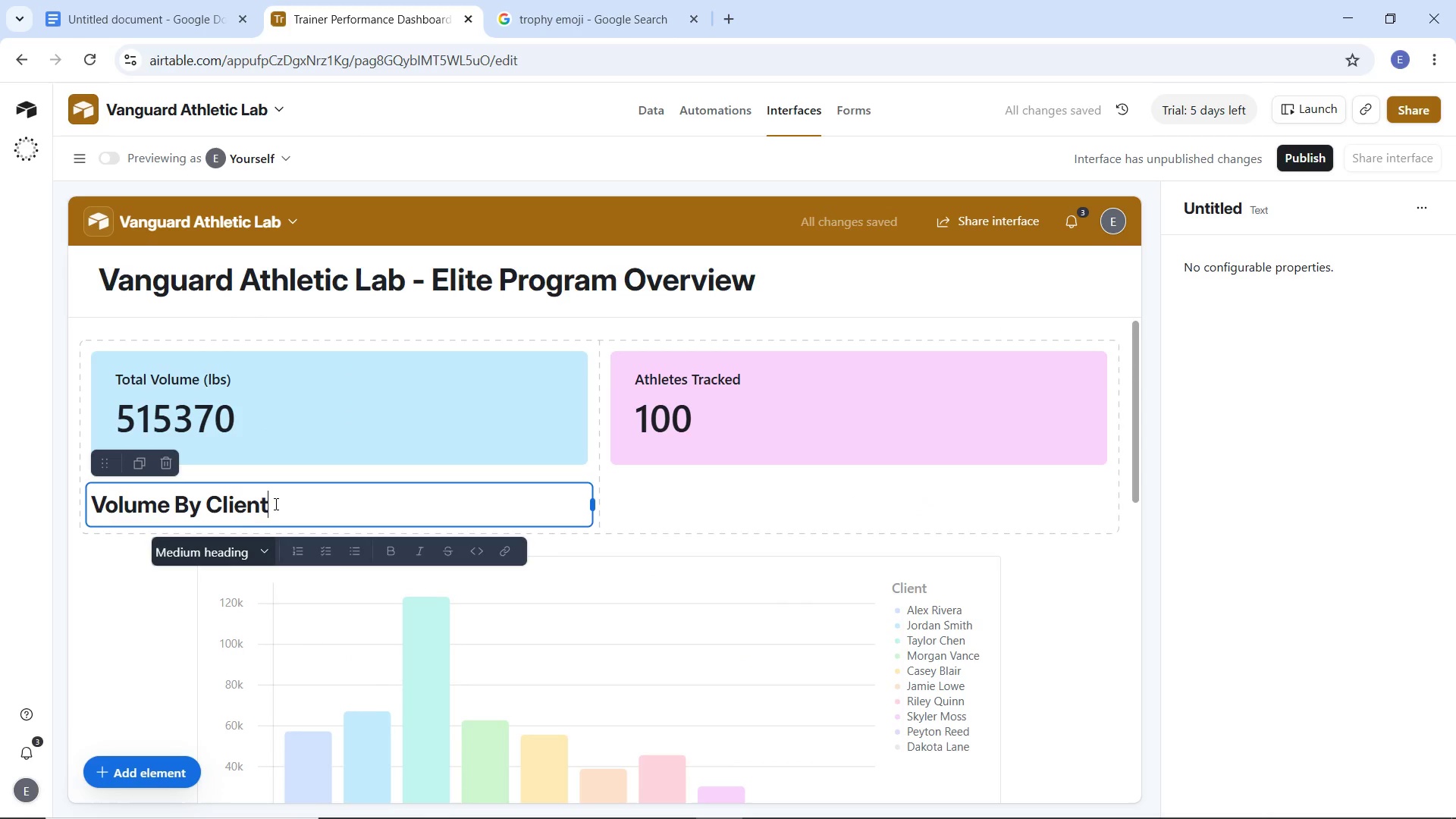 
left_click_drag(start_coordinate=[275, 504], to_coordinate=[209, 490])
 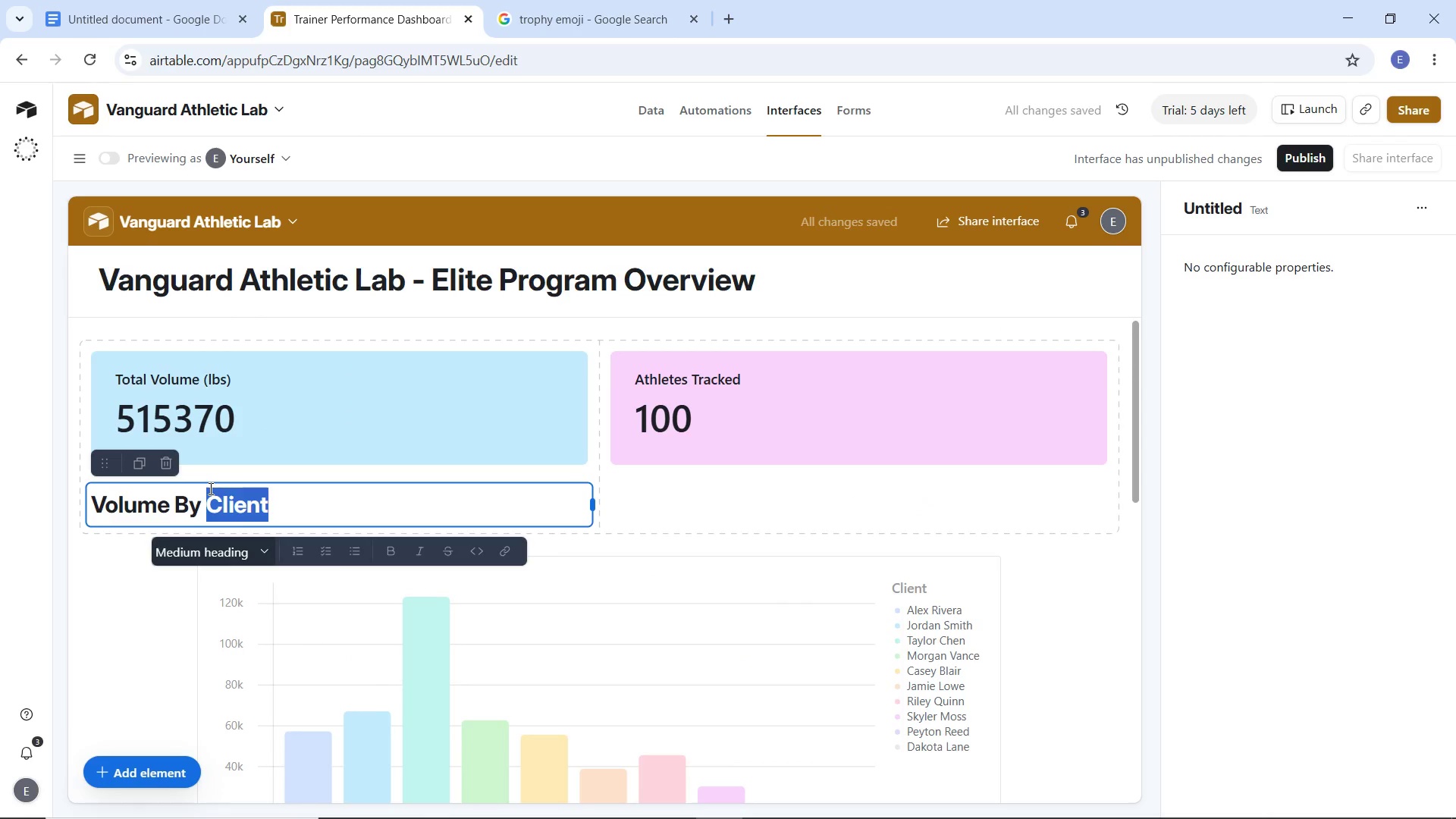 
type(Athlete[Home]Total )
 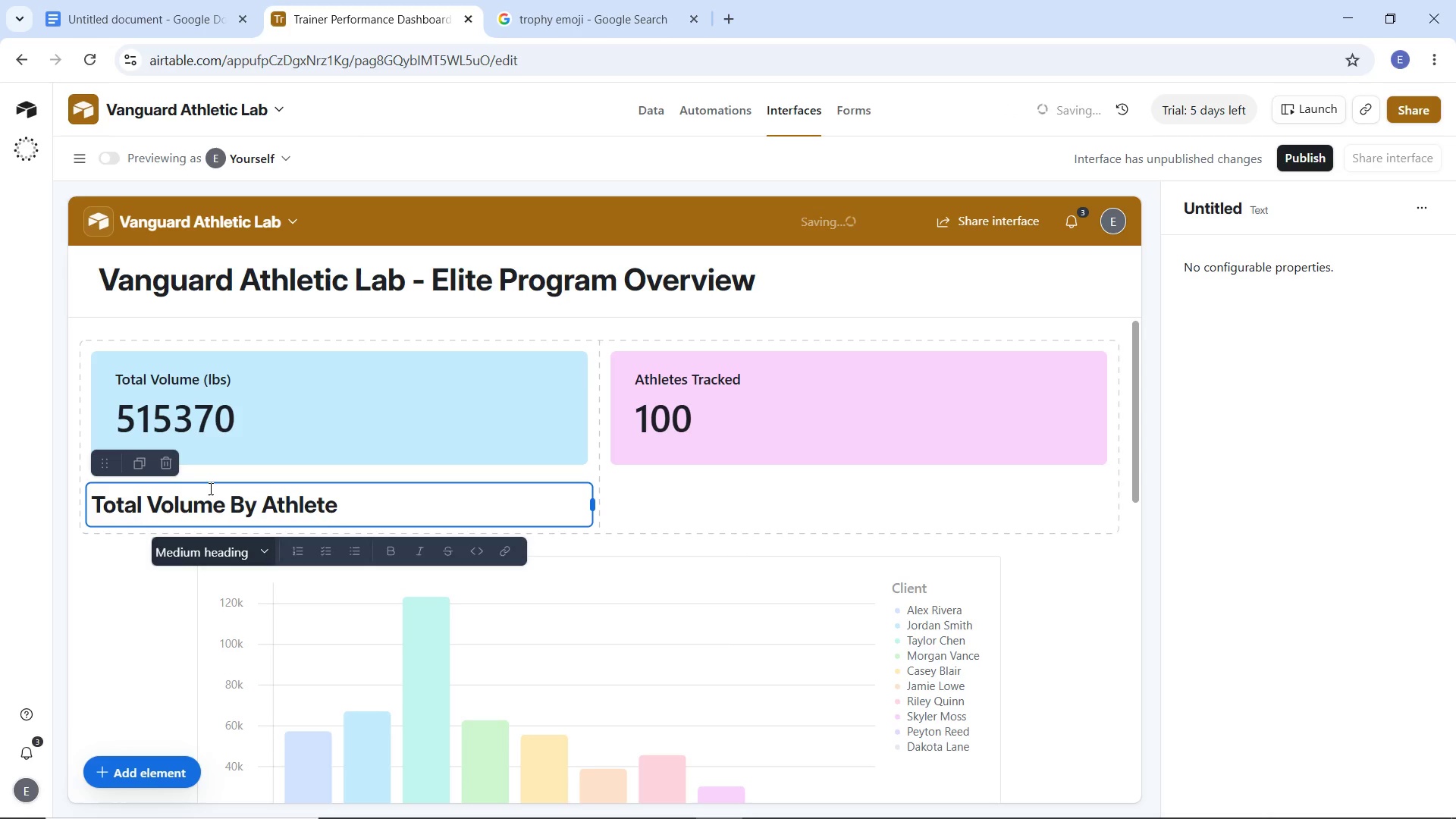 
left_click([793, 554])
 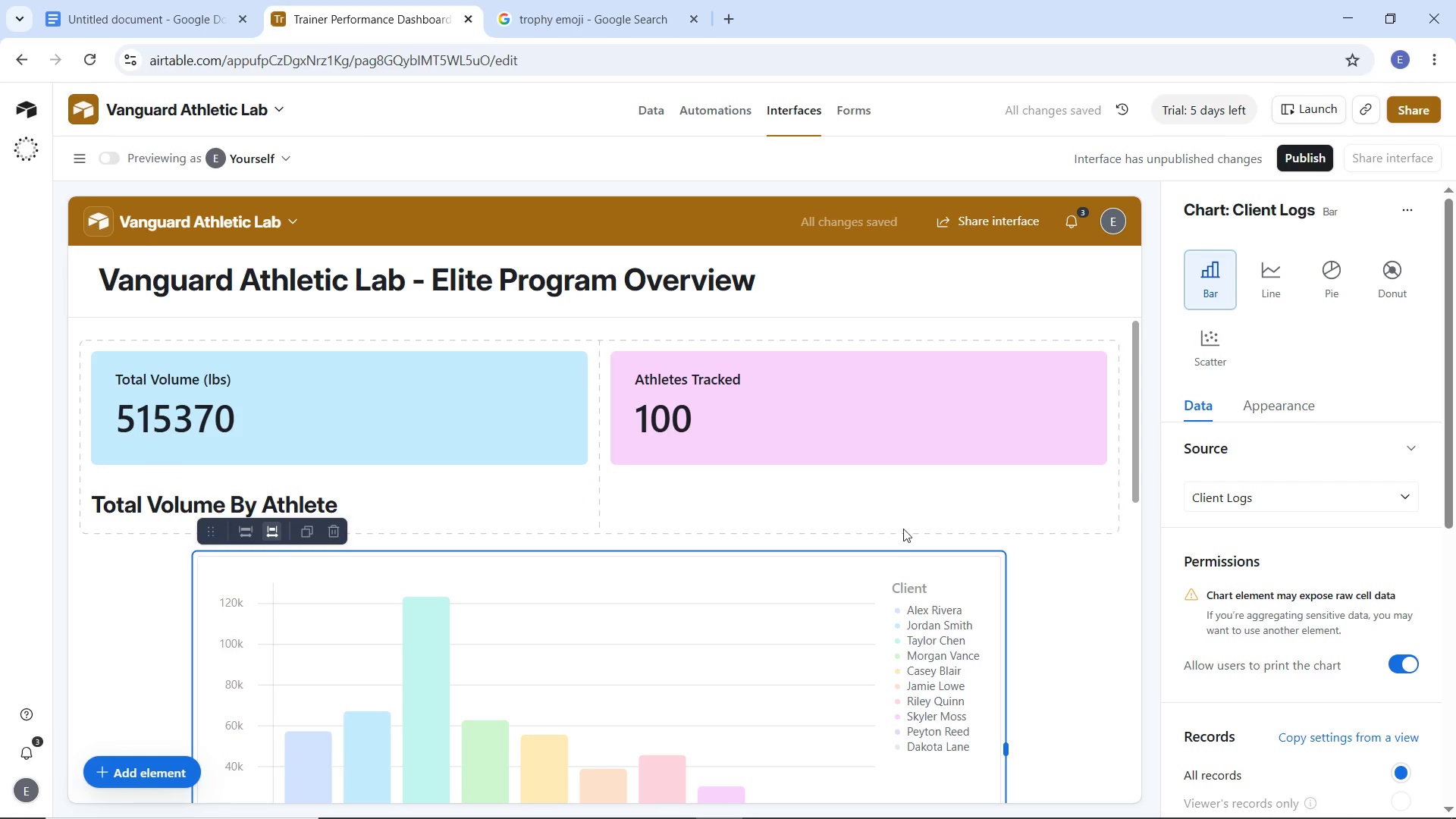 
left_click([864, 474])
 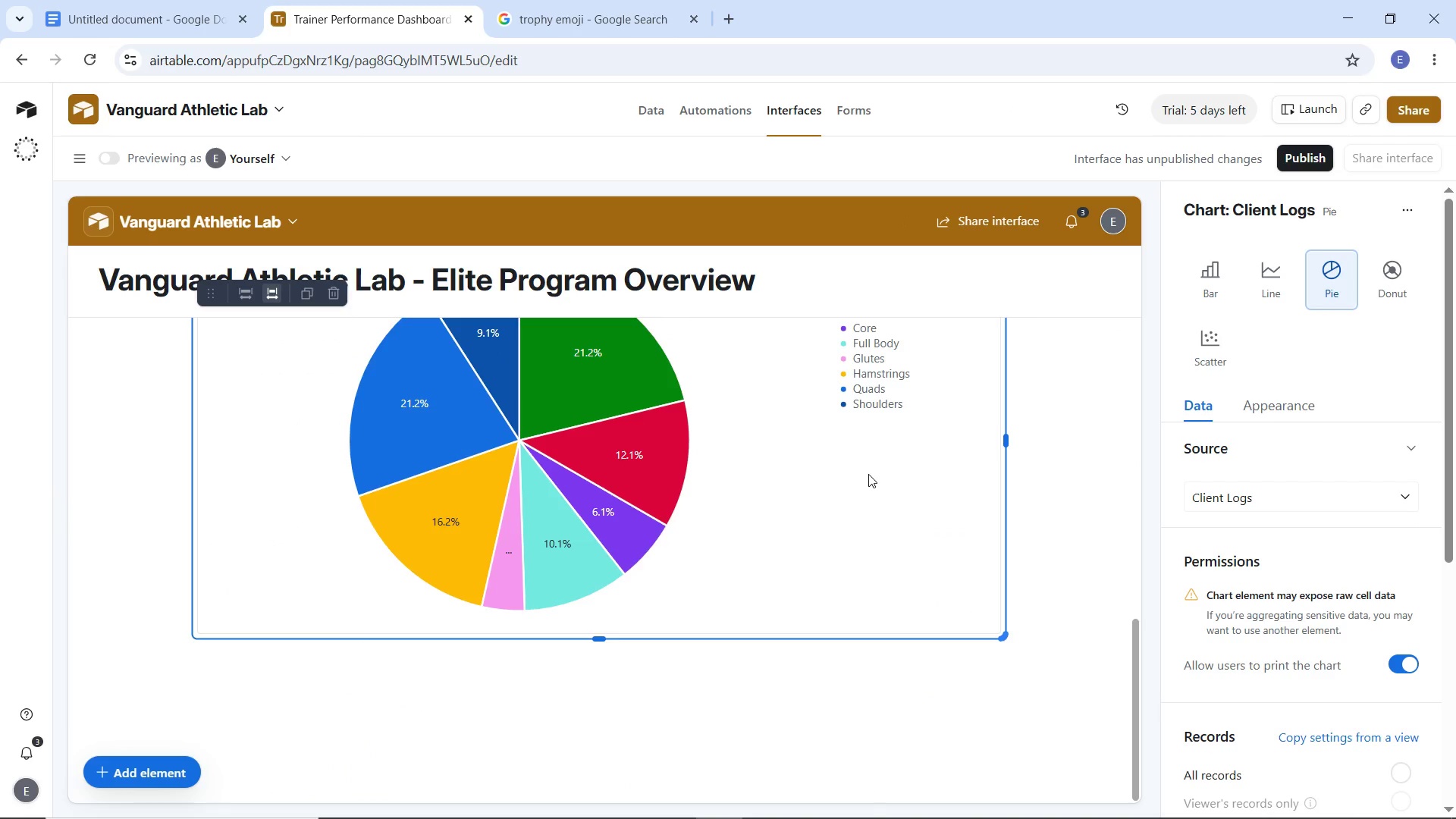 
scroll: coordinate [802, 620], scroll_direction: down, amount: 9.0
 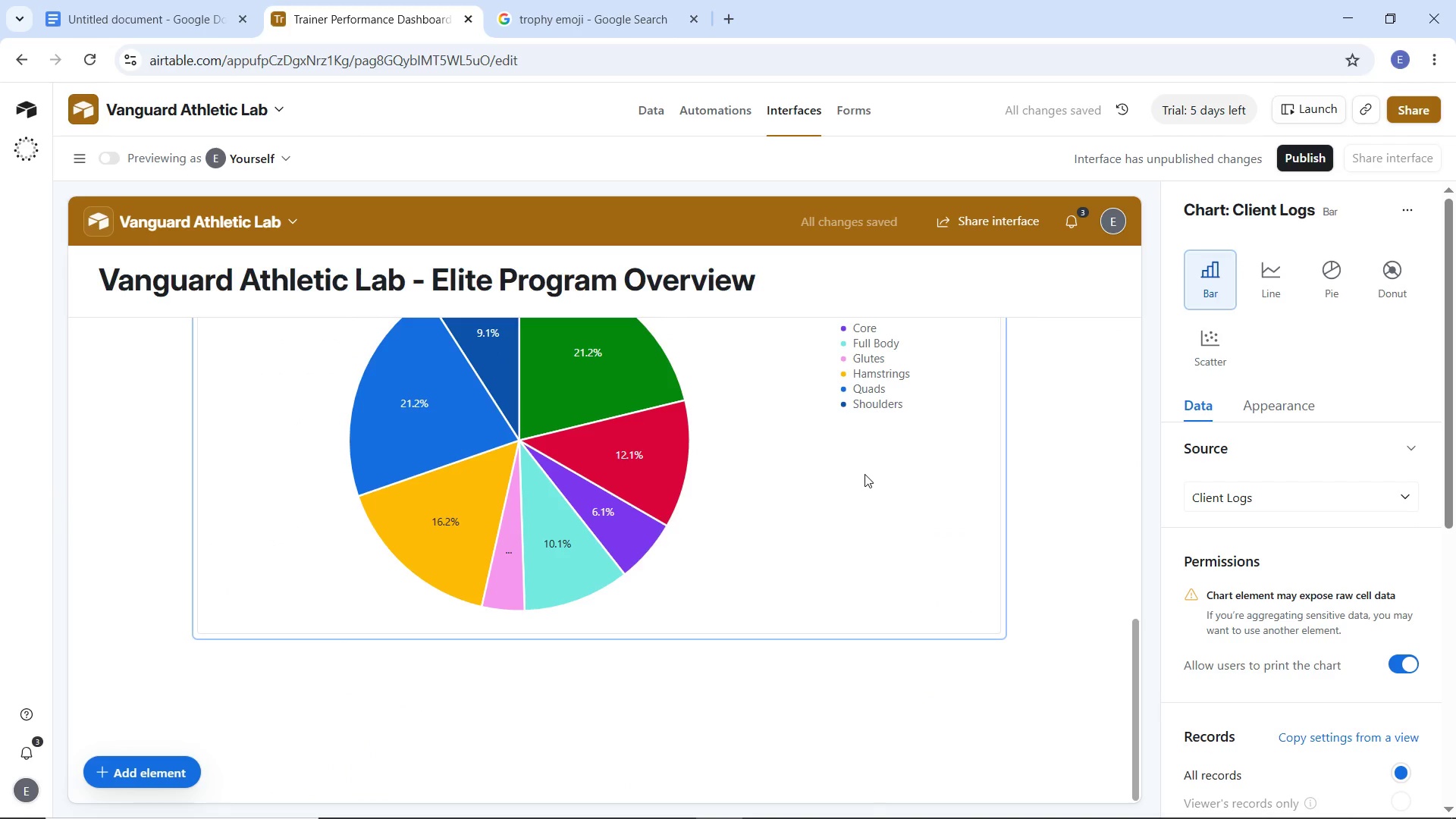 
wait(13.81)
 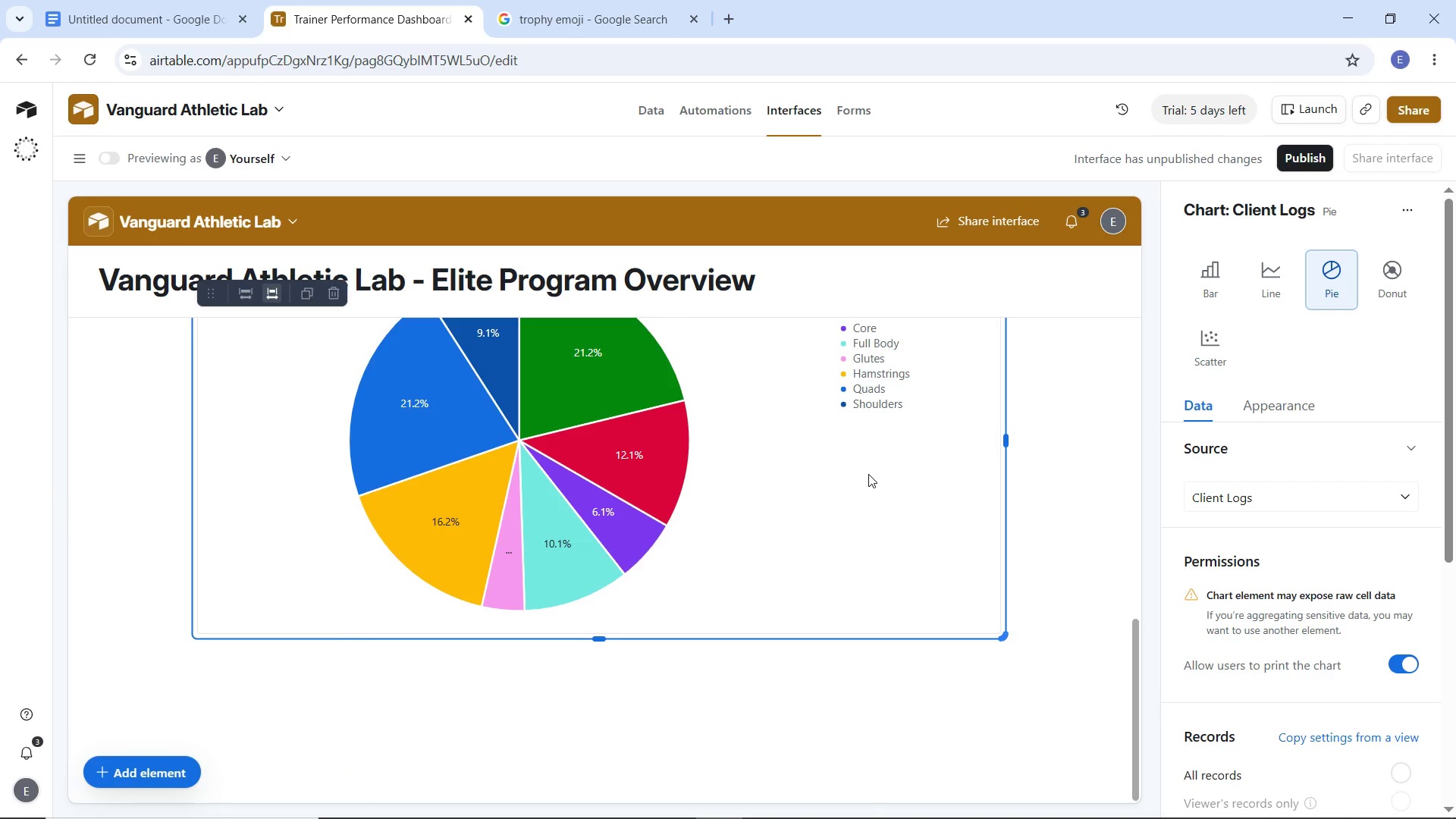 
scroll: coordinate [878, 432], scroll_direction: up, amount: 13.0
 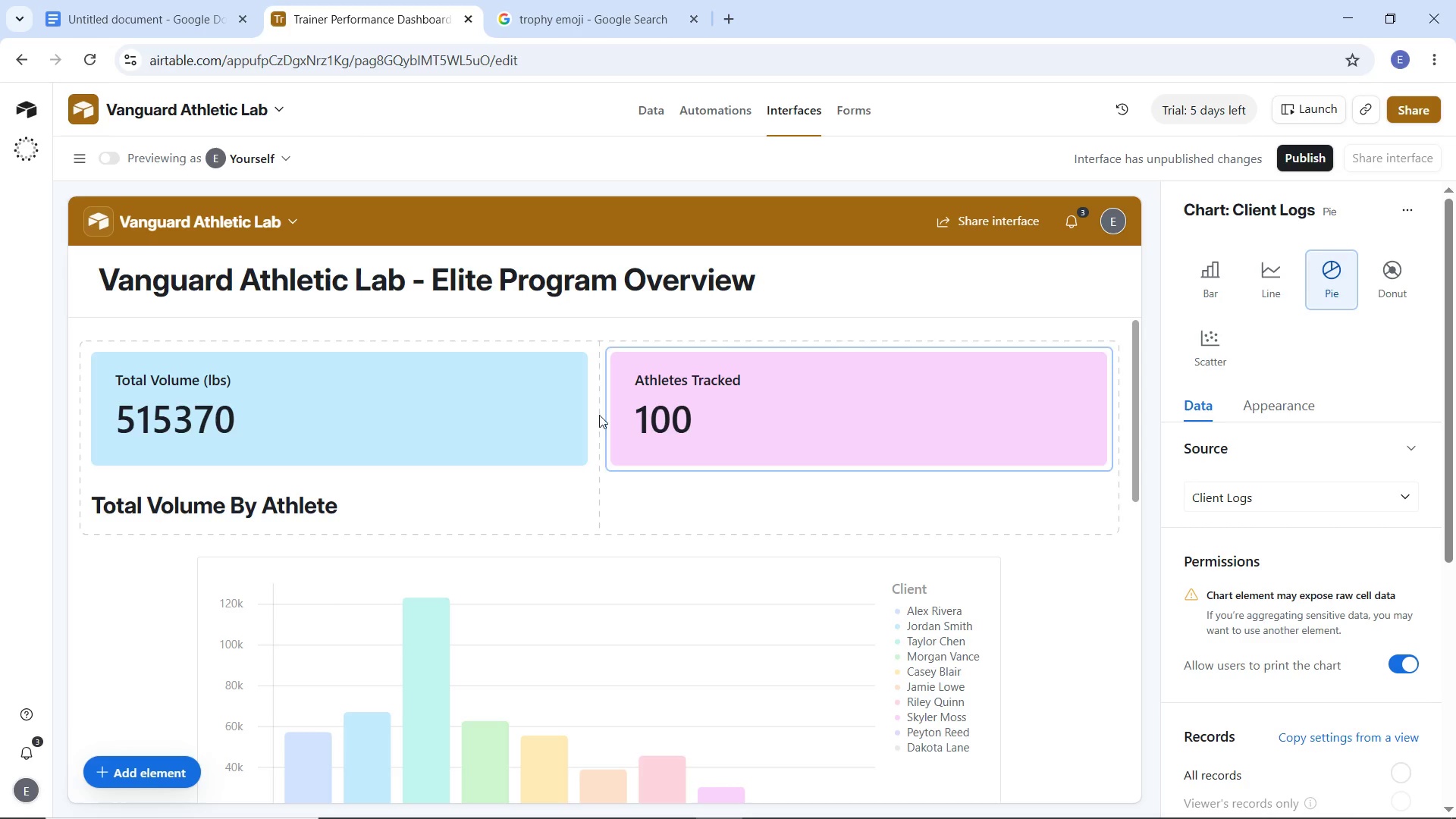 
left_click([570, 408])
 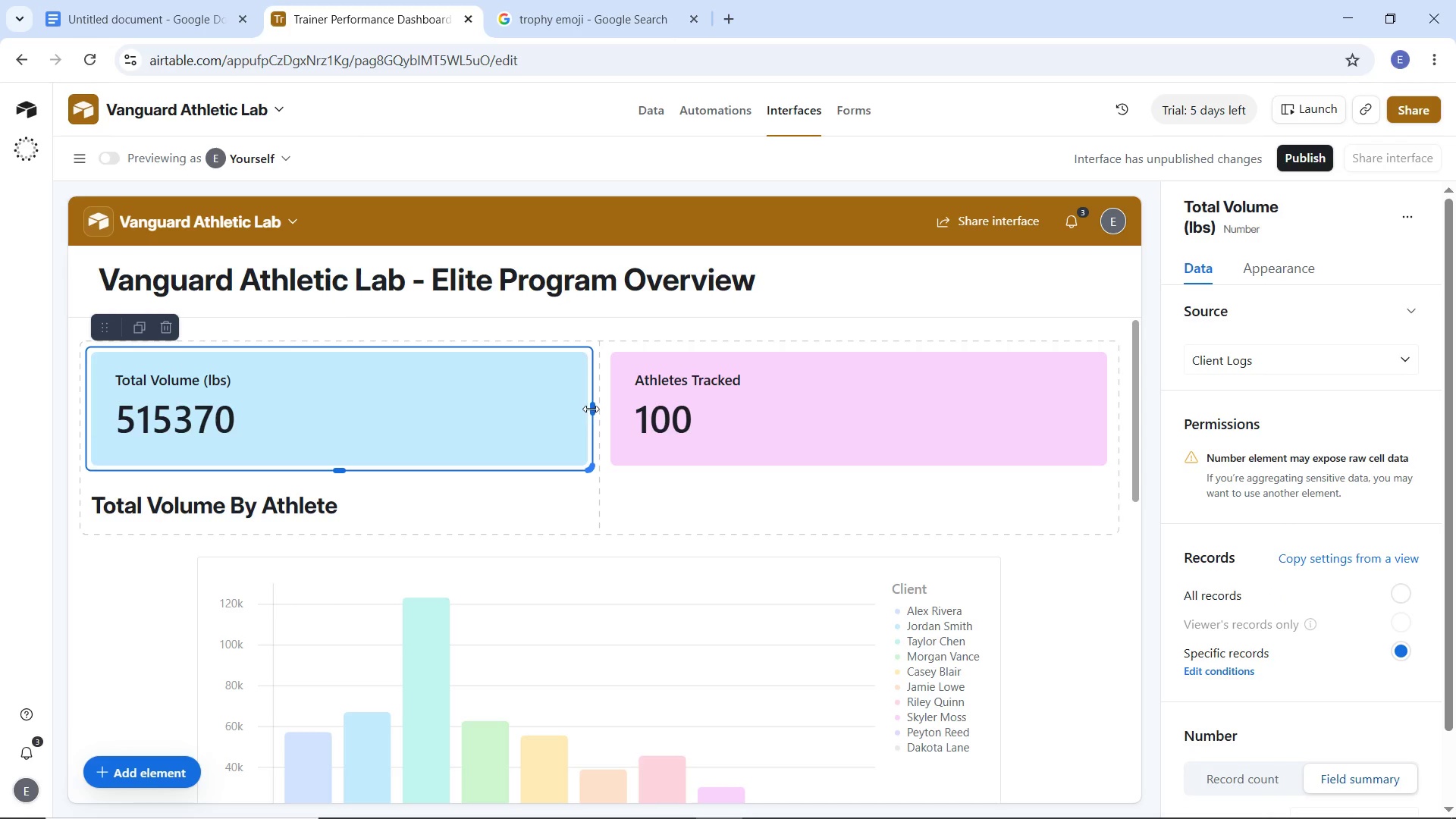 
left_click_drag(start_coordinate=[592, 409], to_coordinate=[504, 408])
 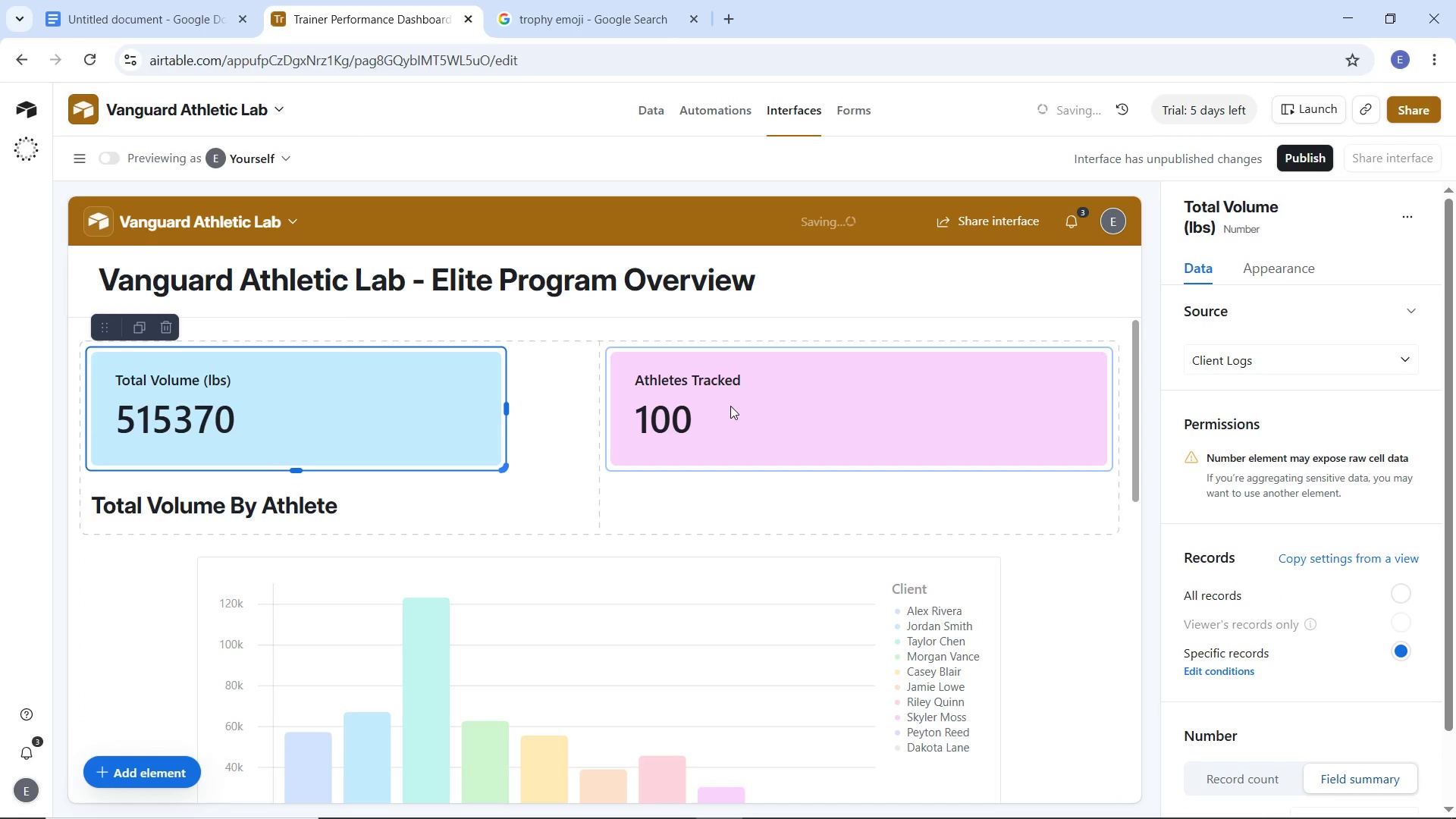 
left_click([730, 406])
 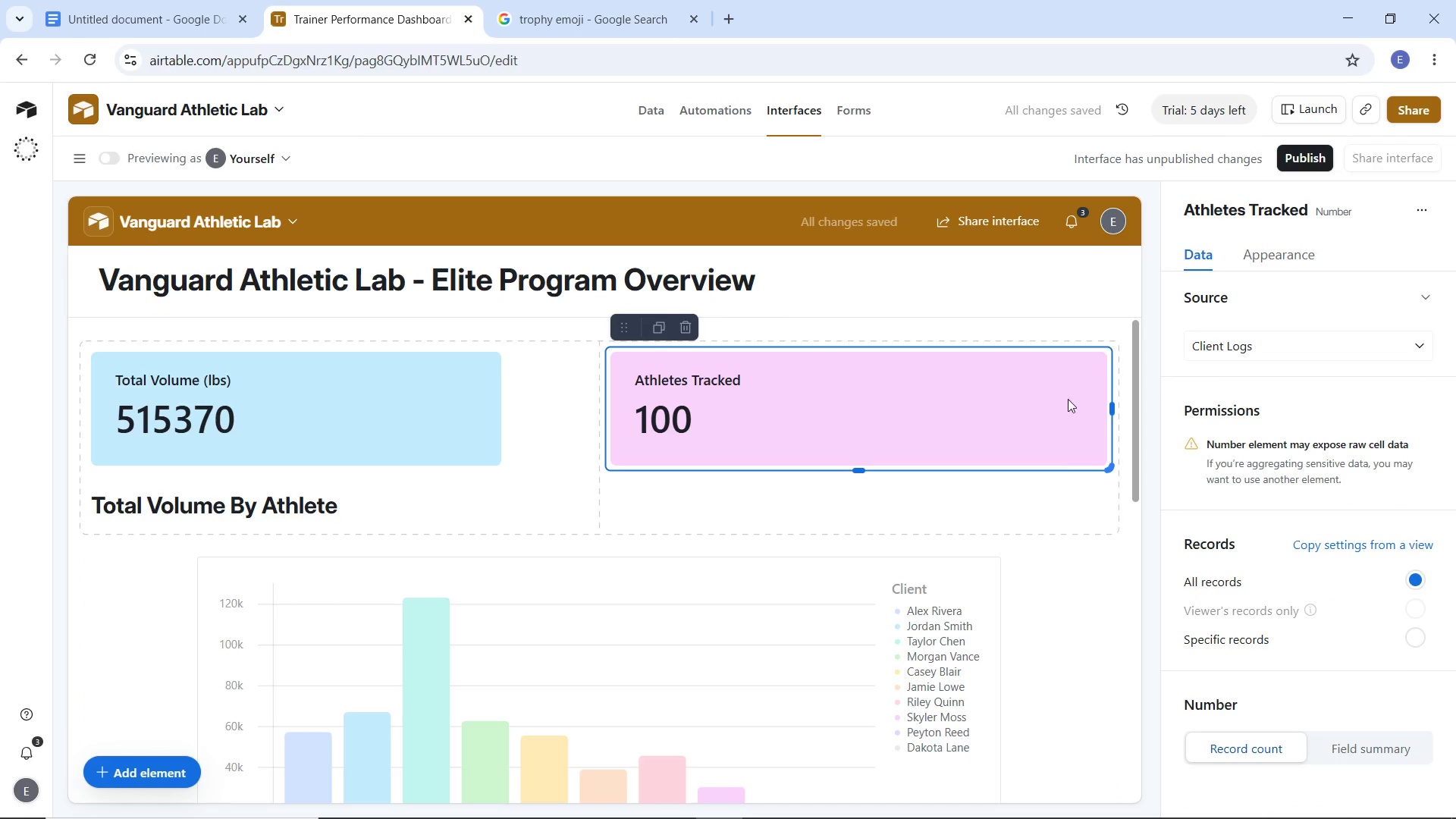 
left_click_drag(start_coordinate=[1115, 406], to_coordinate=[988, 411])
 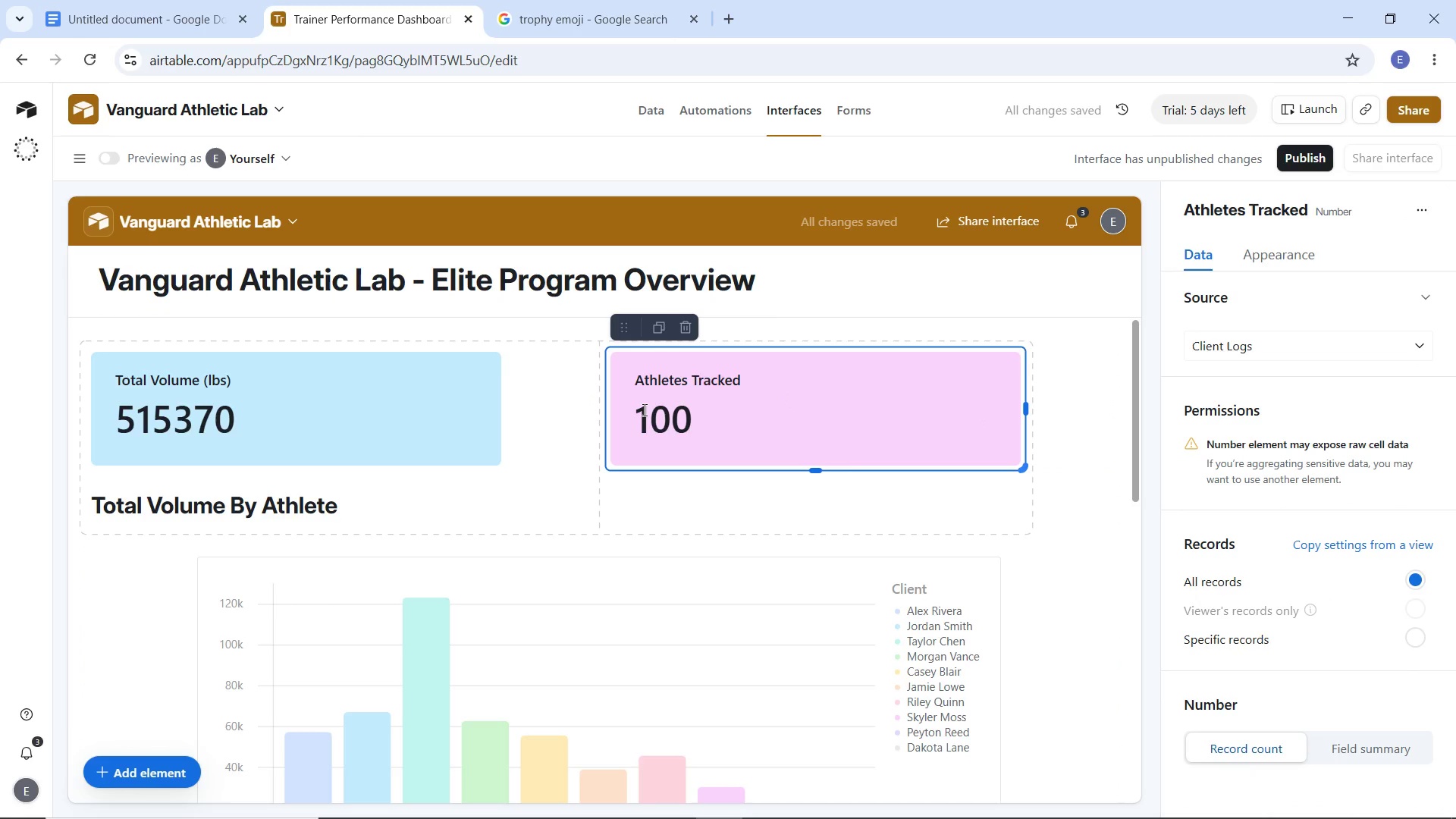 
left_click([643, 410])
 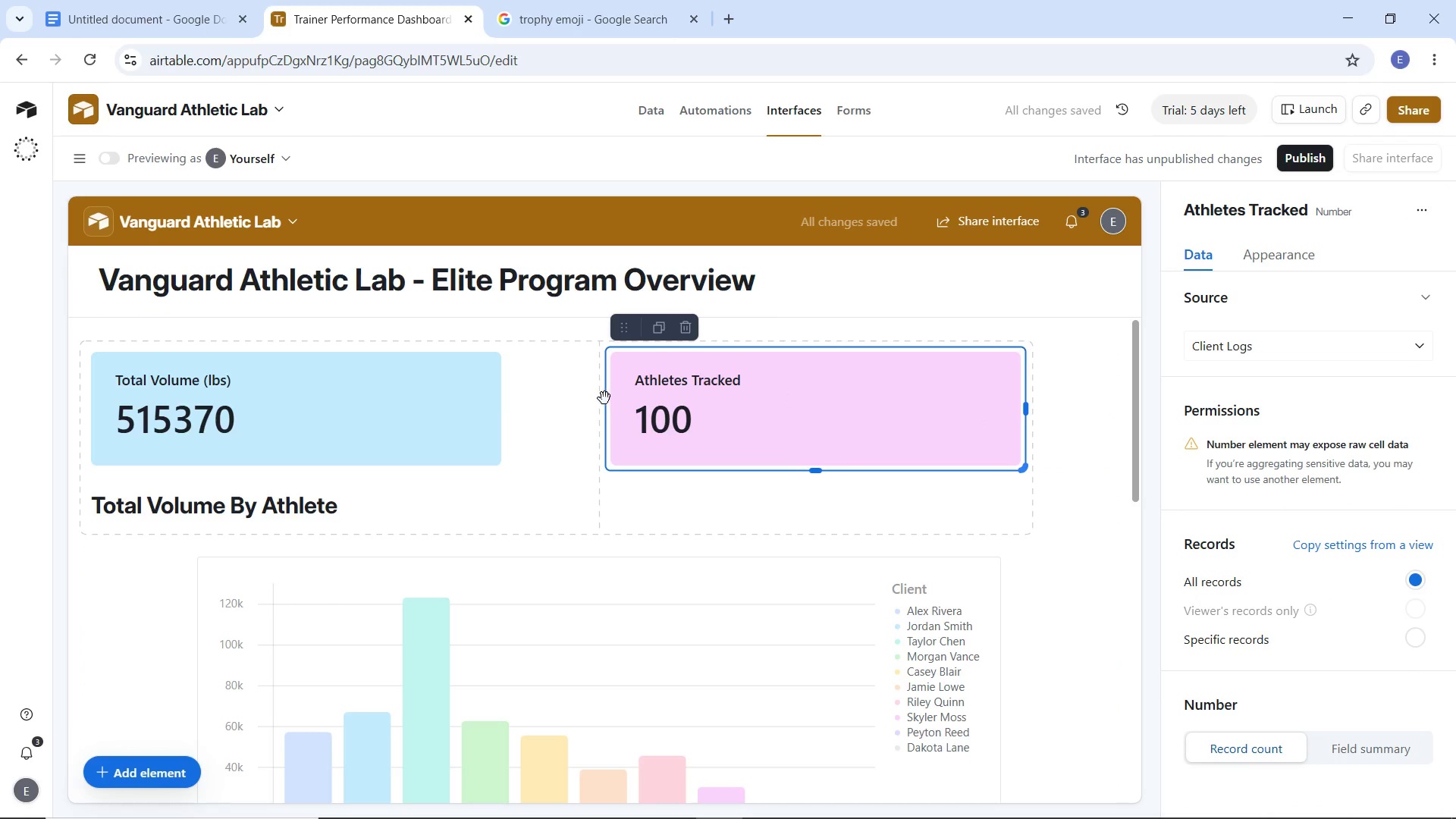 
left_click_drag(start_coordinate=[603, 397], to_coordinate=[678, 391])
 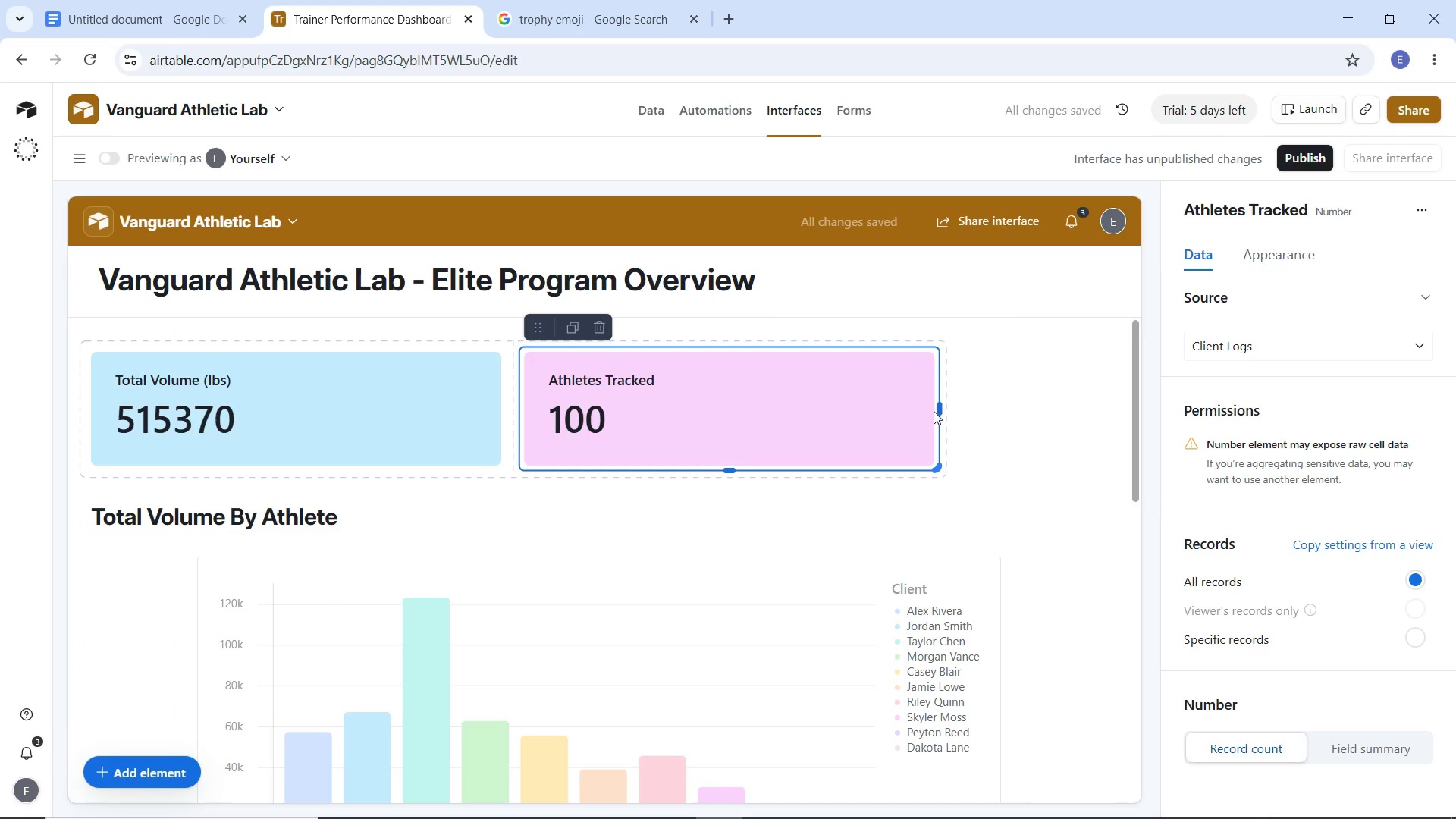 
left_click_drag(start_coordinate=[941, 409], to_coordinate=[835, 407])
 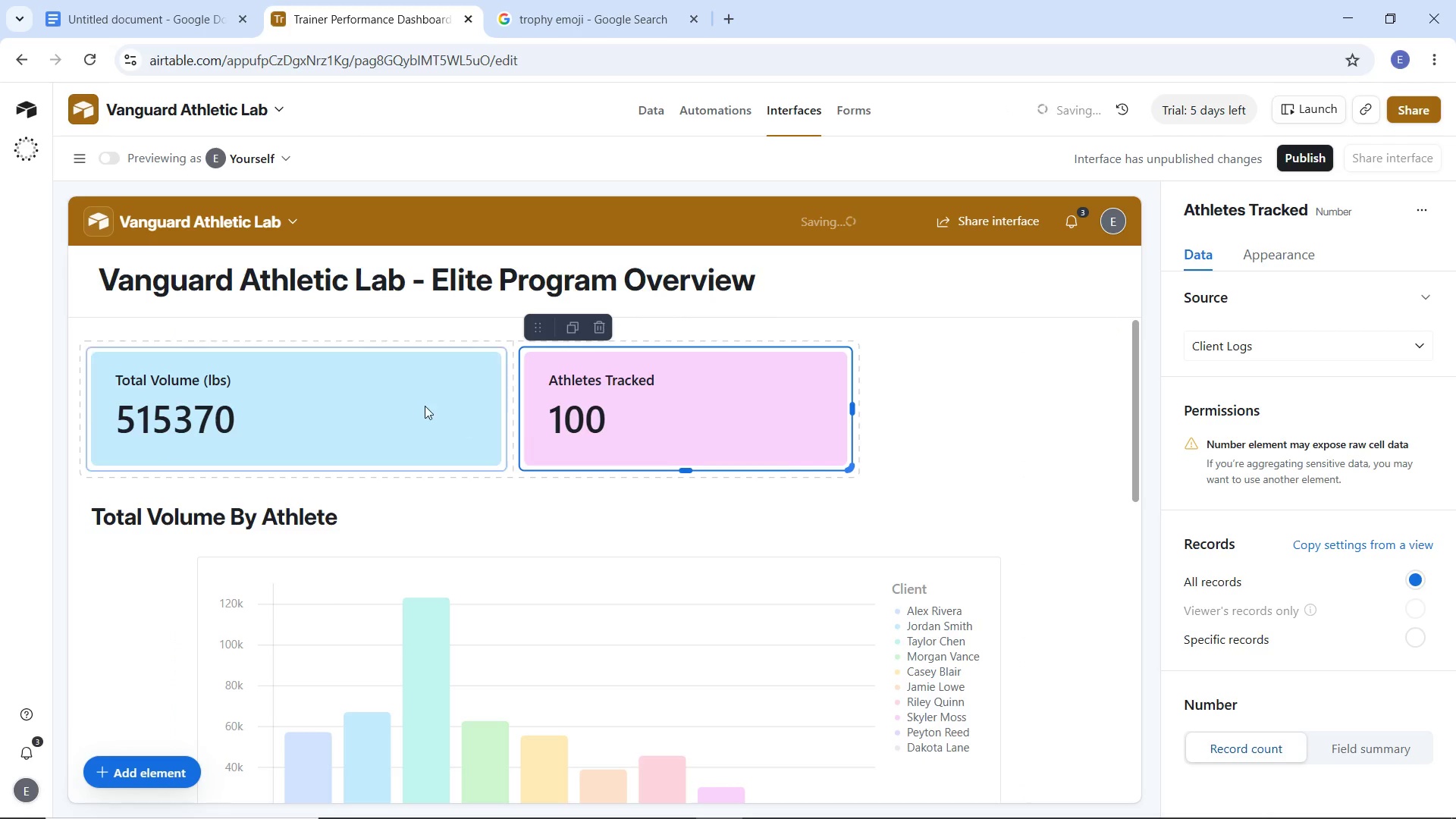 
left_click([425, 406])
 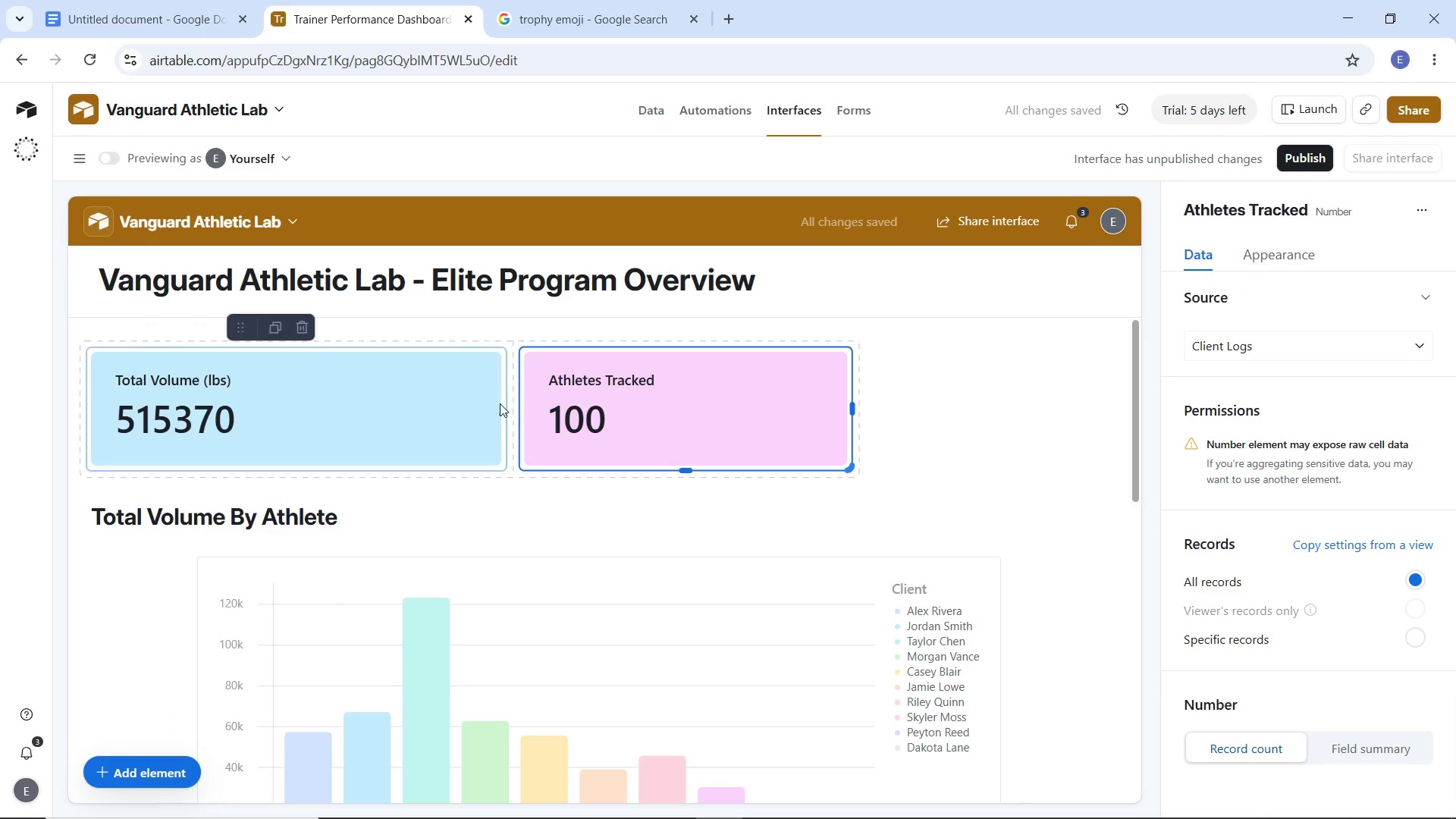 
left_click([479, 403])
 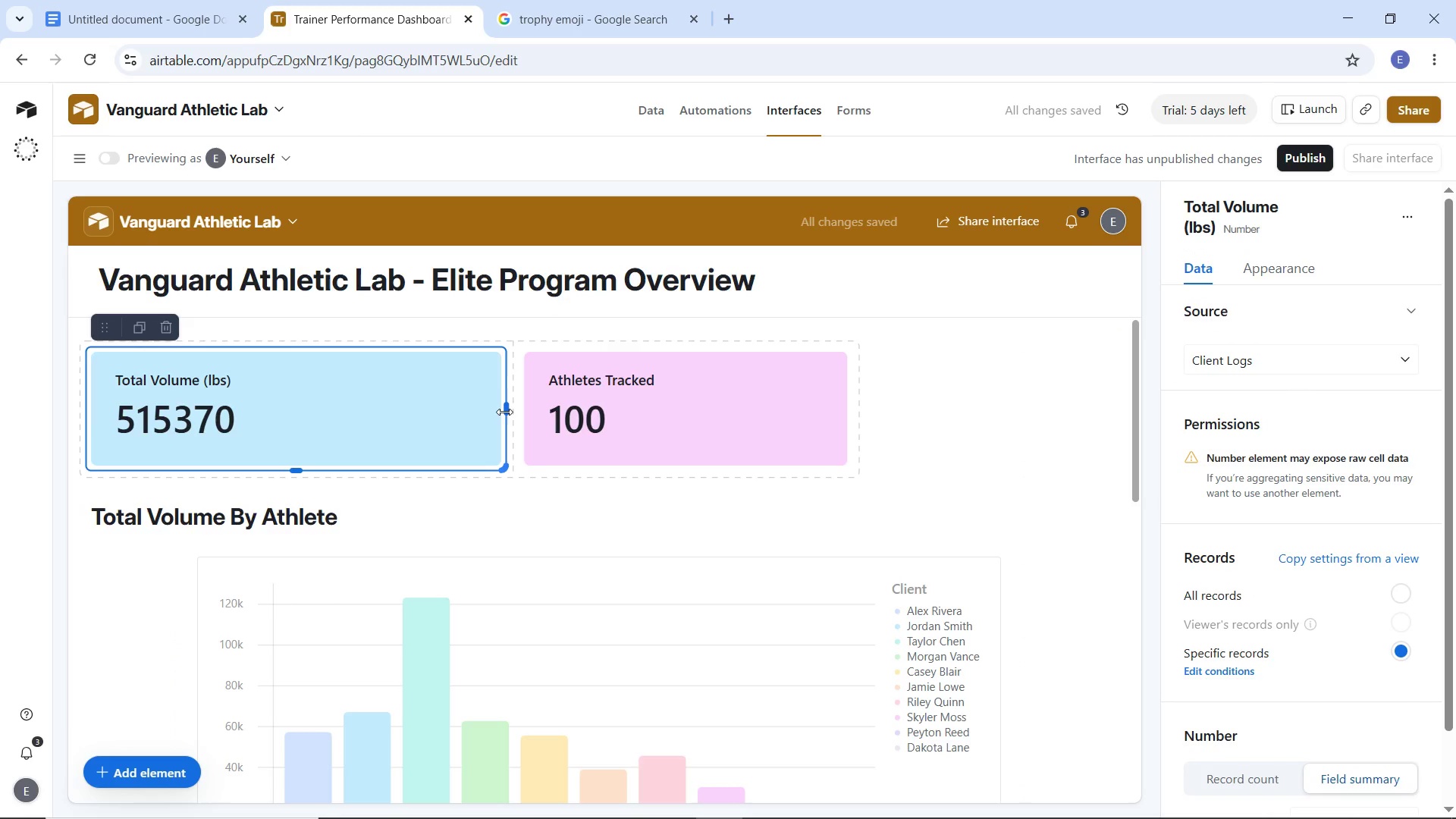 
left_click_drag(start_coordinate=[504, 412], to_coordinate=[450, 407])
 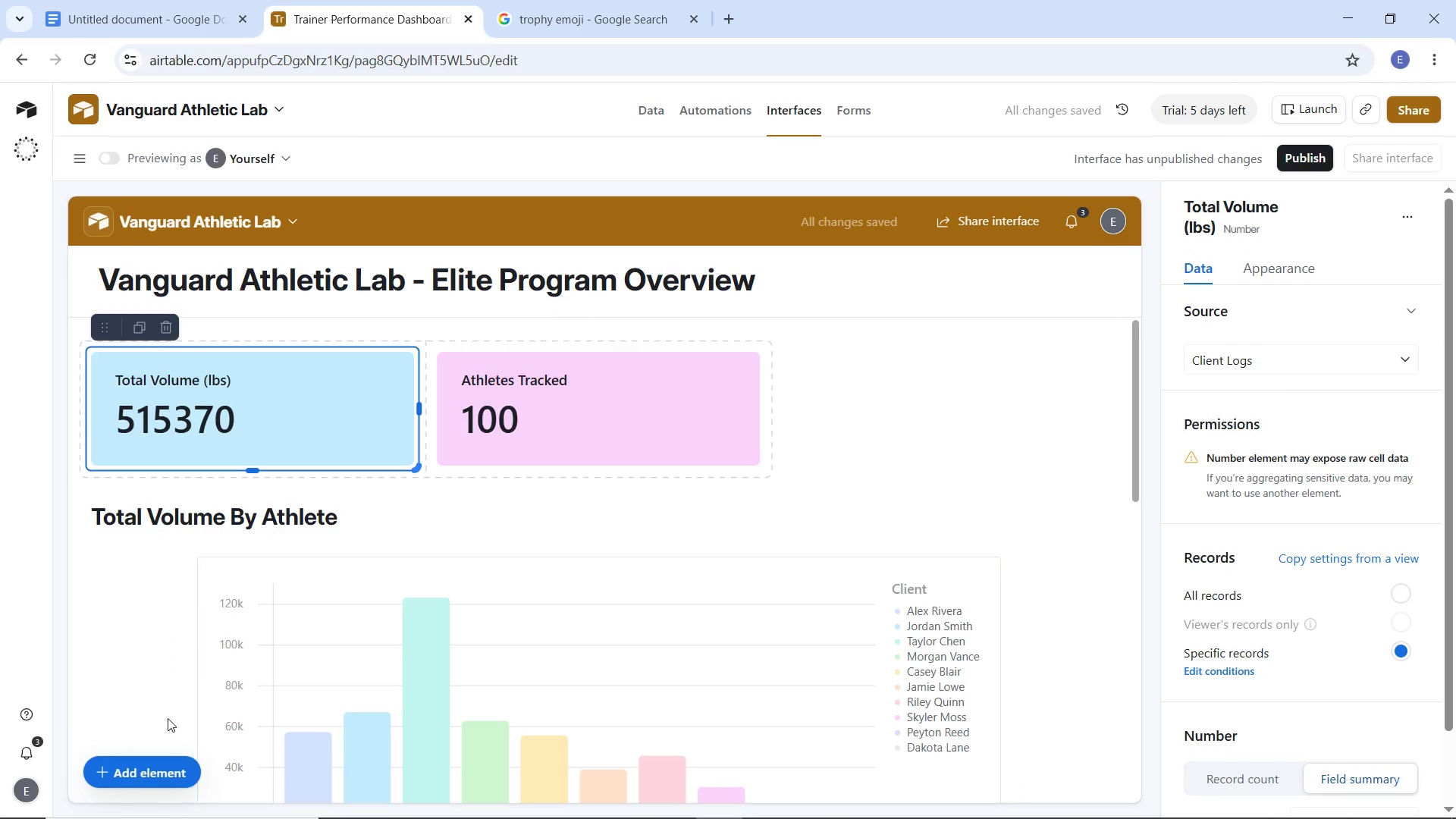 
left_click([152, 778])
 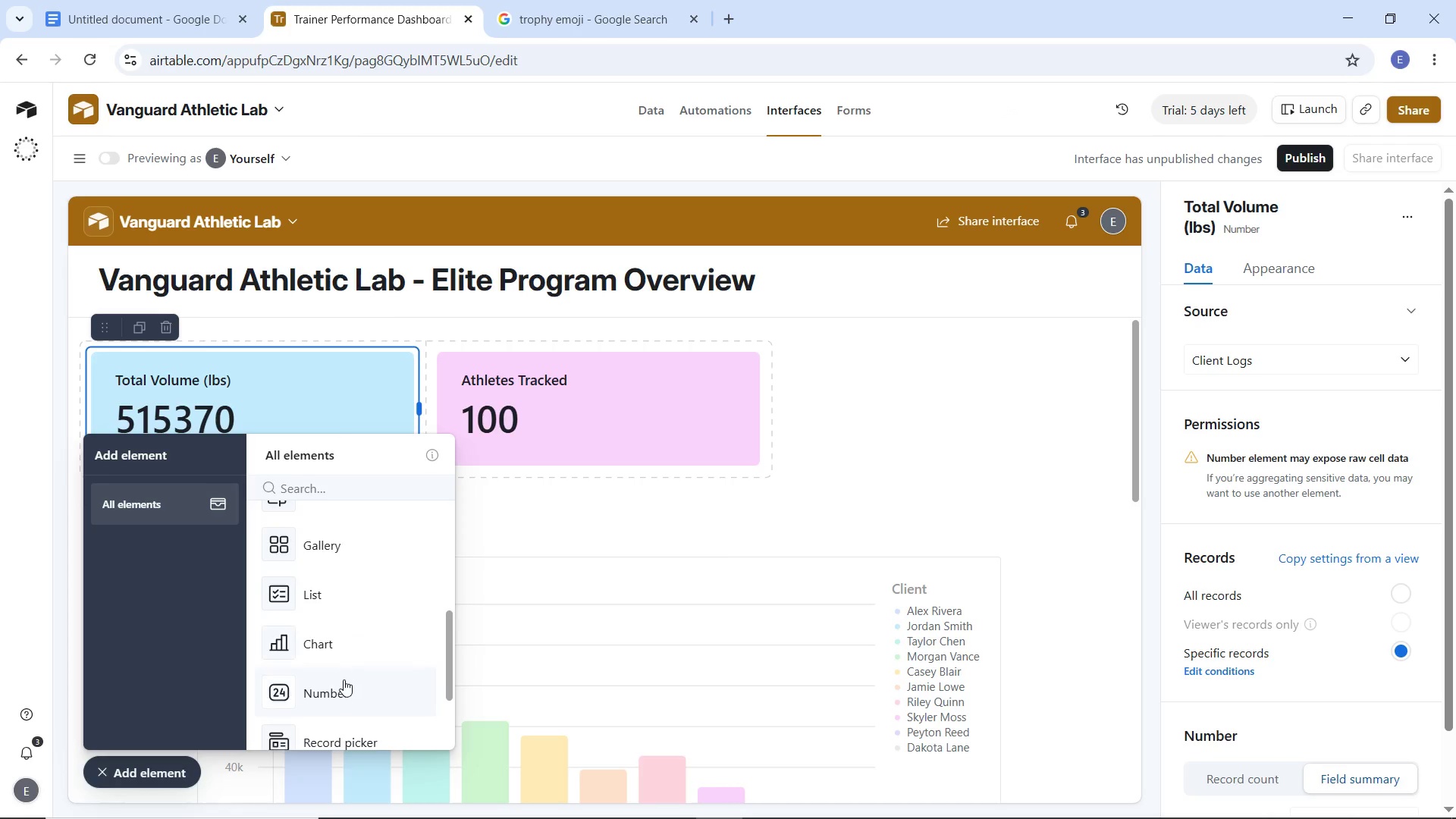 
wait(7.38)
 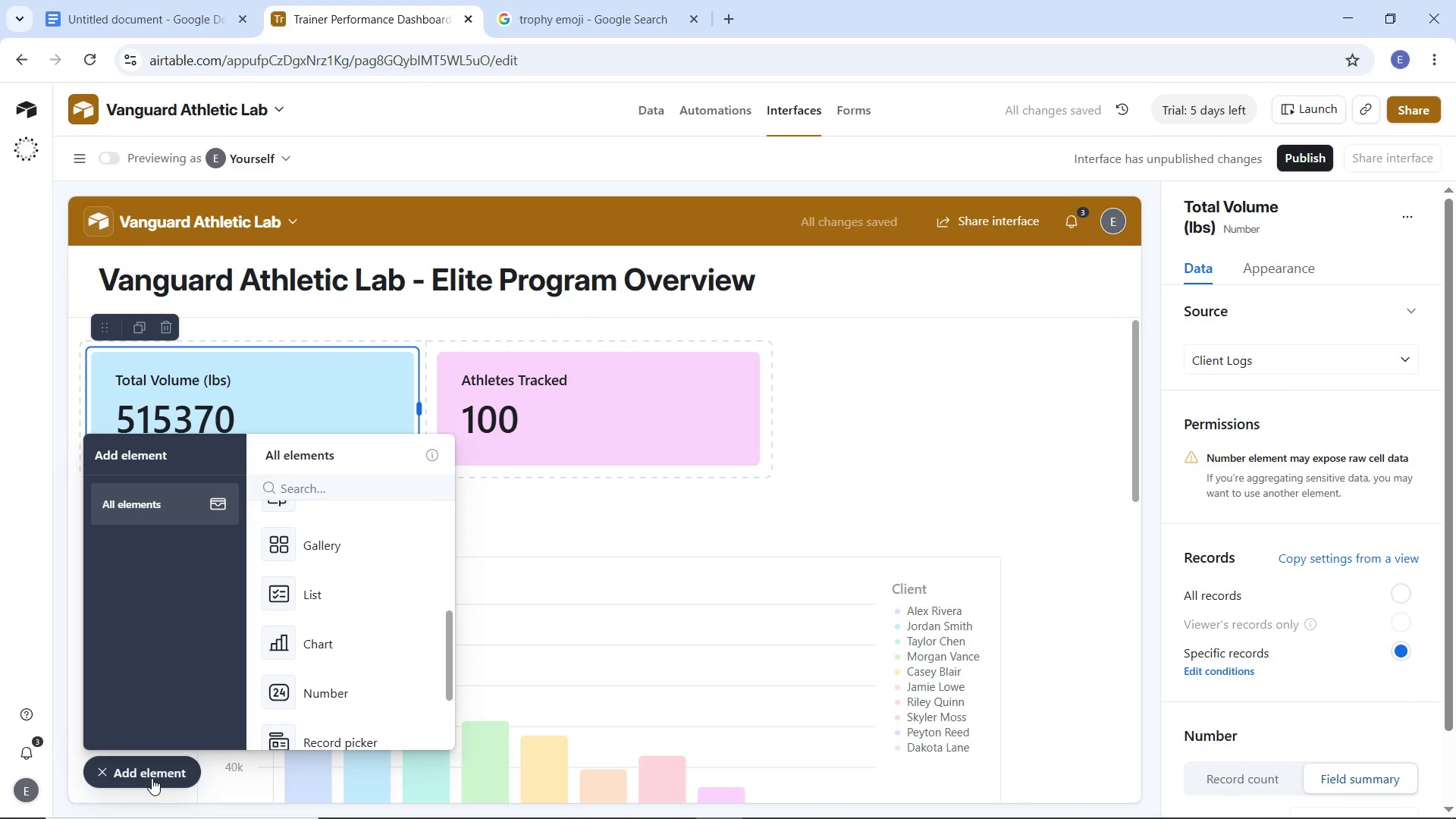 
left_click([103, 376])
 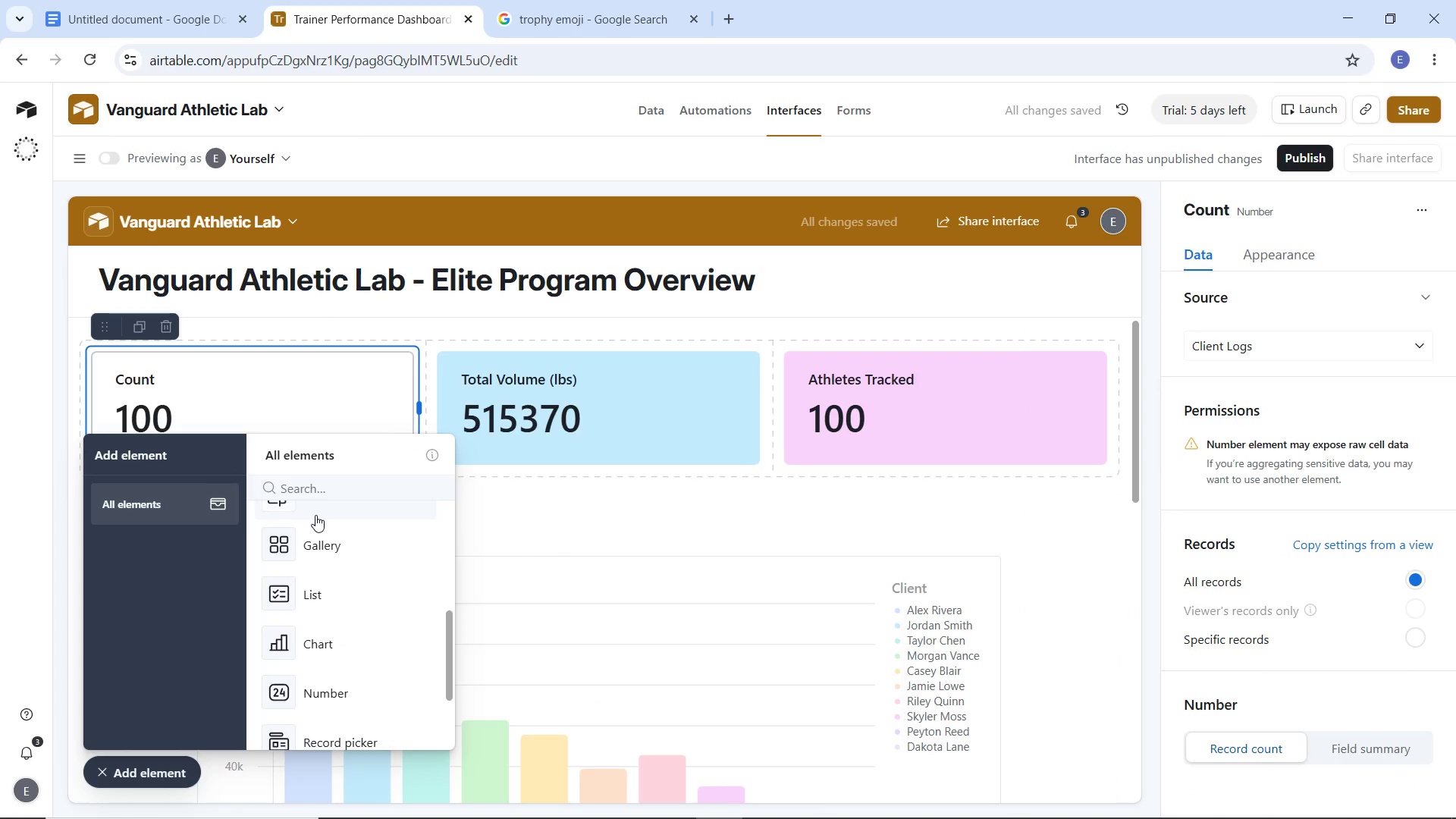 
mouse_move([1310, 414])
 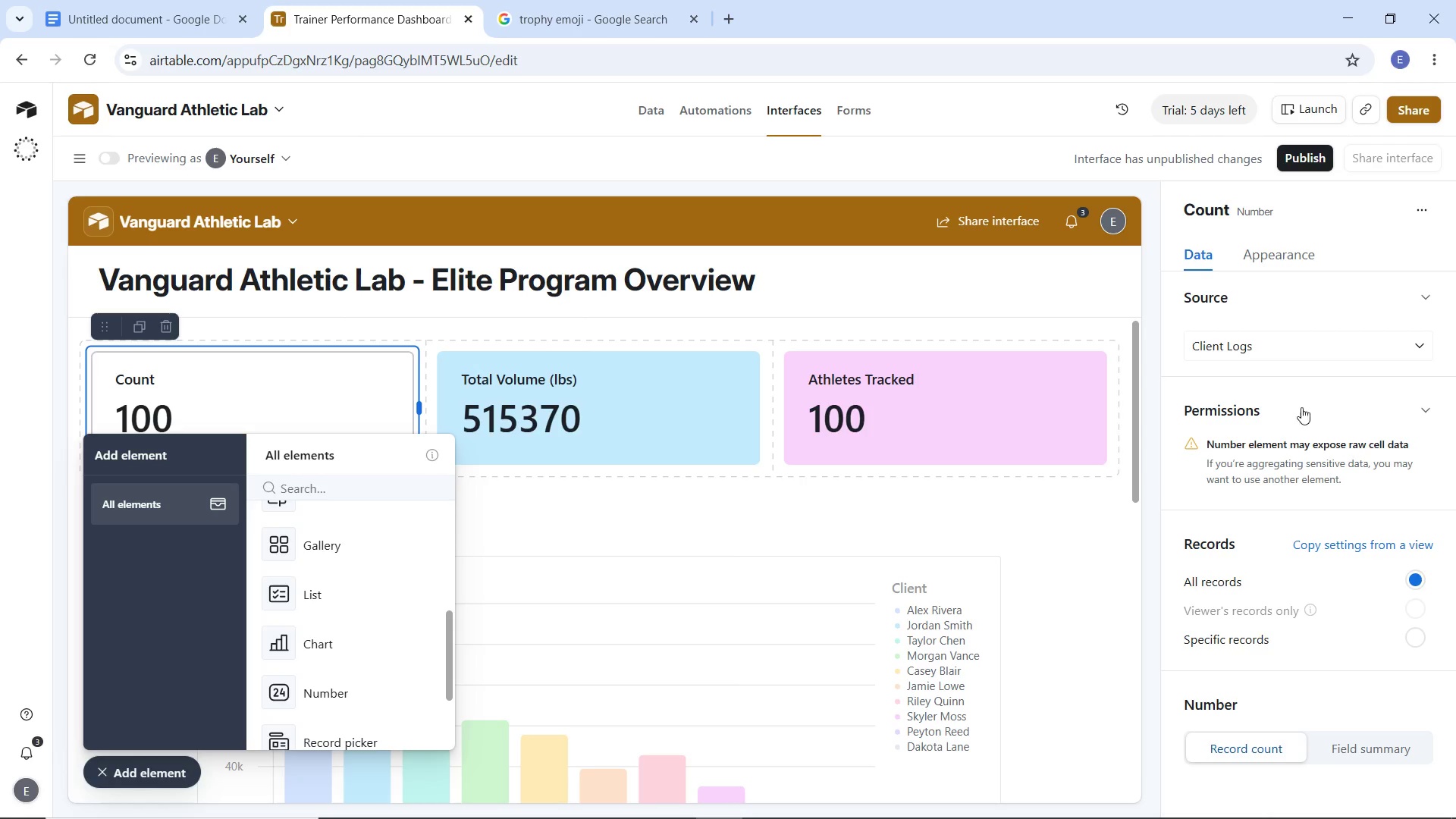 
scroll: coordinate [1323, 499], scroll_direction: down, amount: 1.0
 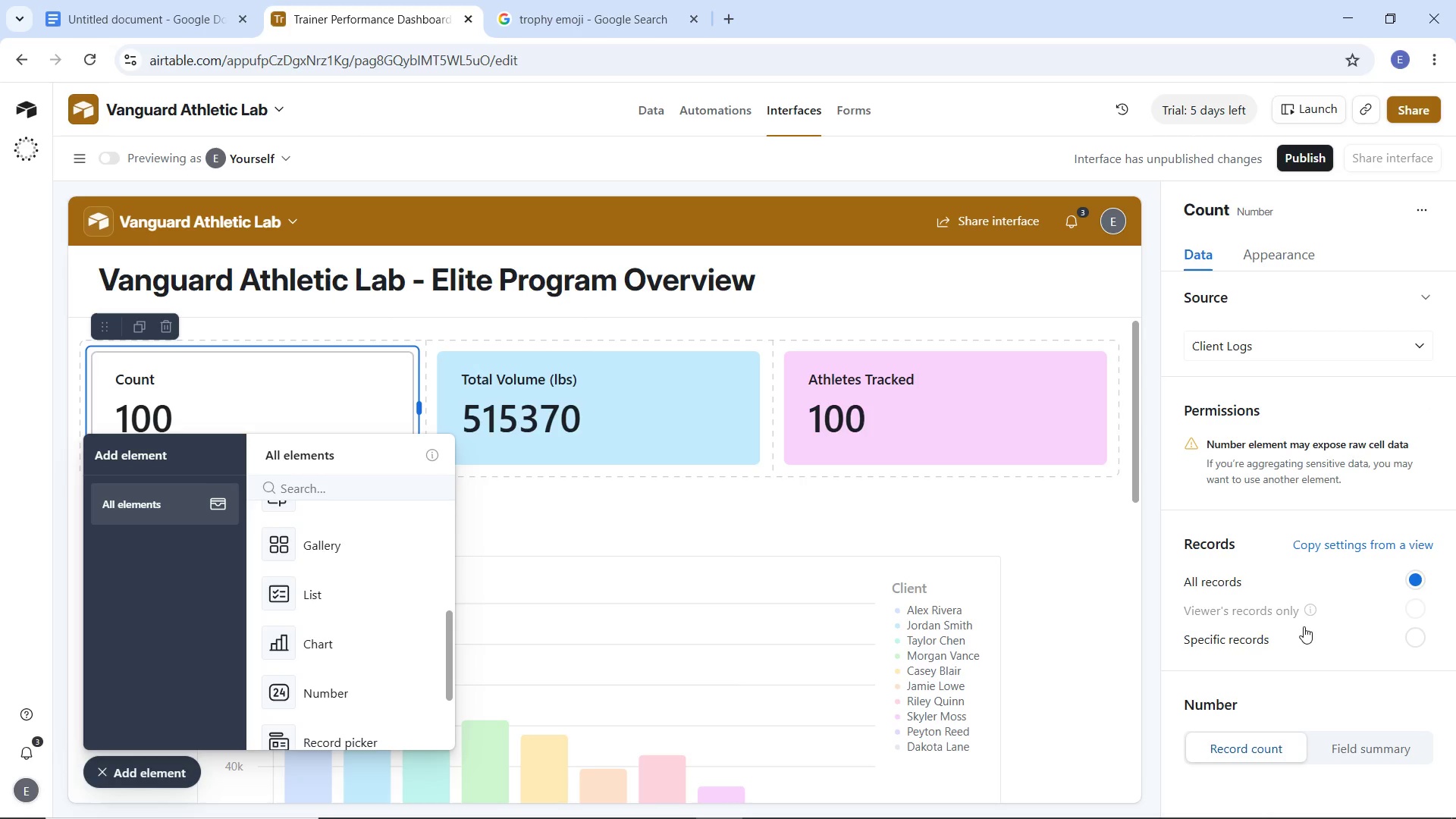 
left_click([1254, 645])
 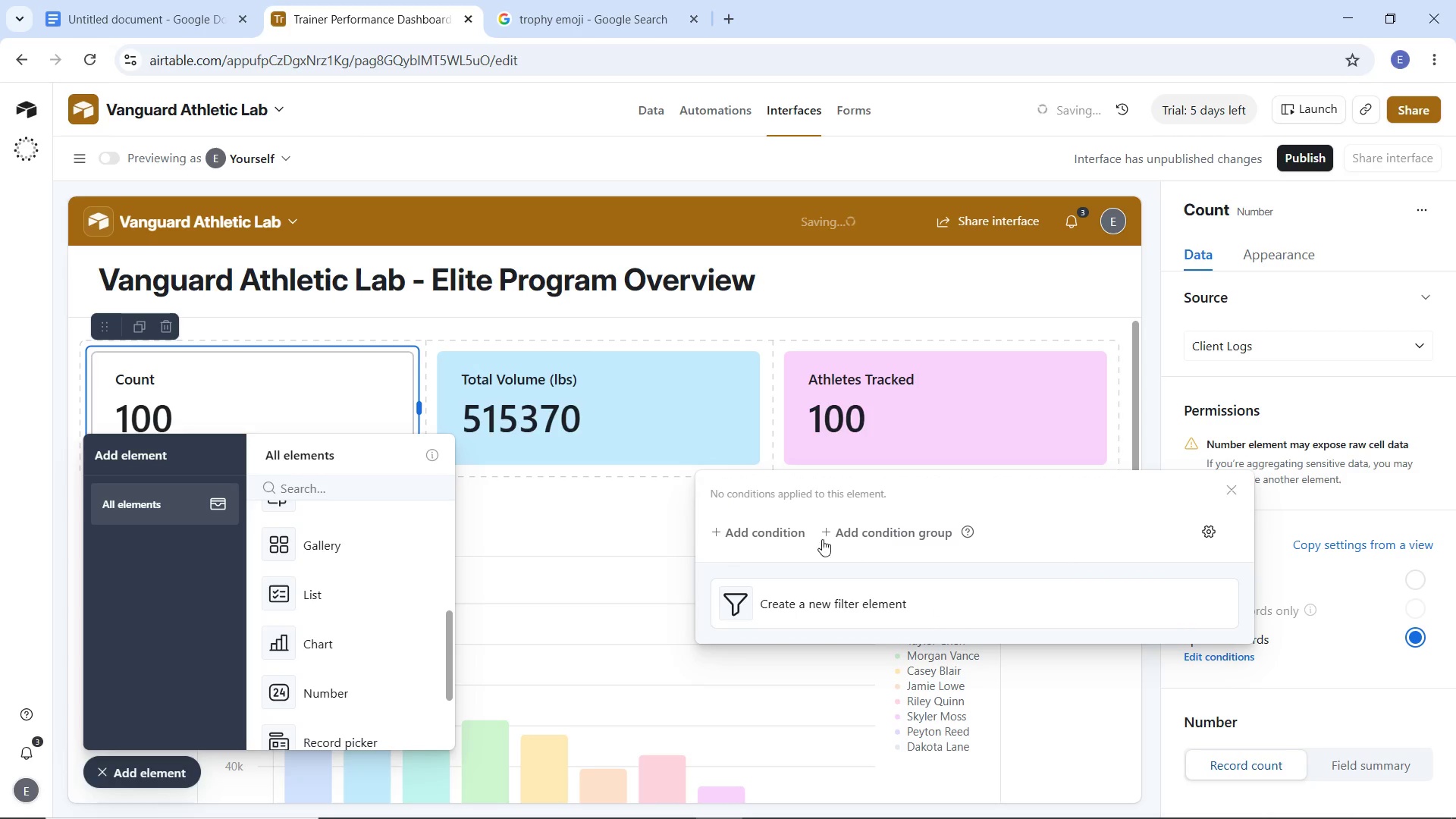 
left_click([772, 532])
 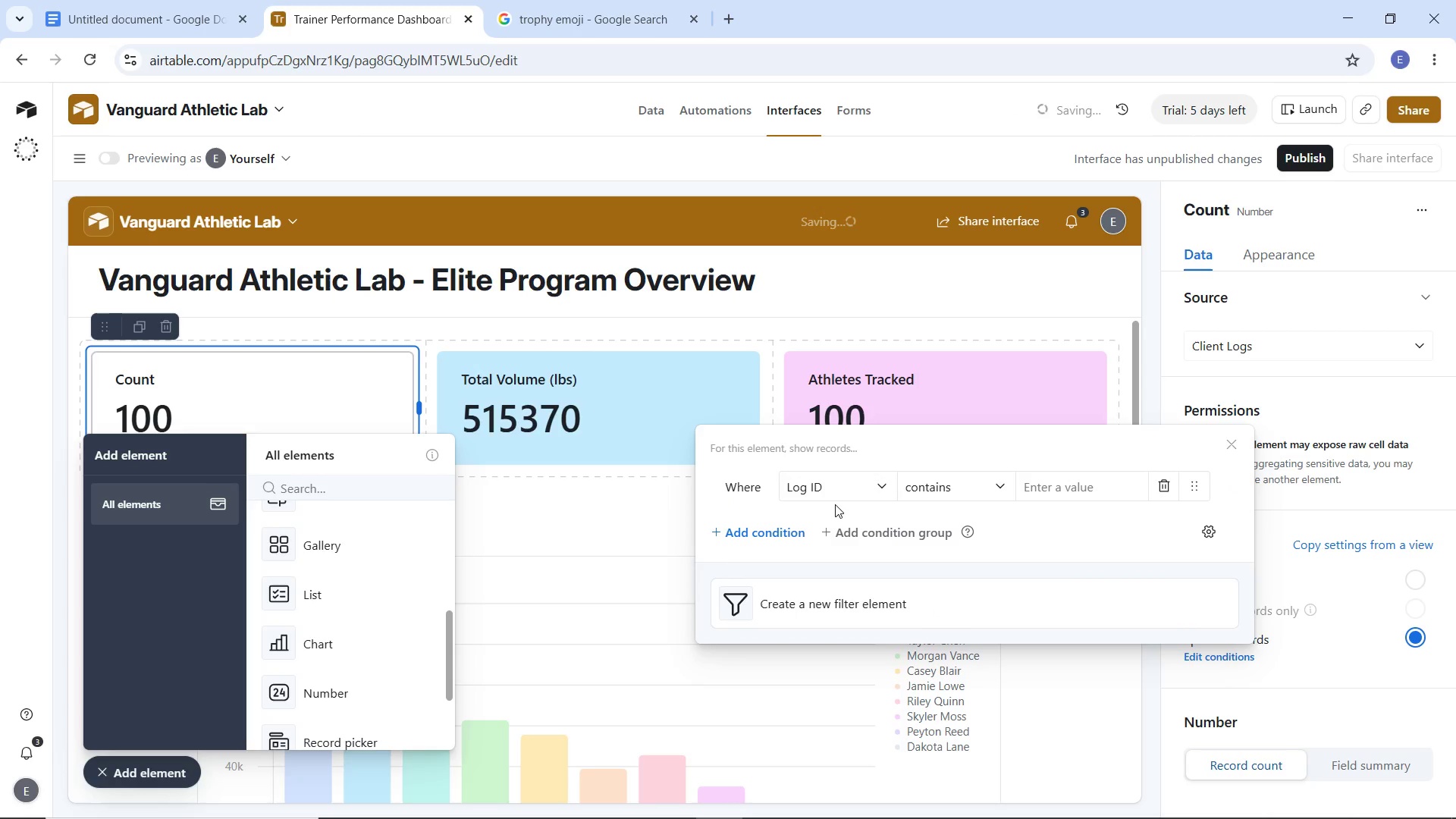 
left_click([835, 487])
 